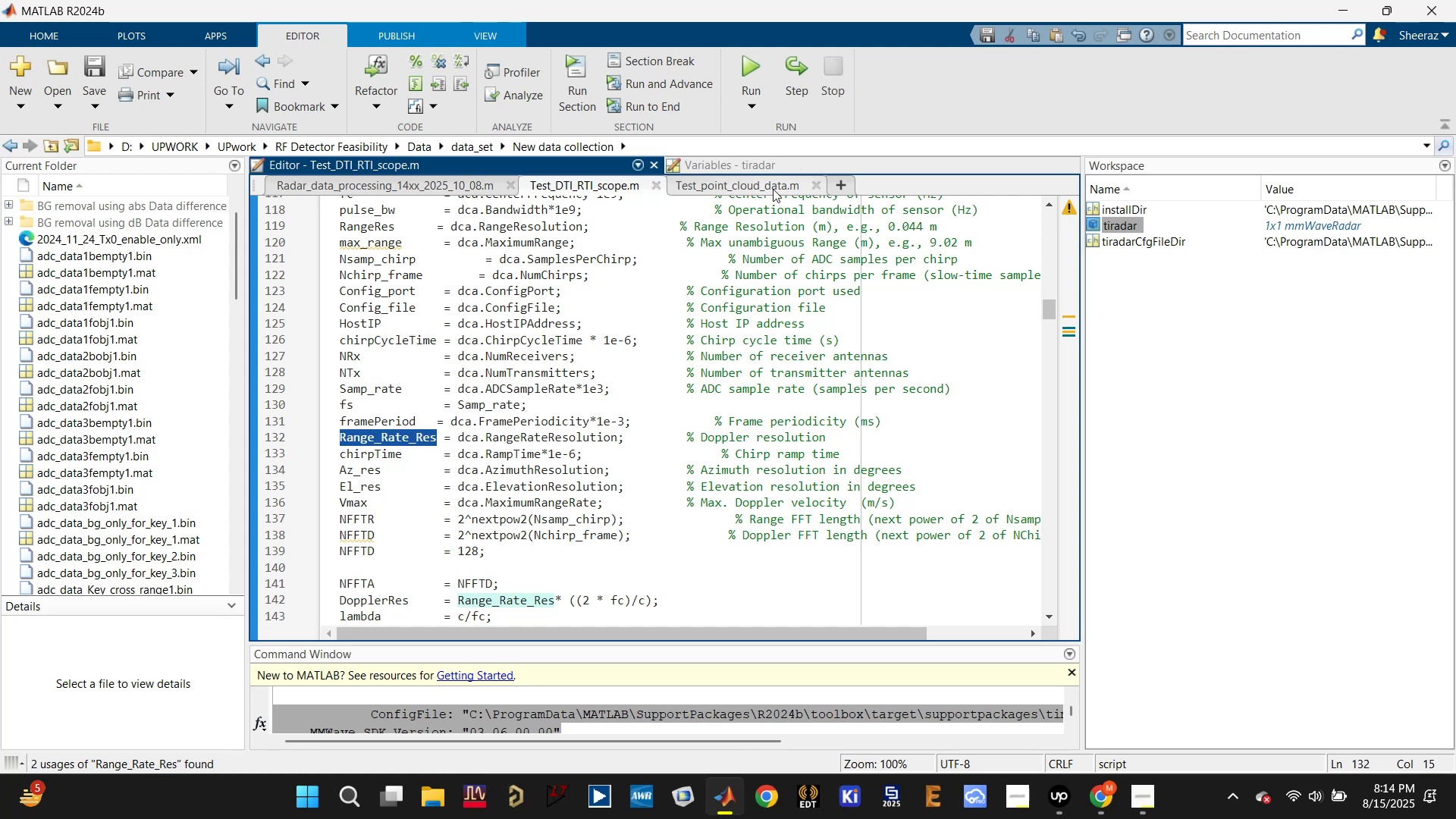 
left_click([739, 191])
 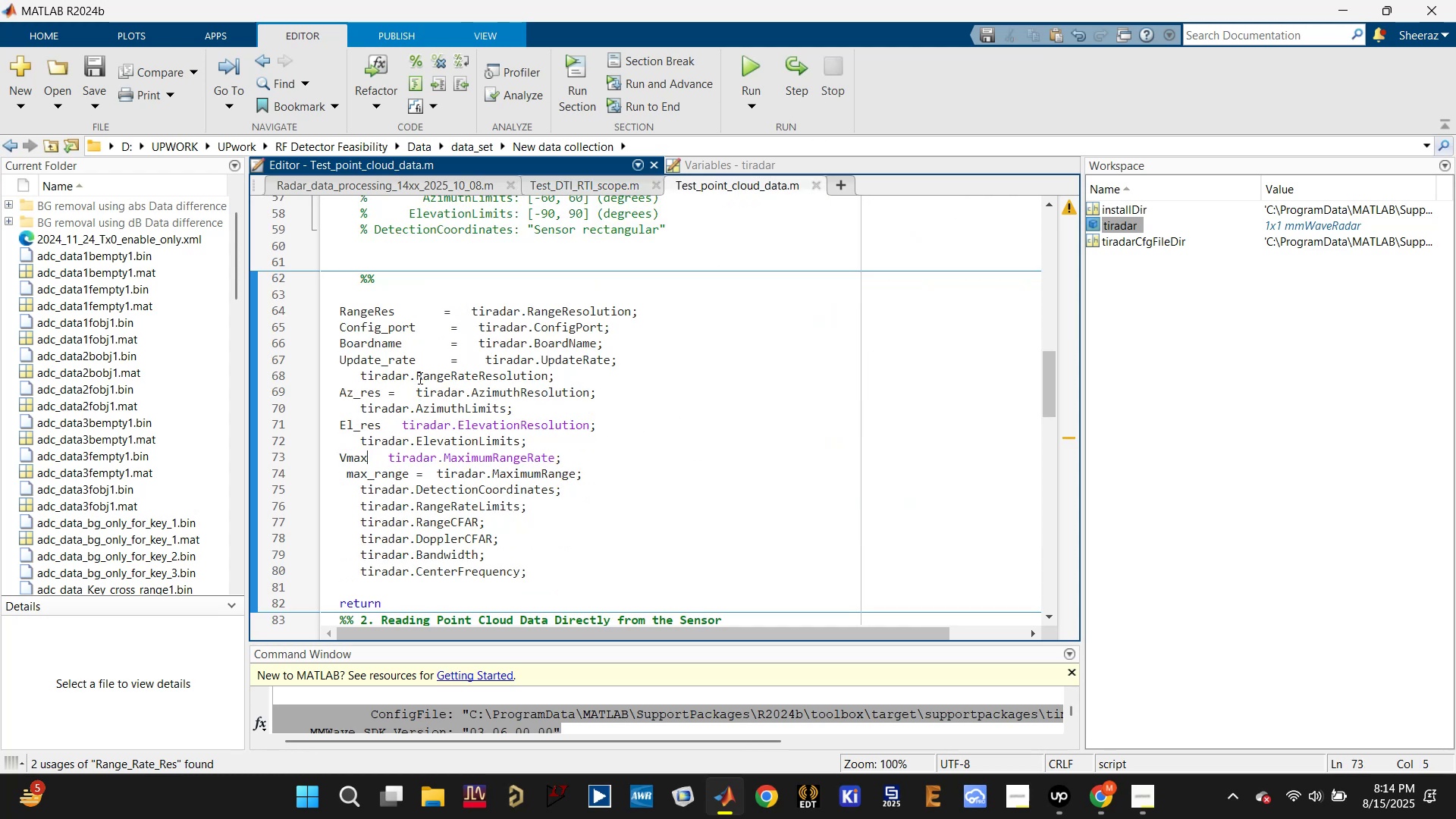 
left_click([340, 372])
 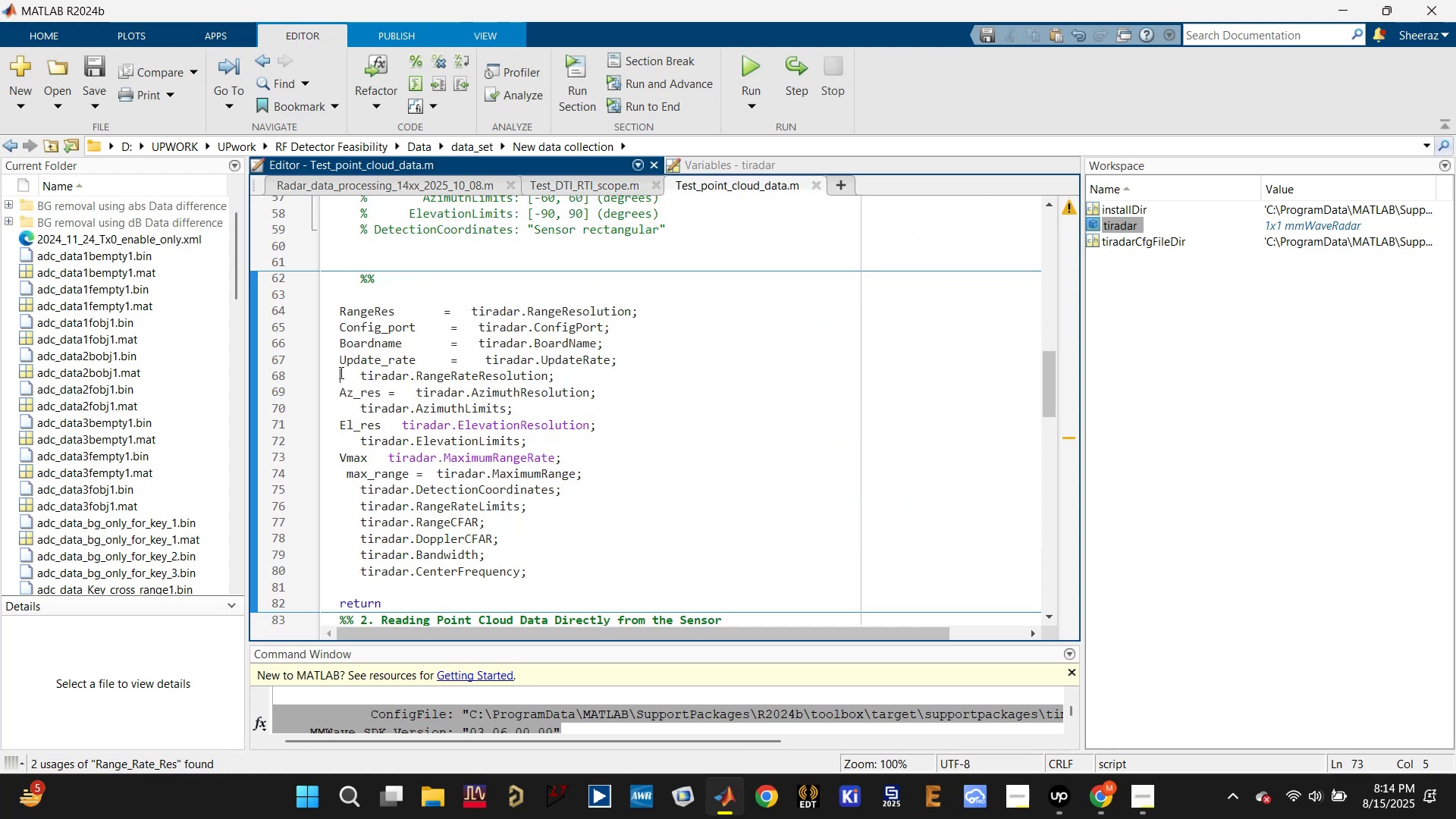 
key(Control+V)
 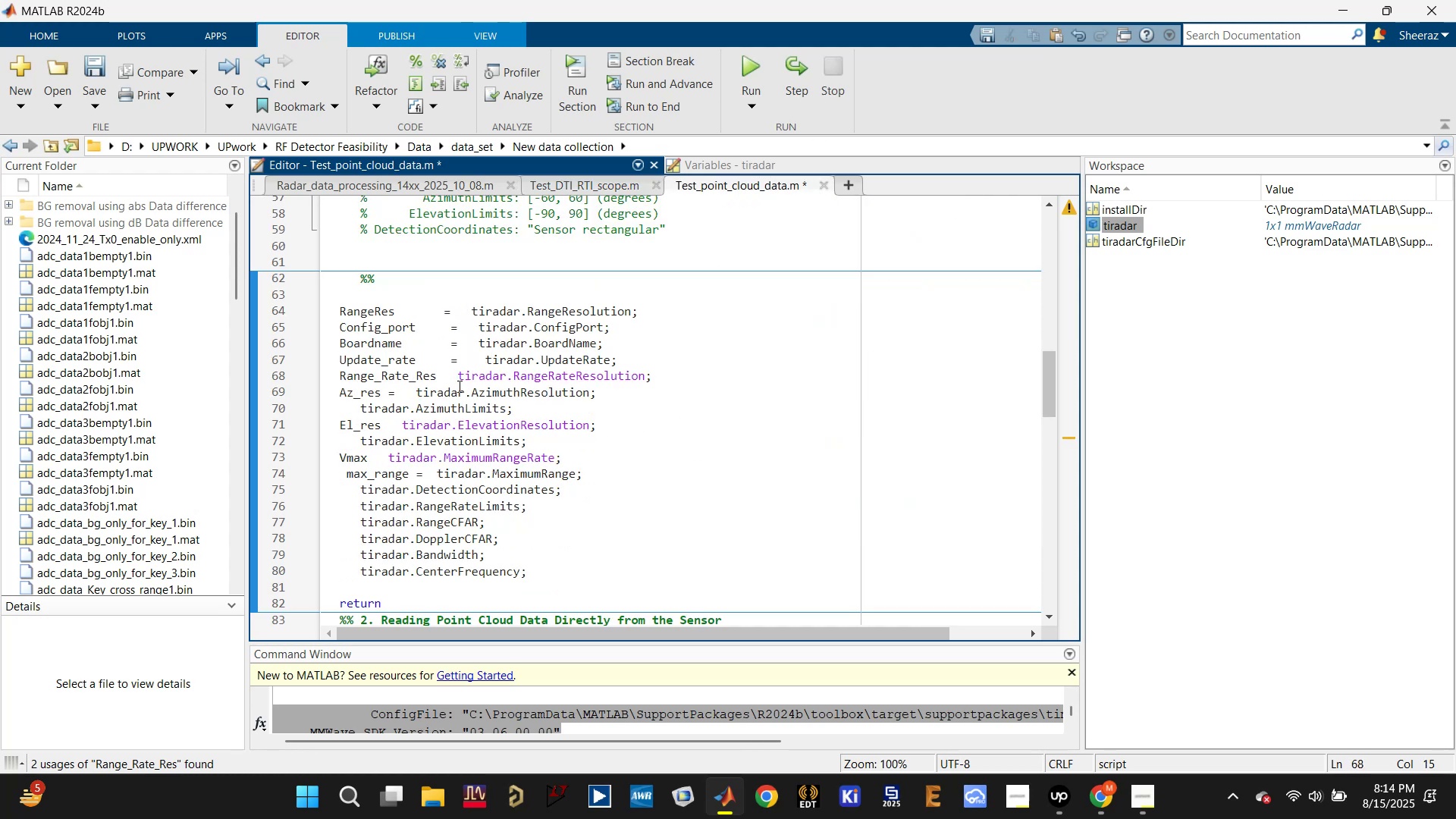 
left_click([454, 375])
 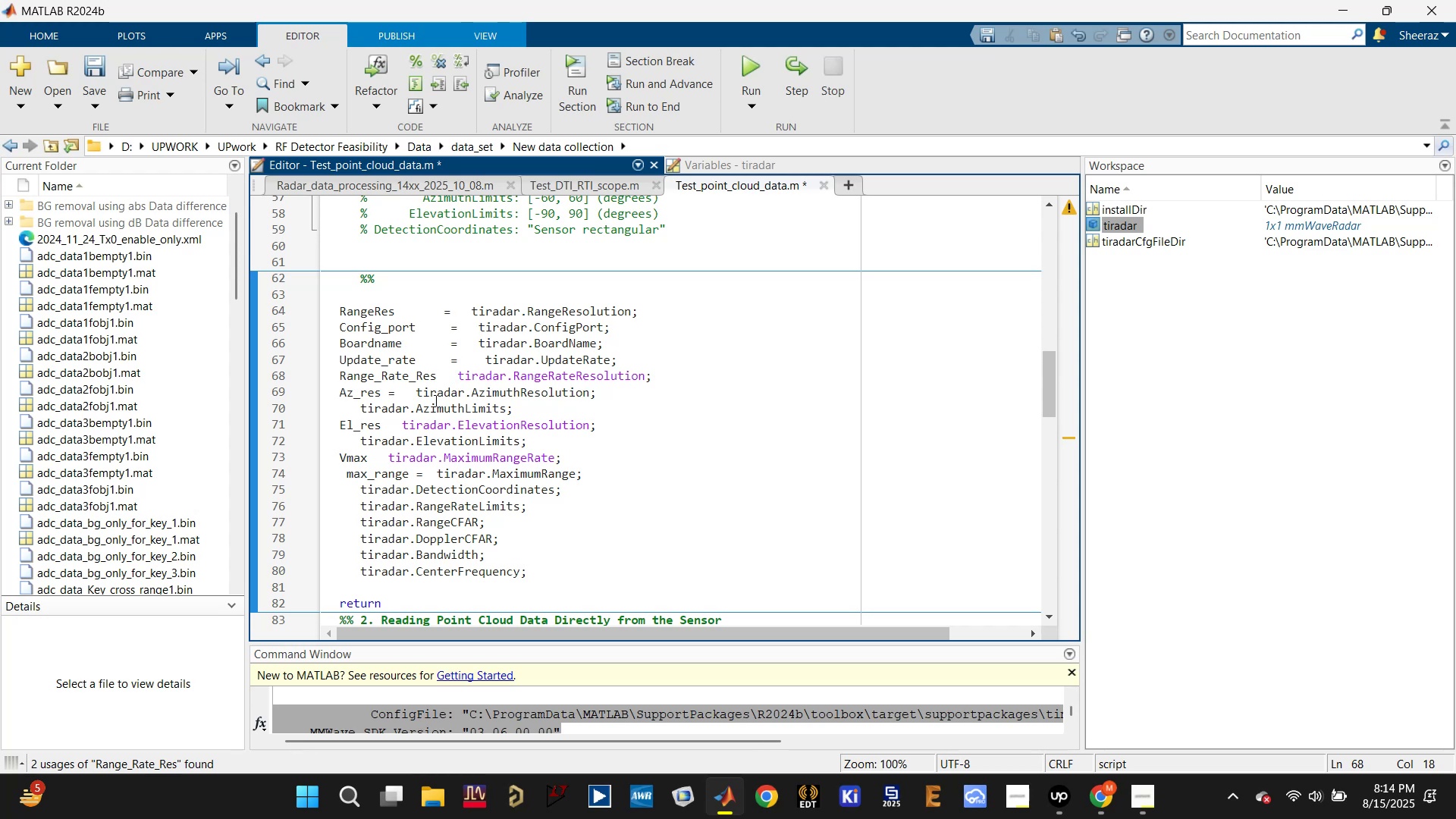 
key(Backspace)
 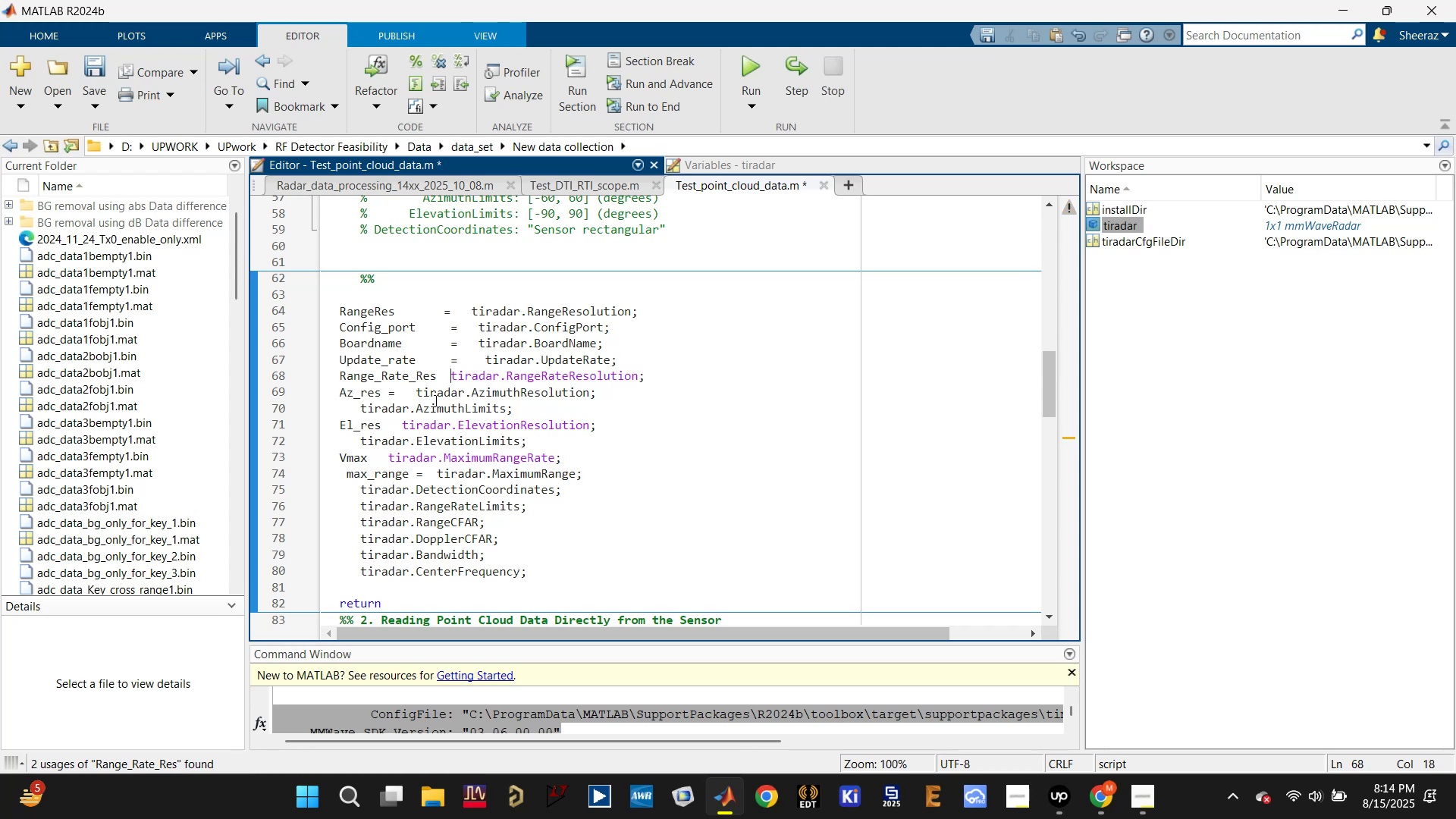 
key(Equal)
 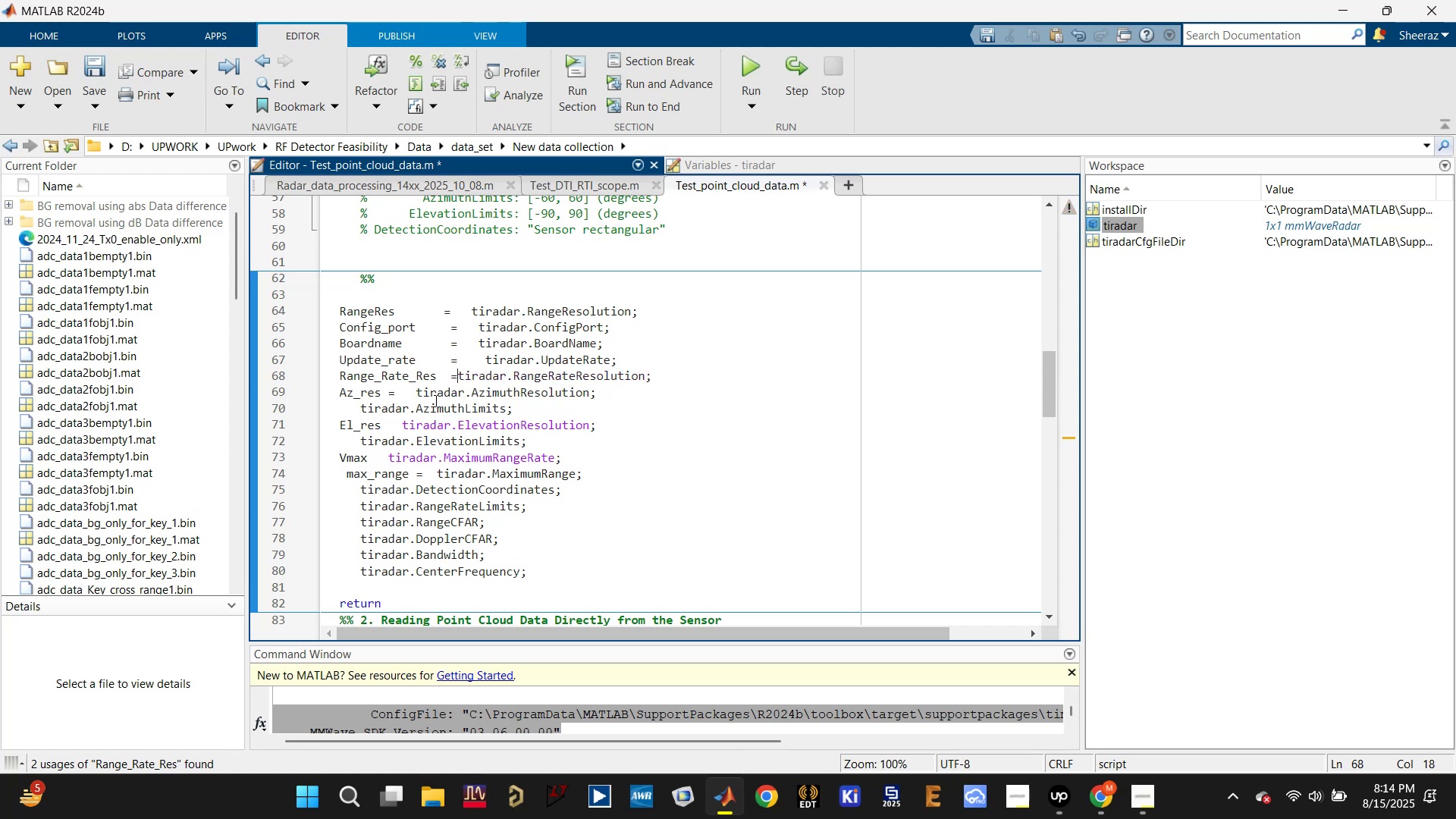 
key(Space)
 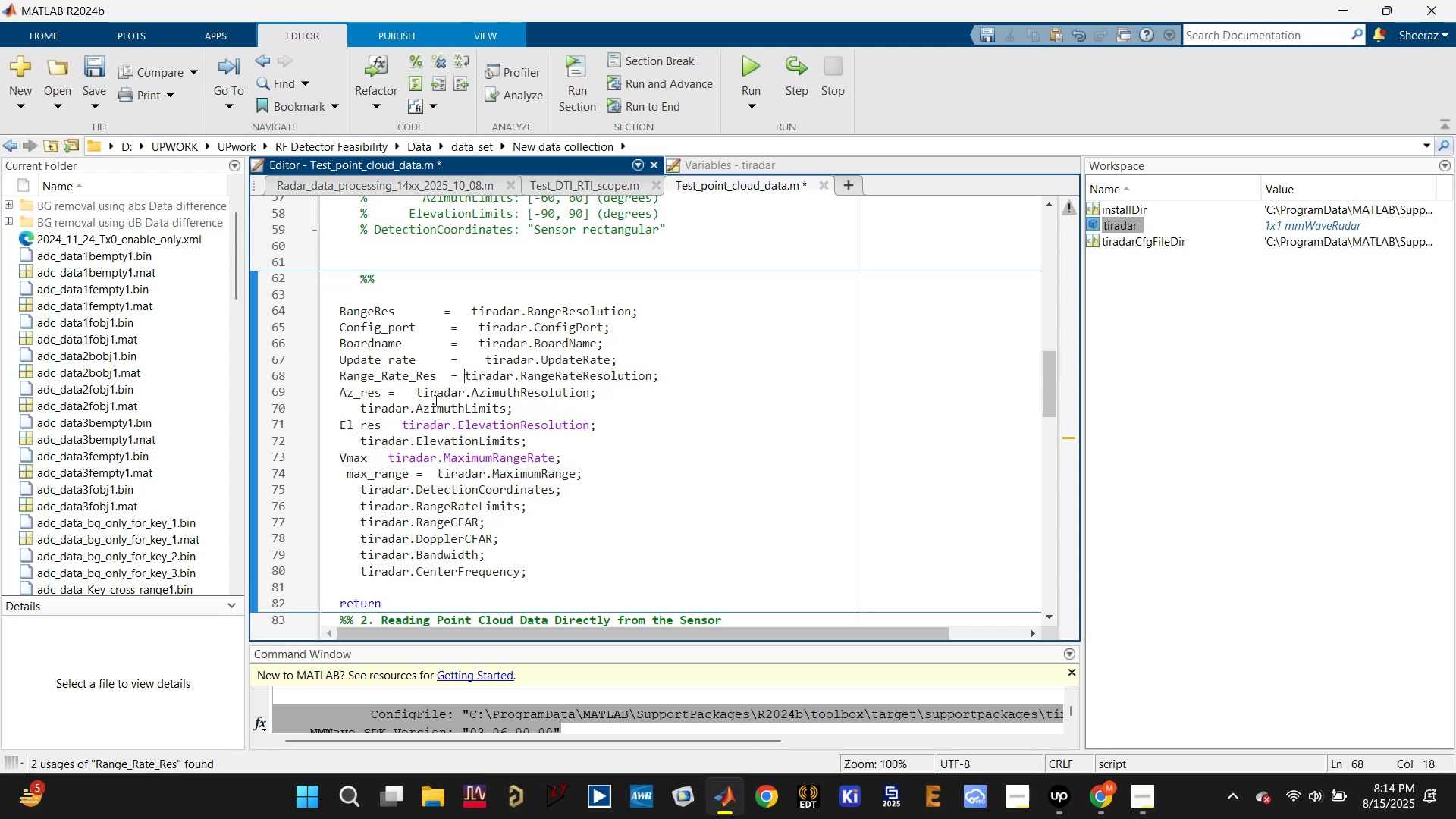 
key(Control+S)
 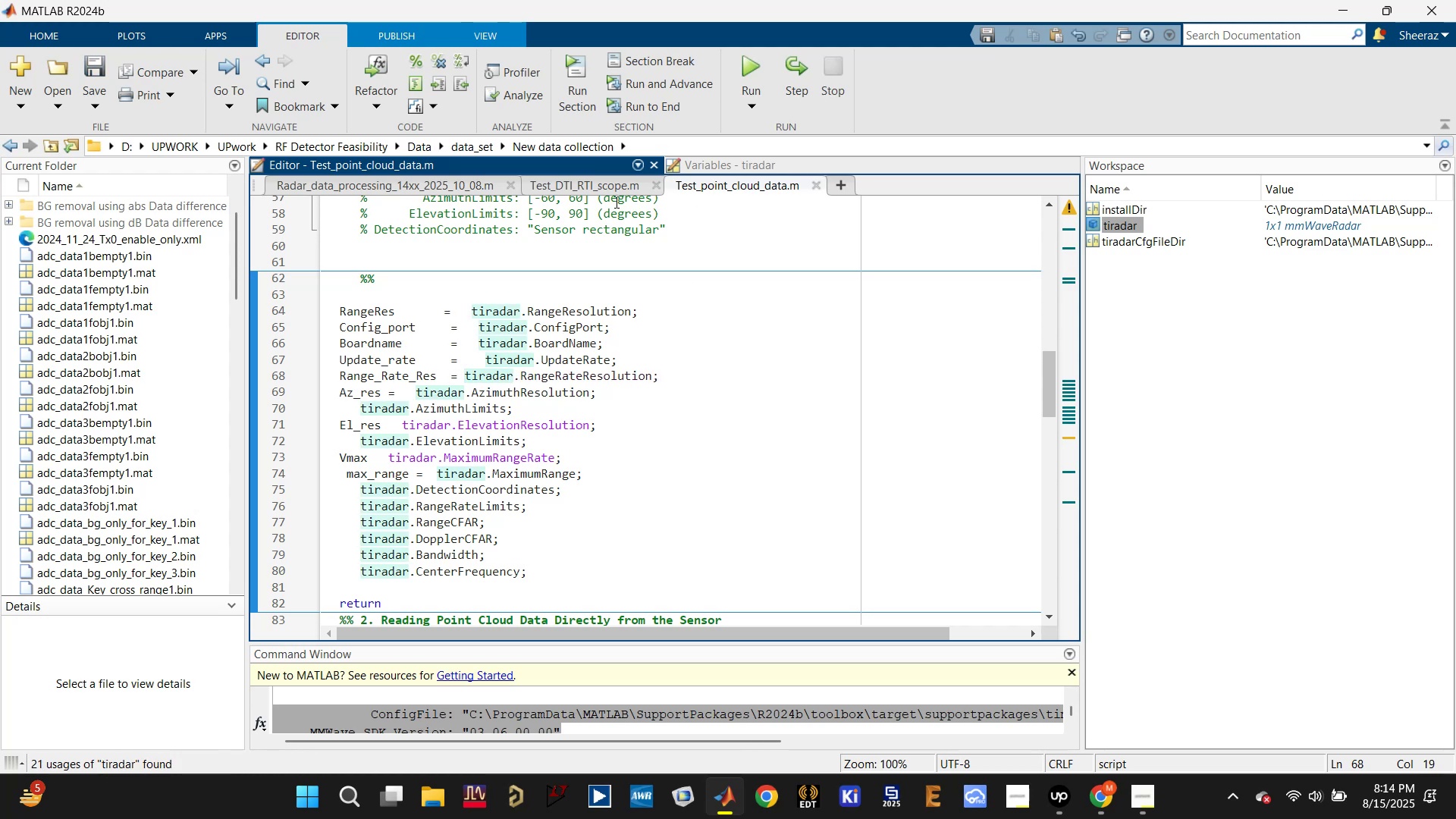 
left_click([602, 190])
 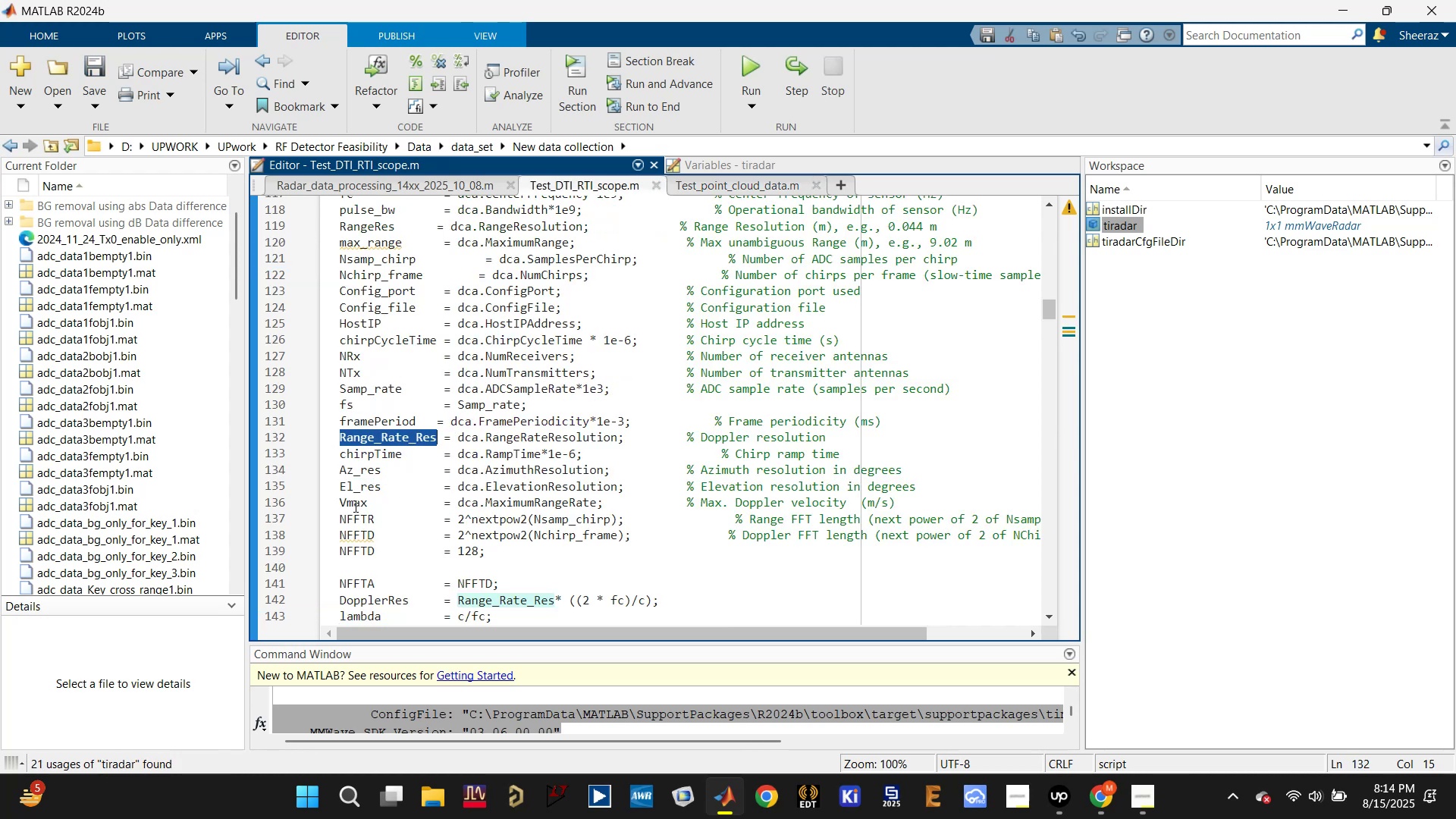 
wait(5.6)
 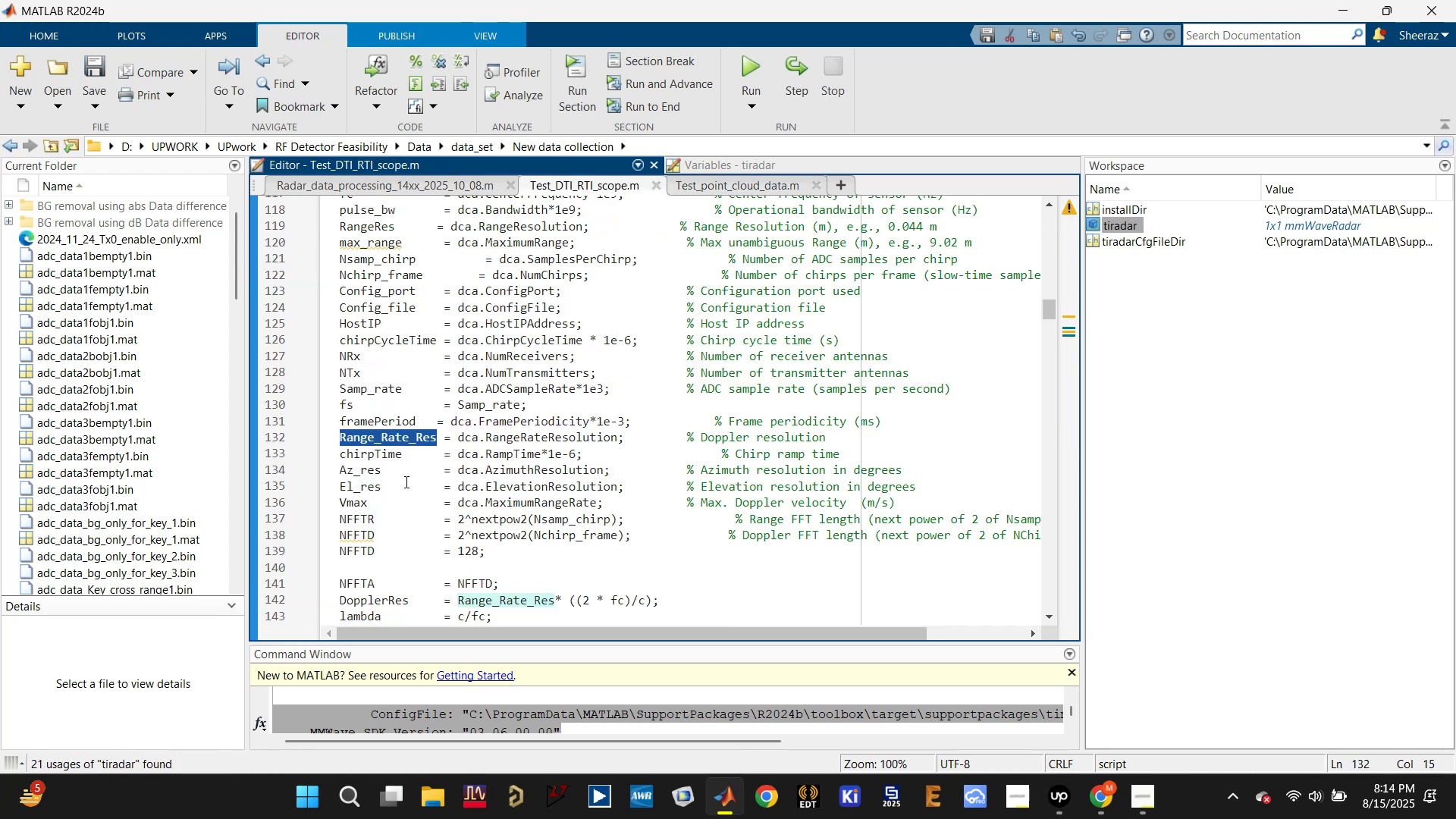 
left_click([371, 392])
 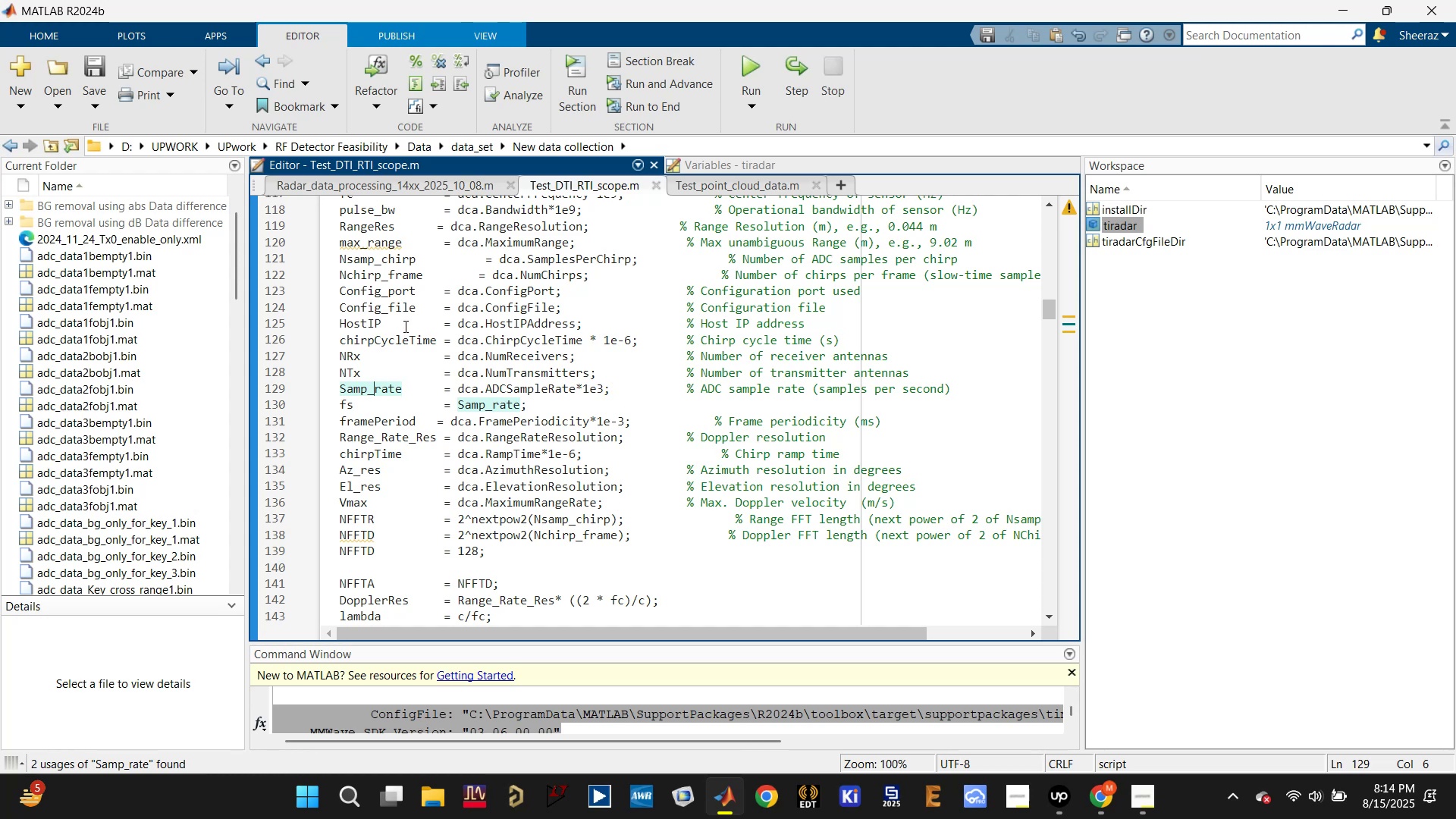 
double_click([395, 307])
 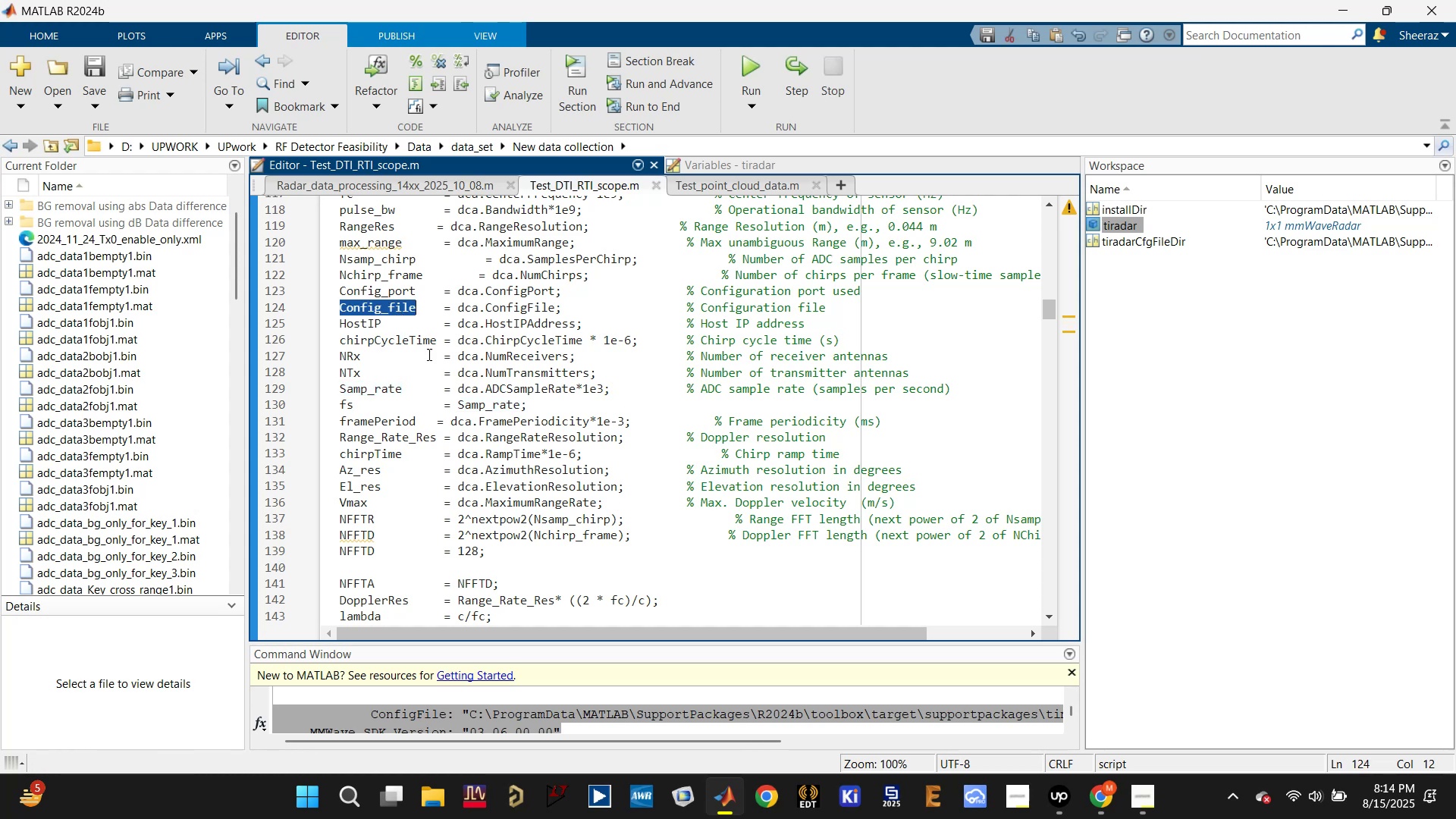 
key(Control+ControlLeft)
 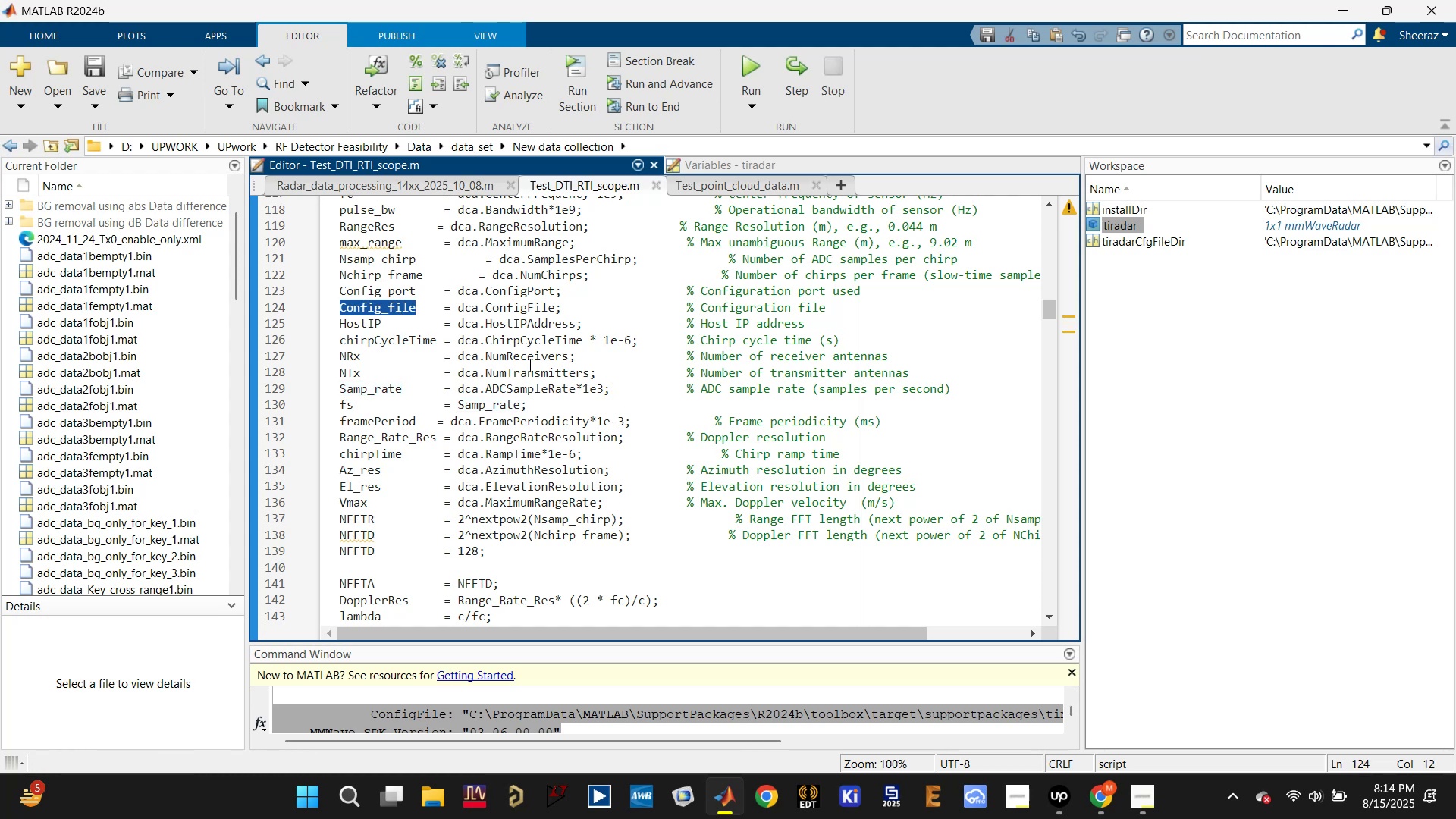 
key(Control+C)
 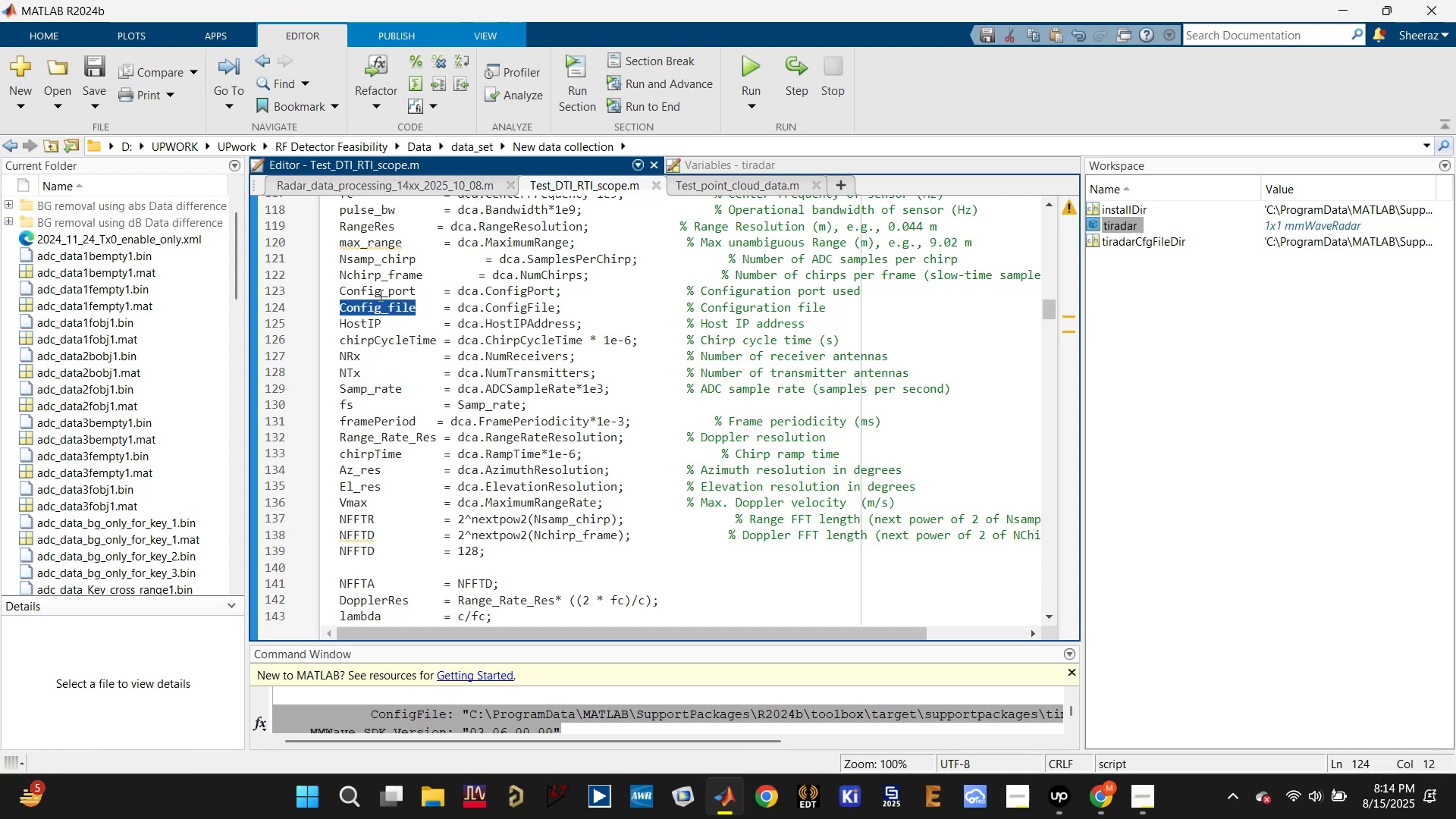 
double_click([382, 286])
 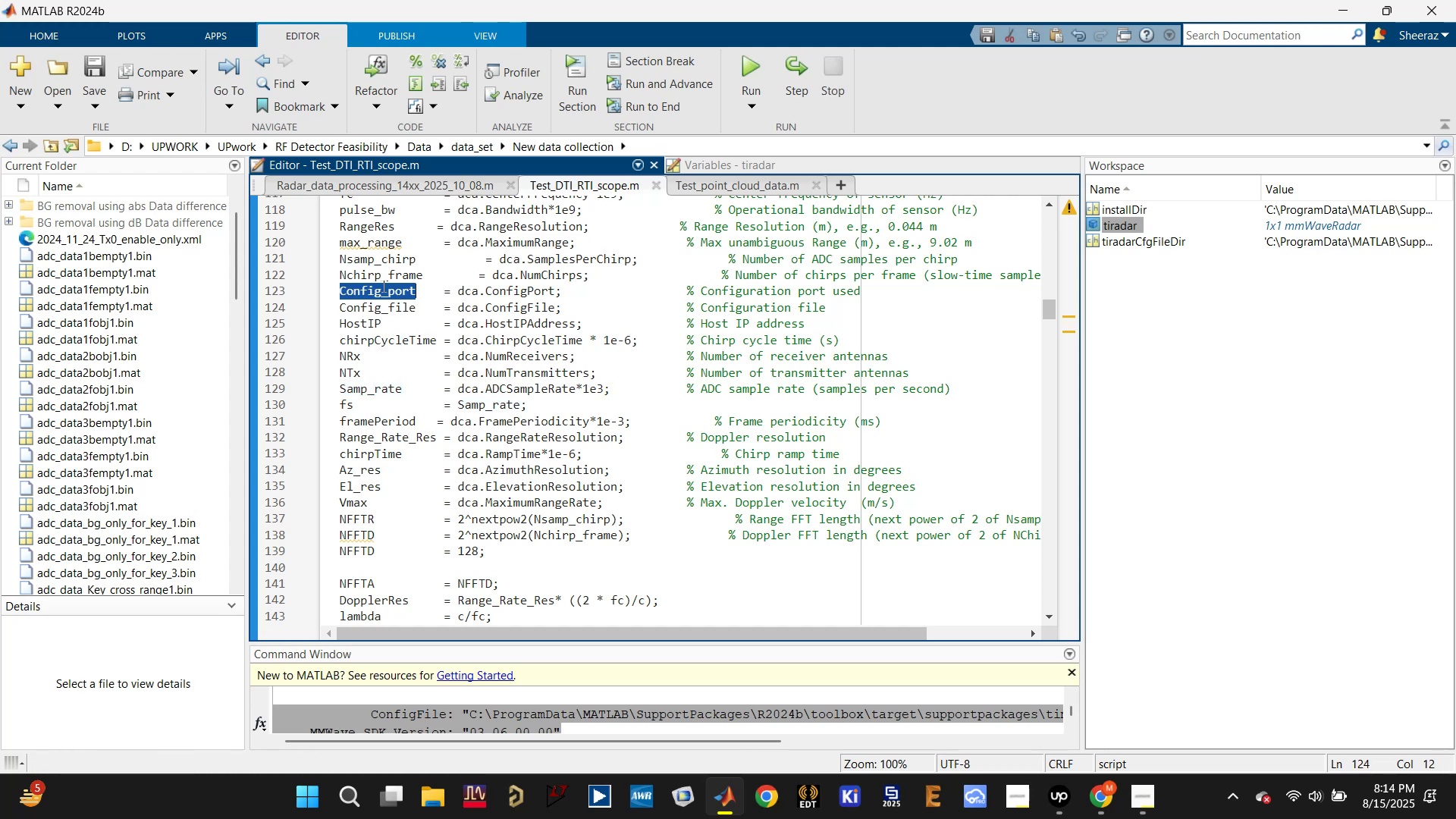 
key(Control+C)
 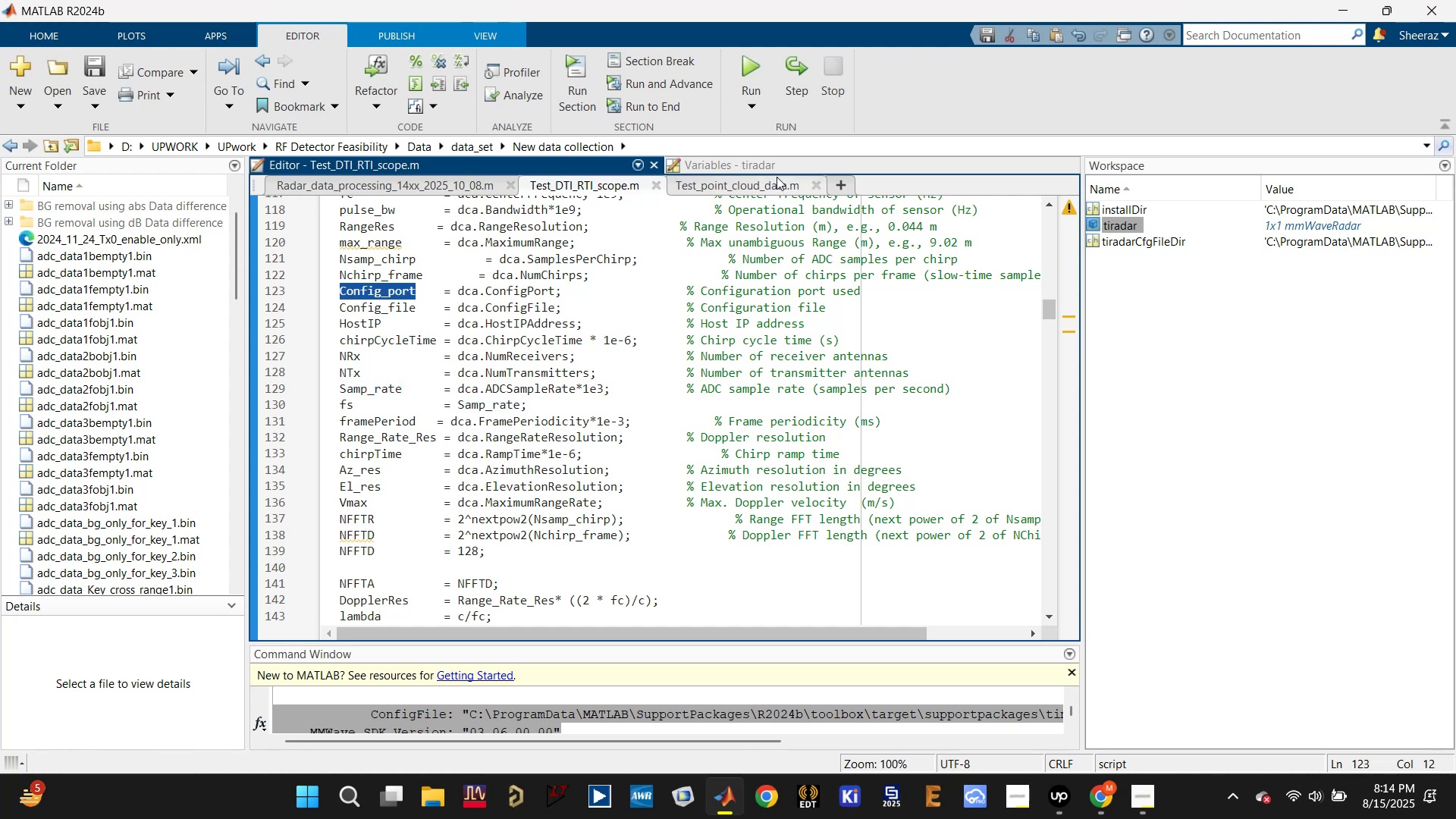 
left_click([756, 185])
 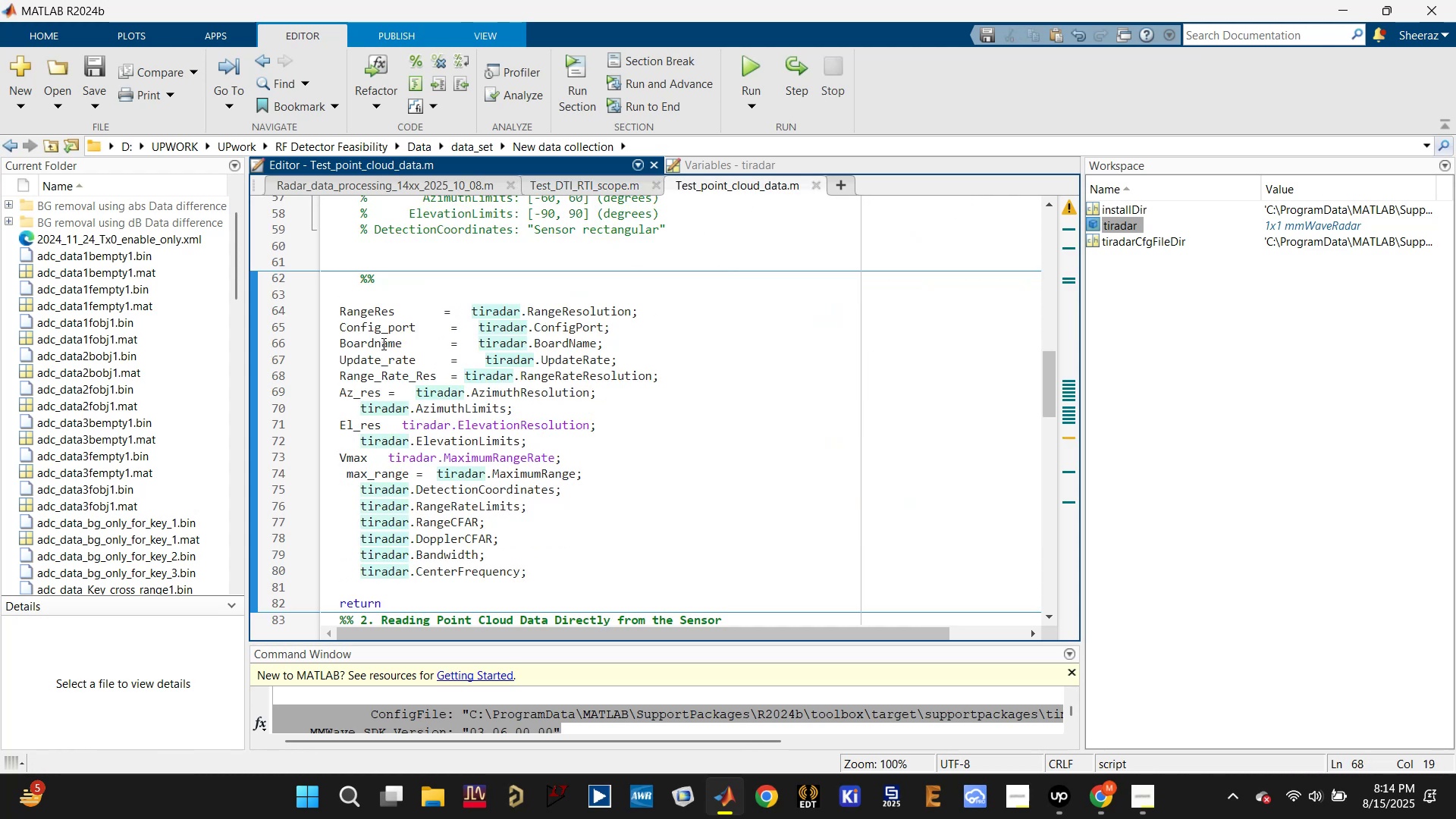 
double_click([369, 328])
 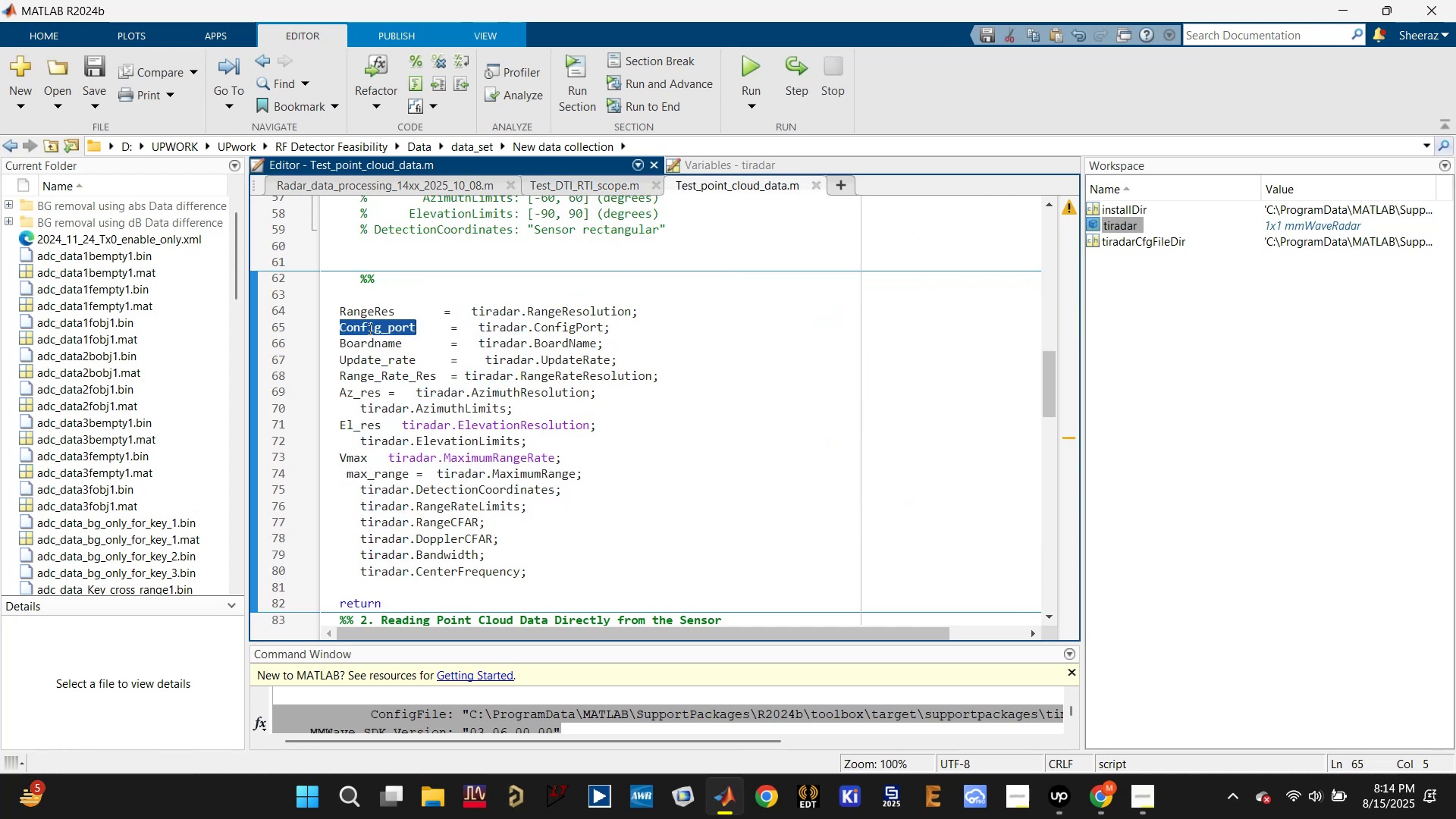 
key(Control+V)
 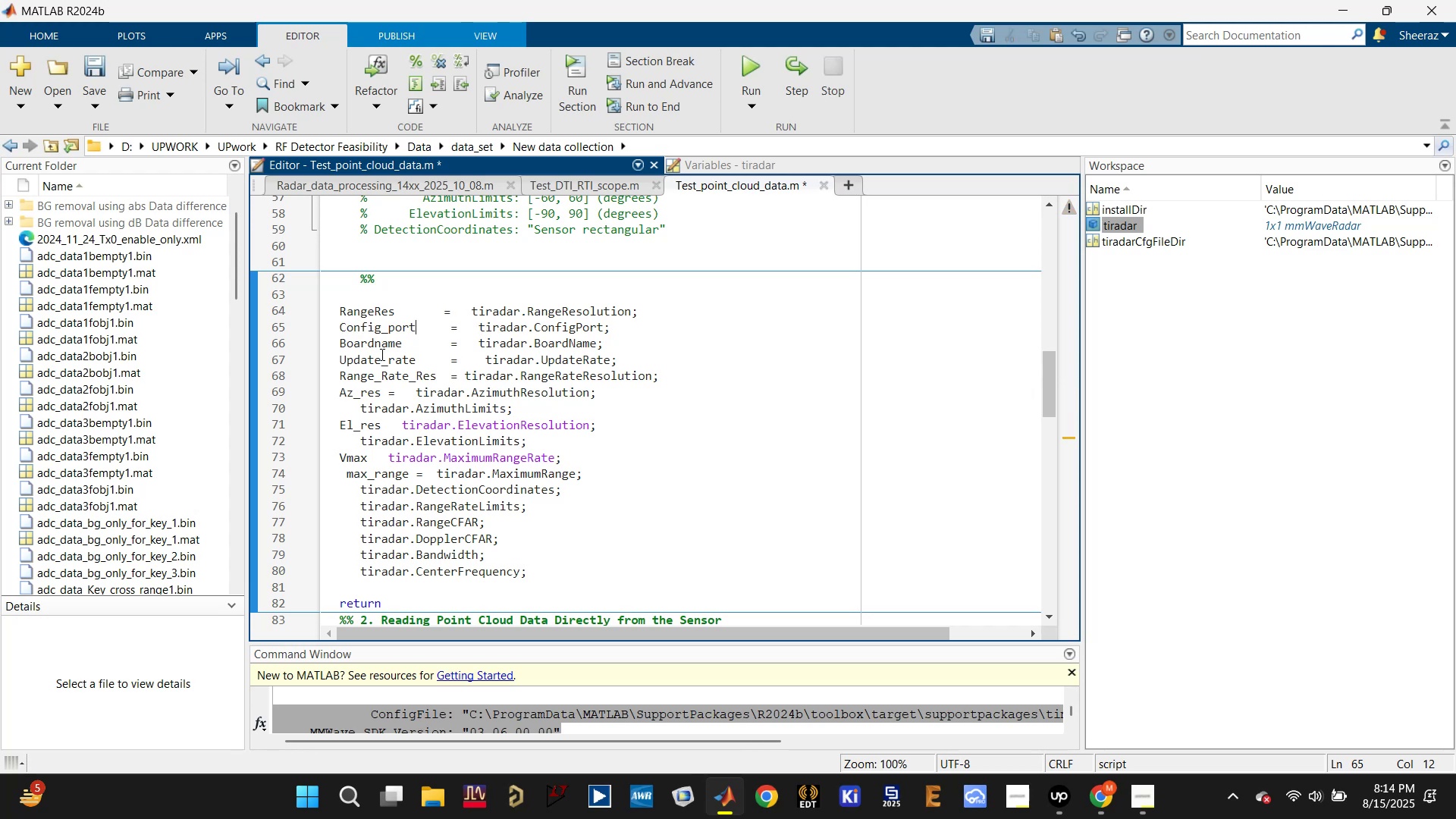 
key(Control+S)
 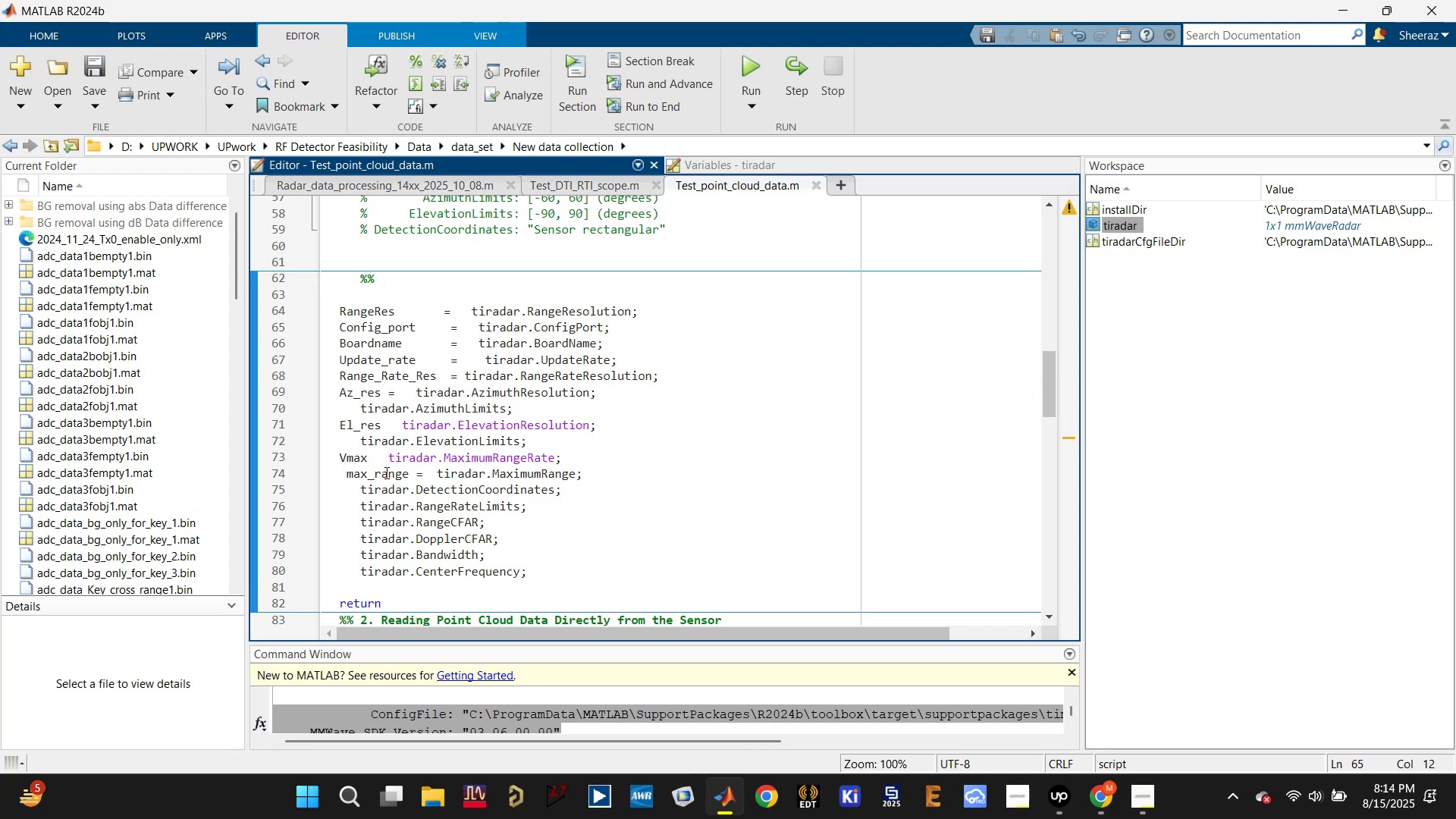 
left_click([462, 491])
 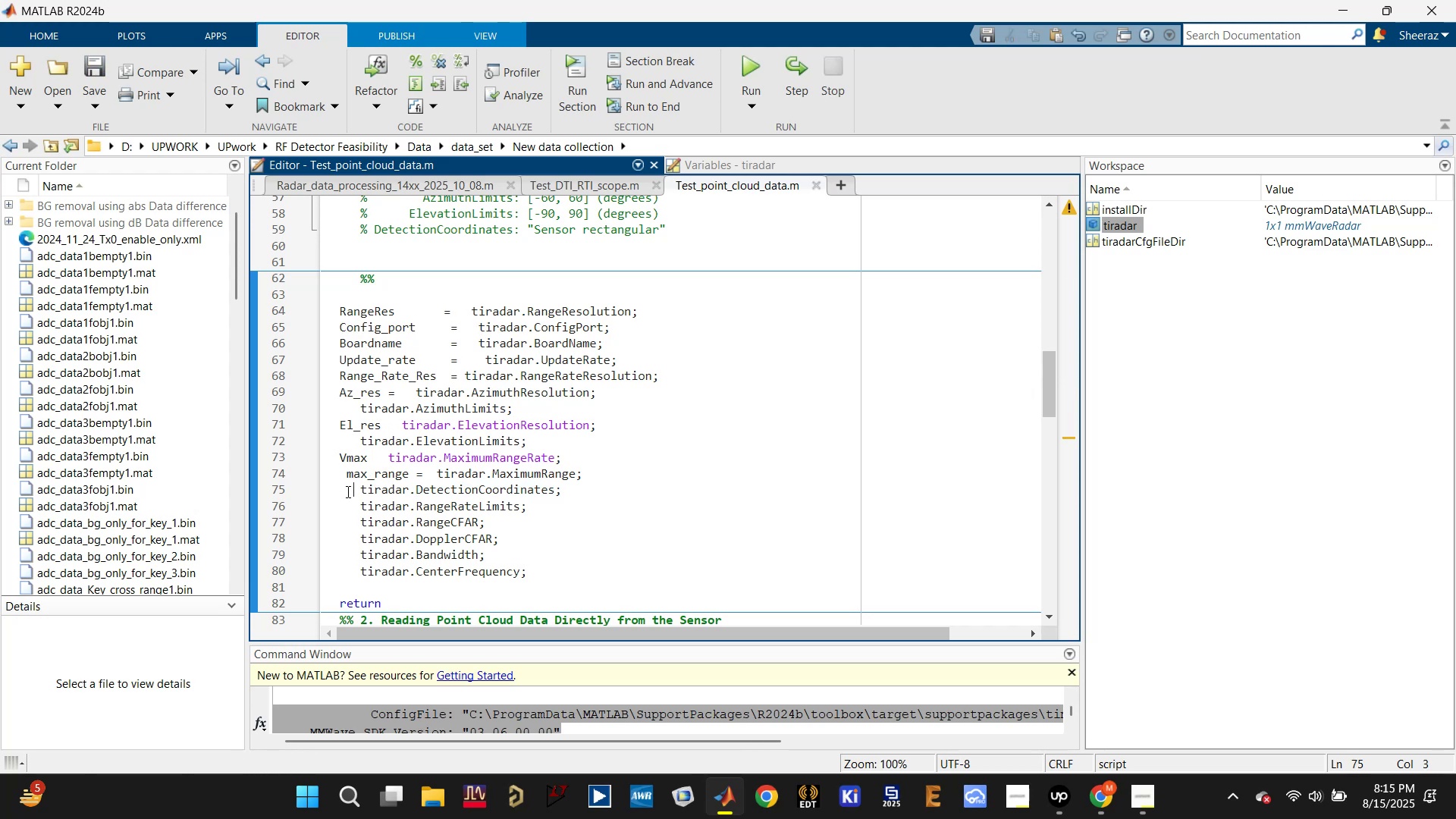 
key(Backspace)
type(Detect_coordinates=)
 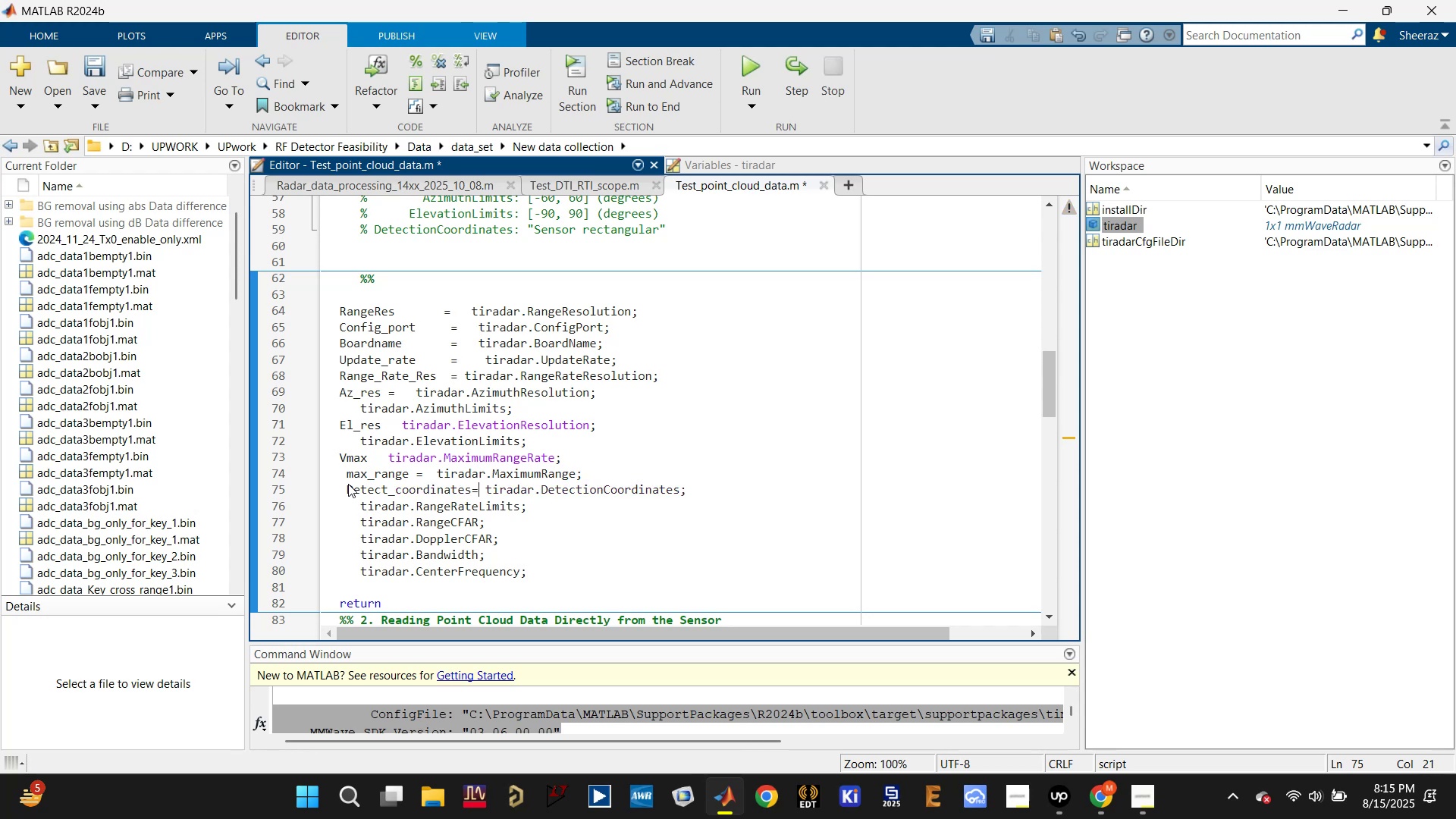 
left_click([388, 505])
 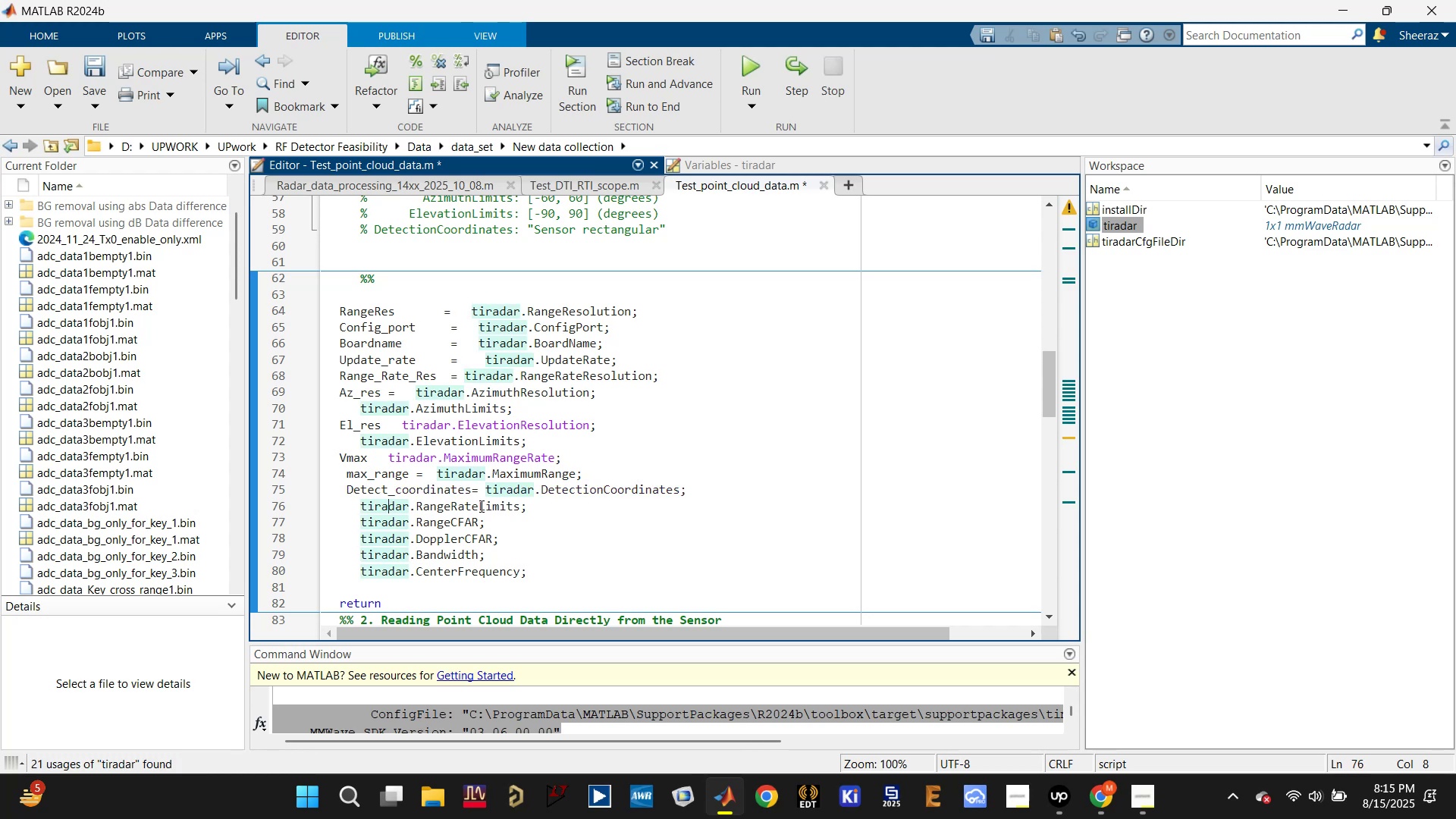 
left_click([480, 506])
 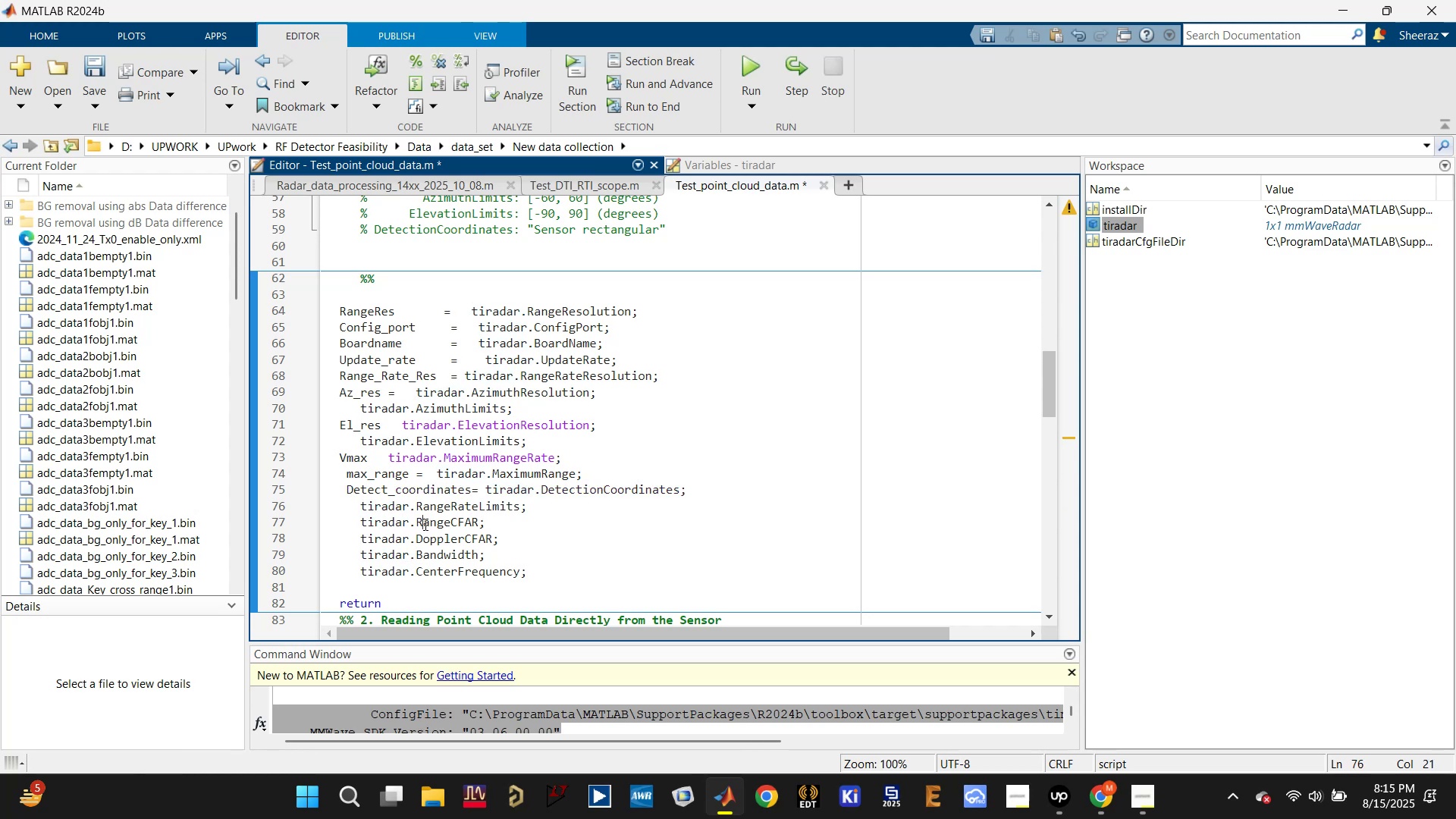 
double_click([337, 519])
 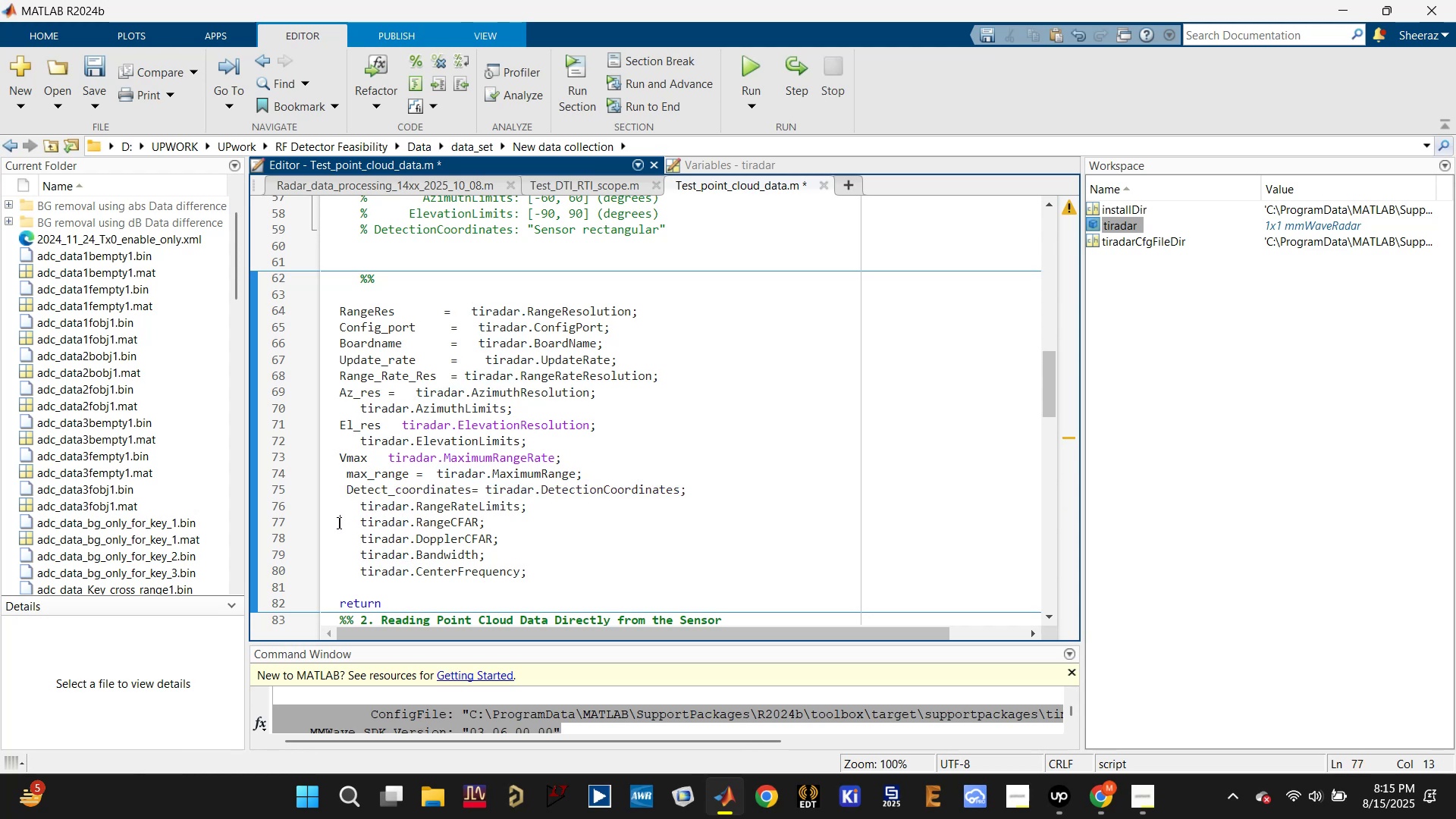 
type(RangeCFAR=)
 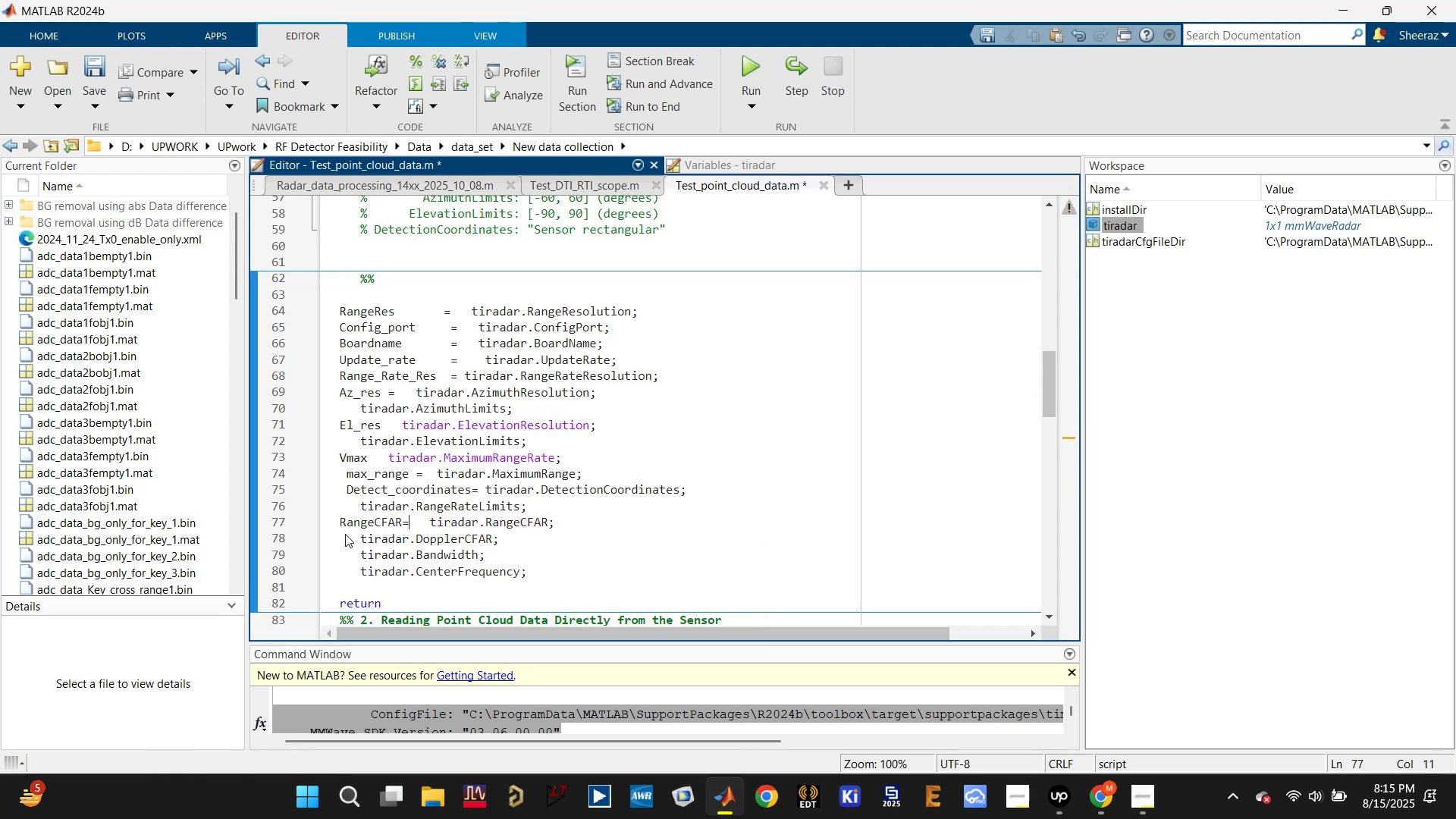 
left_click_drag(start_coordinate=[418, 541], to_coordinate=[490, 536])
 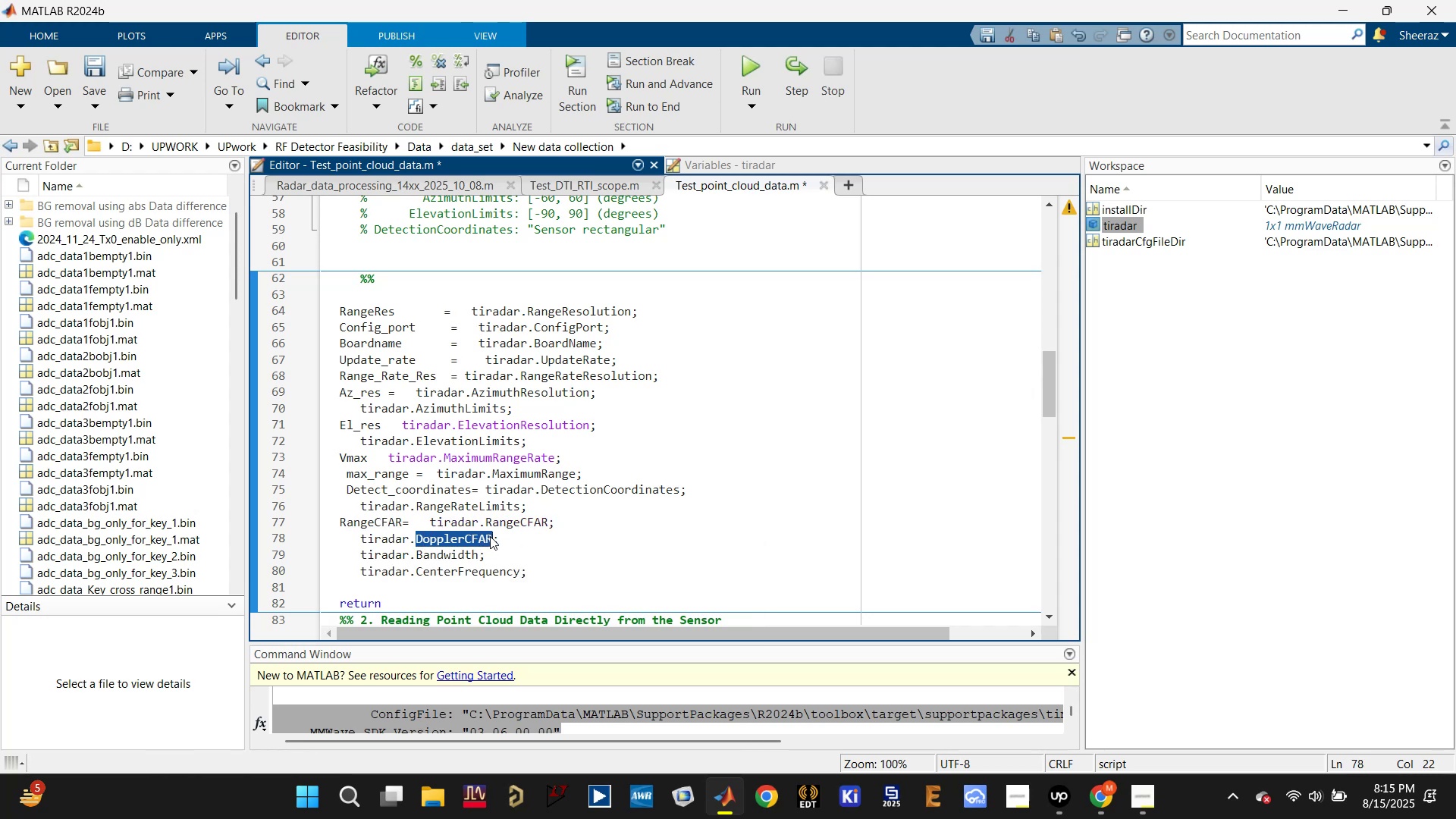 
key(Control+C)
 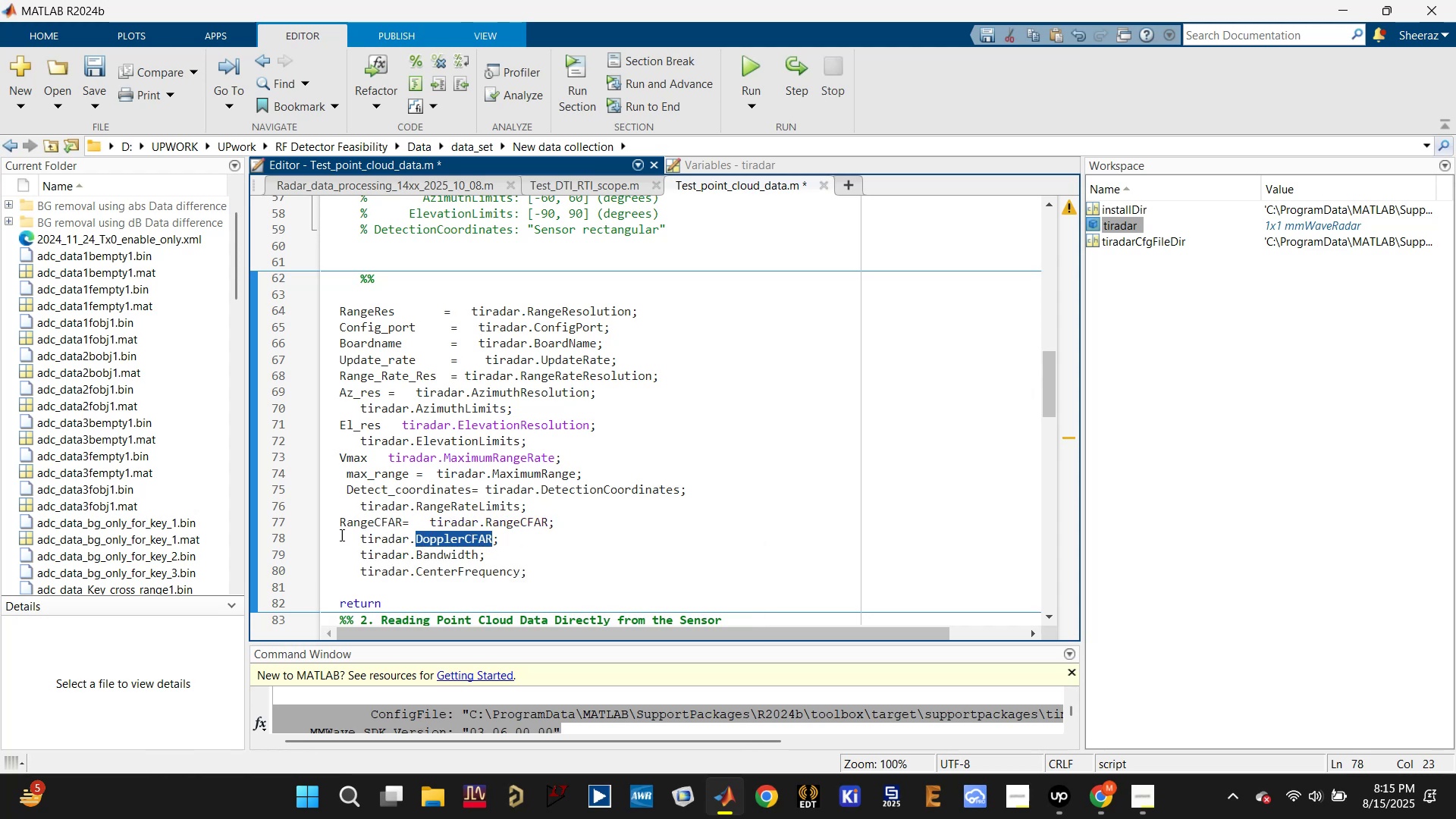 
left_click([340, 535])
 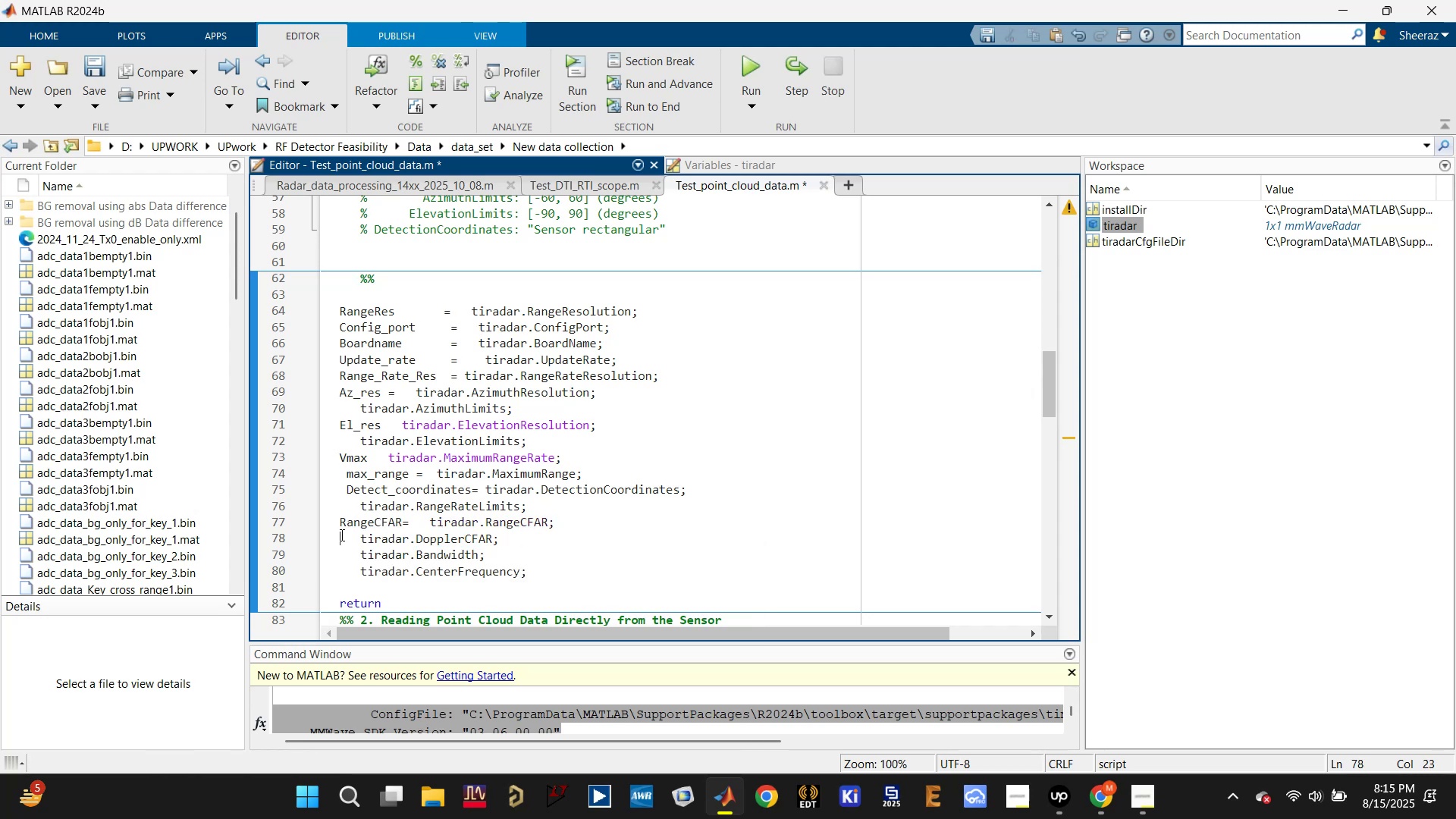 
key(Control+V)
 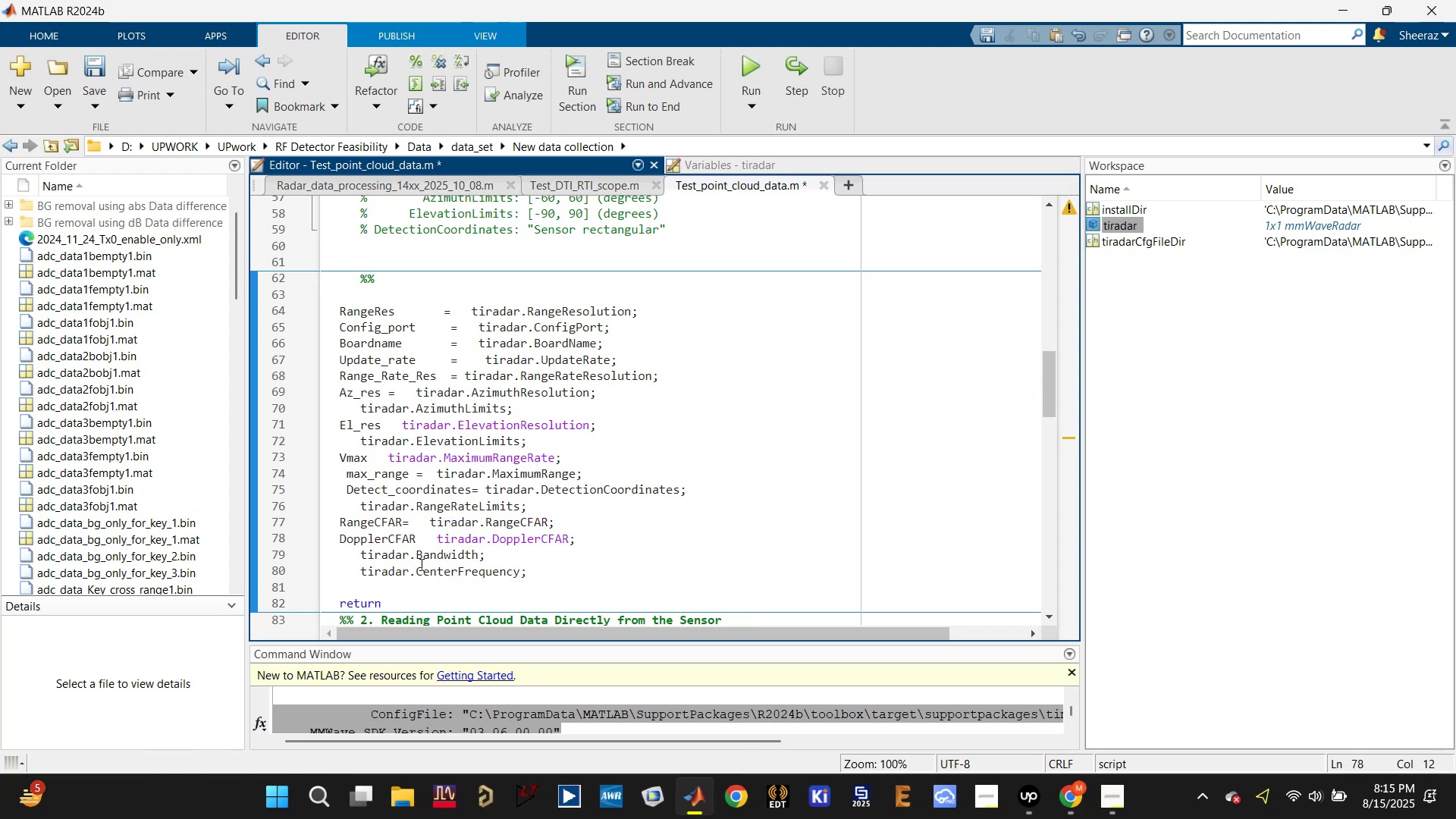 
left_click([327, 557])
 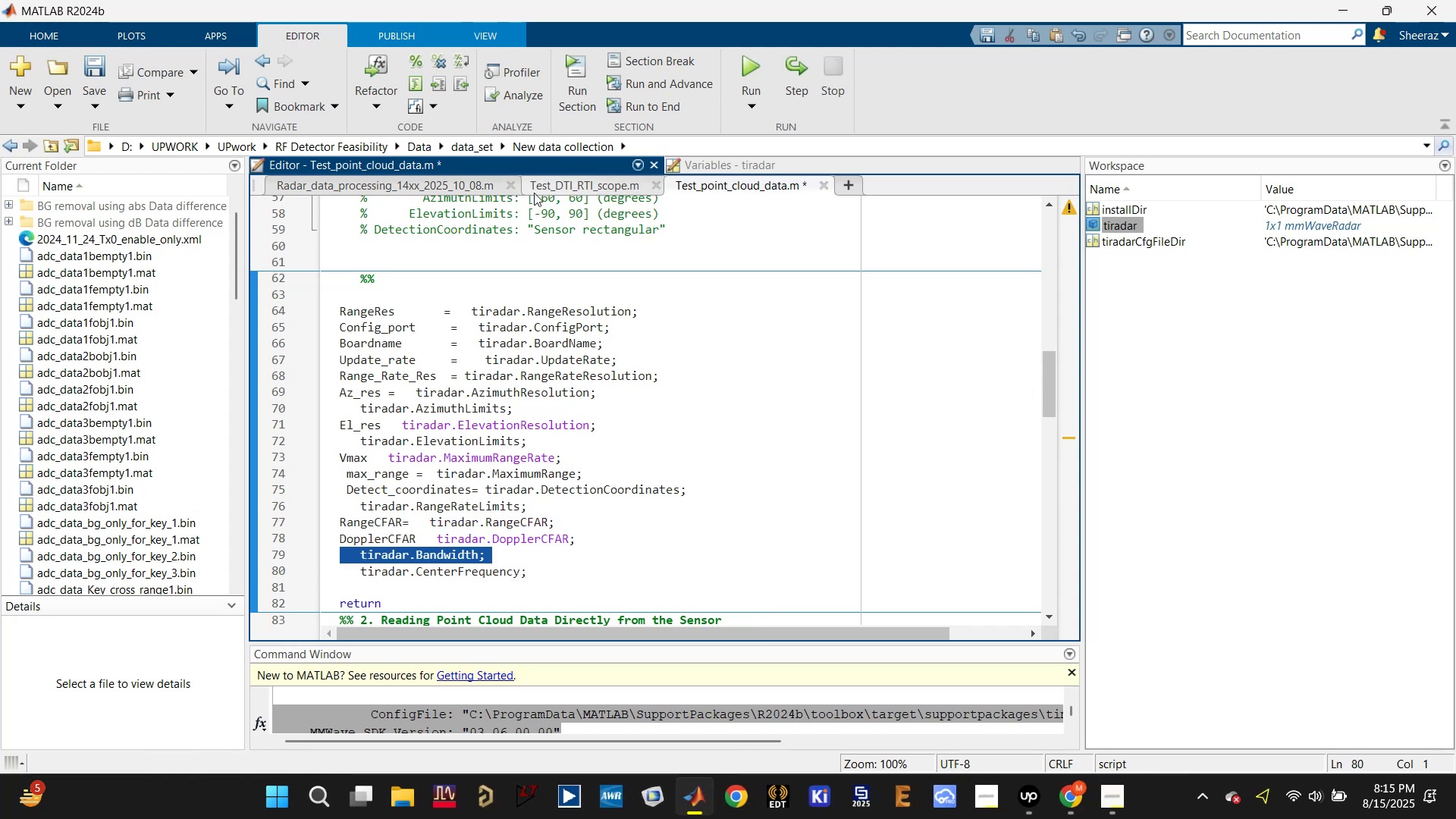 
left_click([566, 187])
 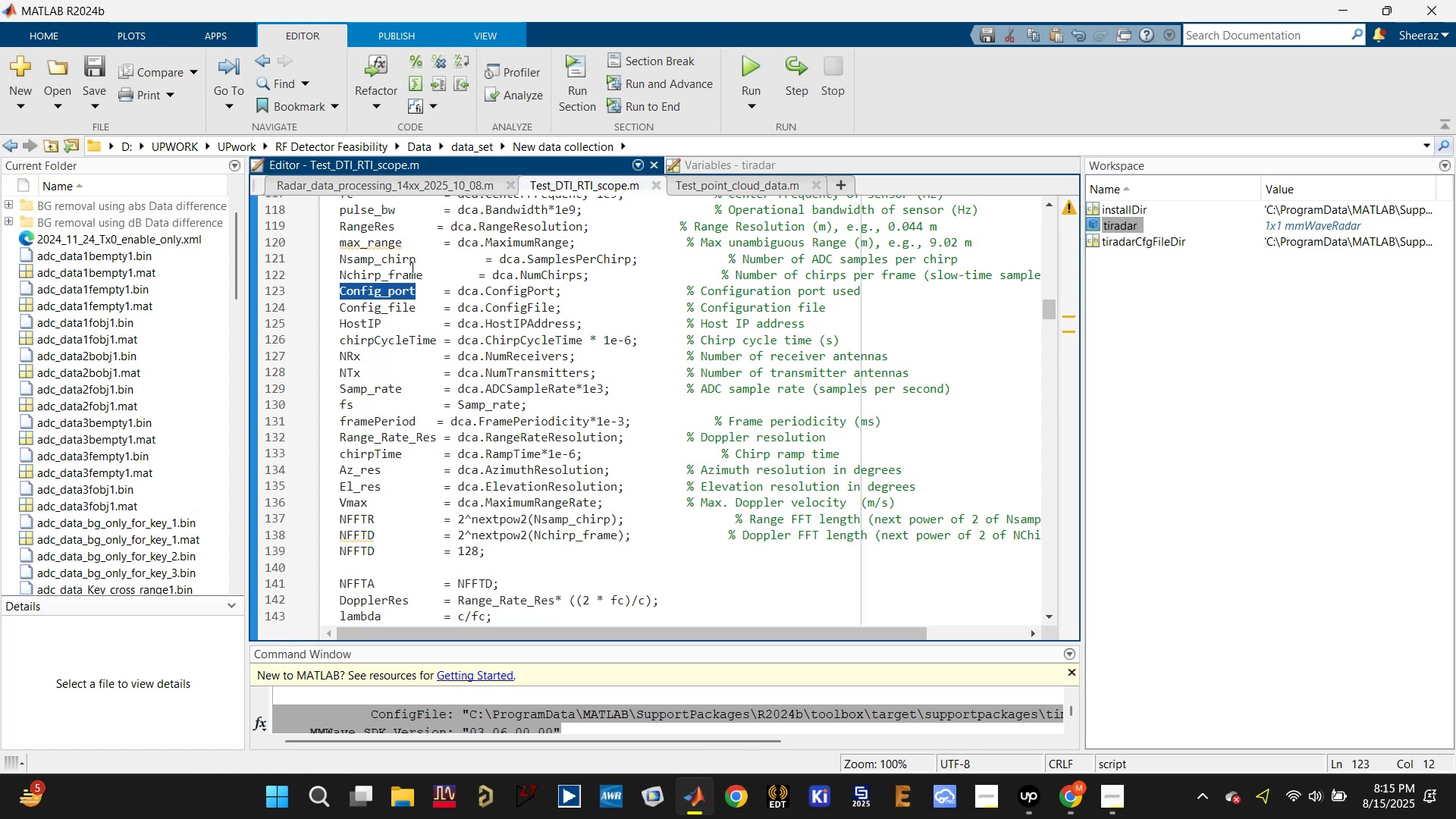 
scroll: coordinate [406, 264], scroll_direction: up, amount: 1.0
 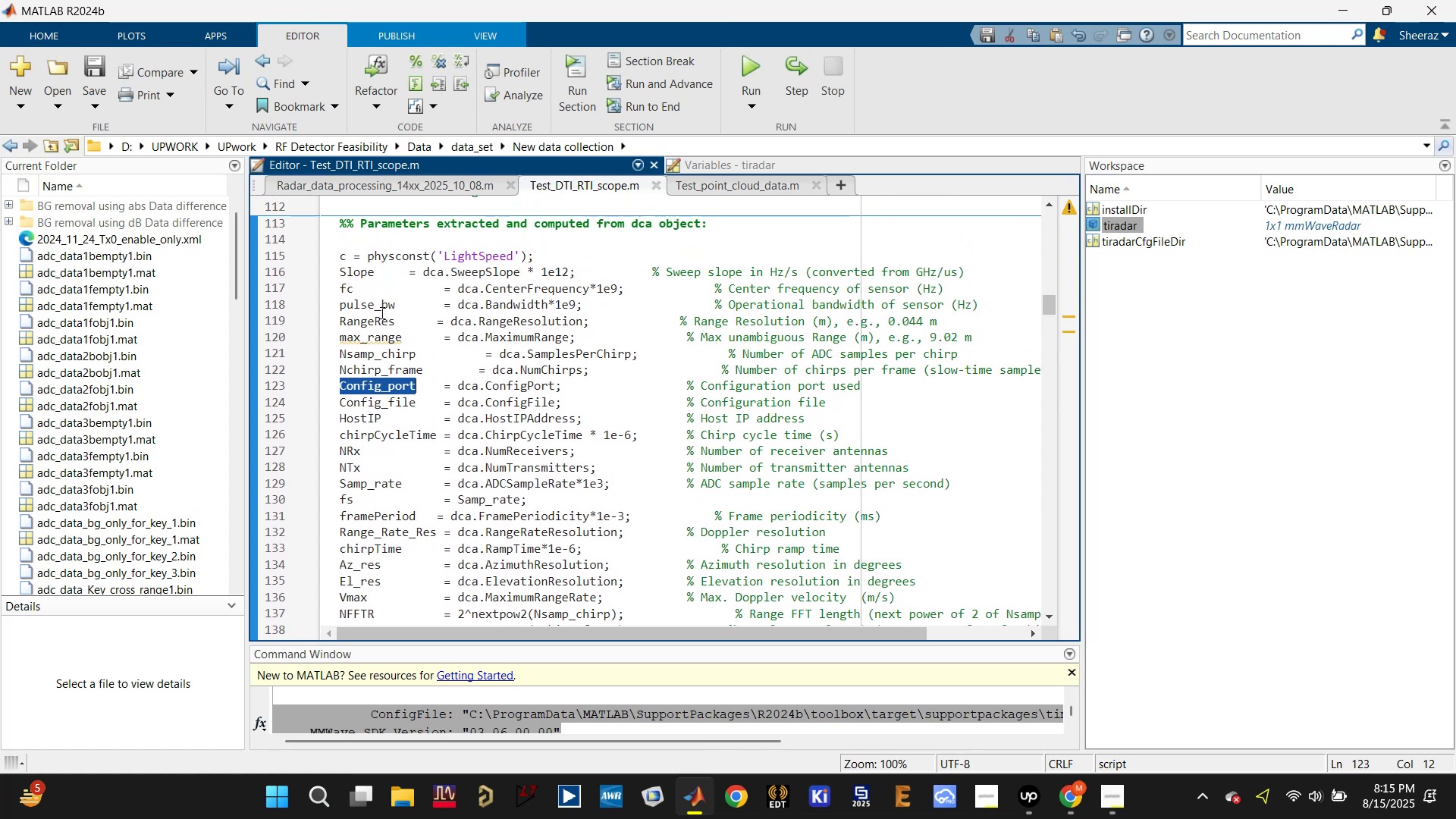 
double_click([380, 308])
 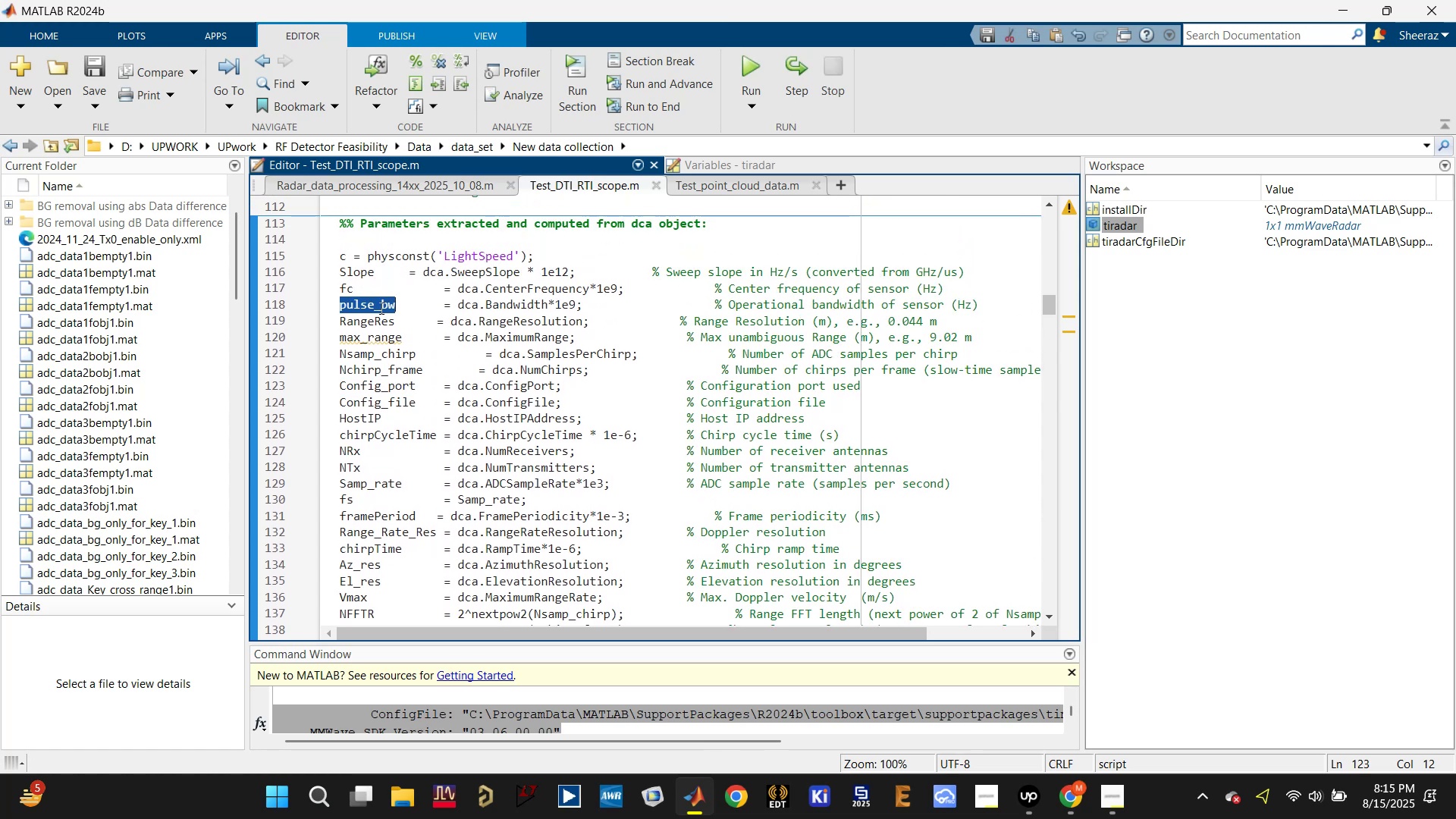 
key(Control+C)
 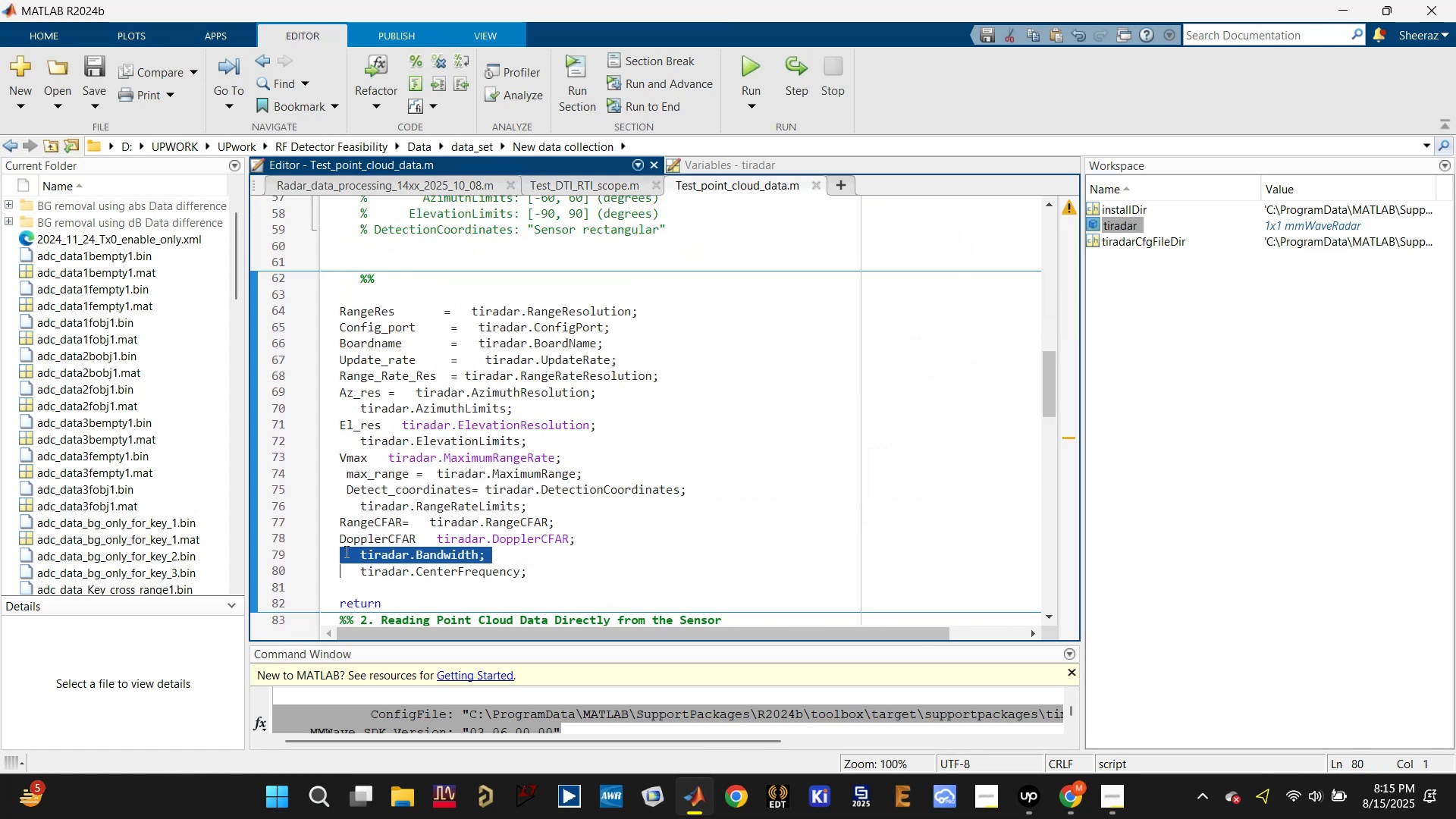 
key(Control+ControlLeft)
 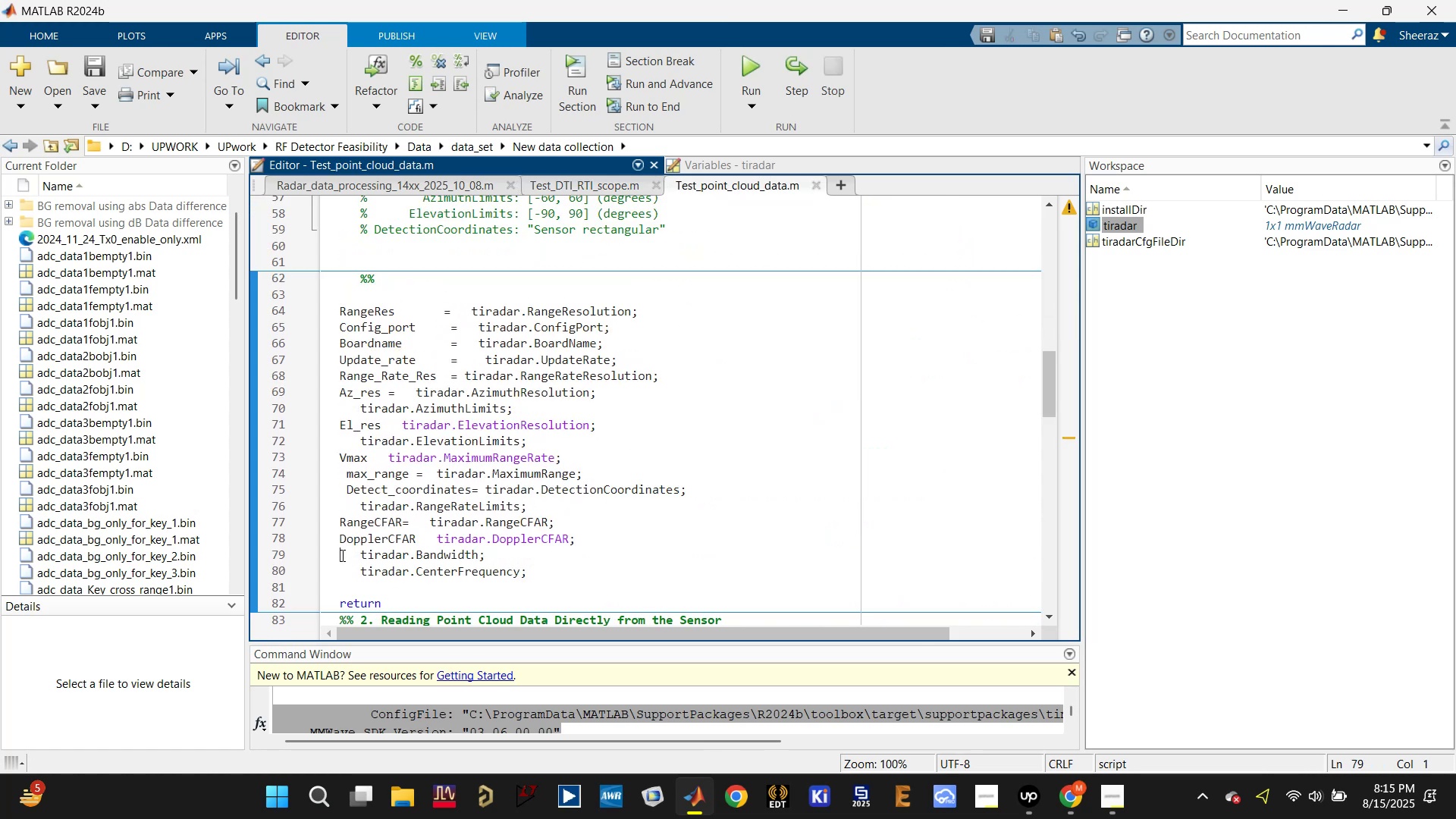 
key(Control+V)
 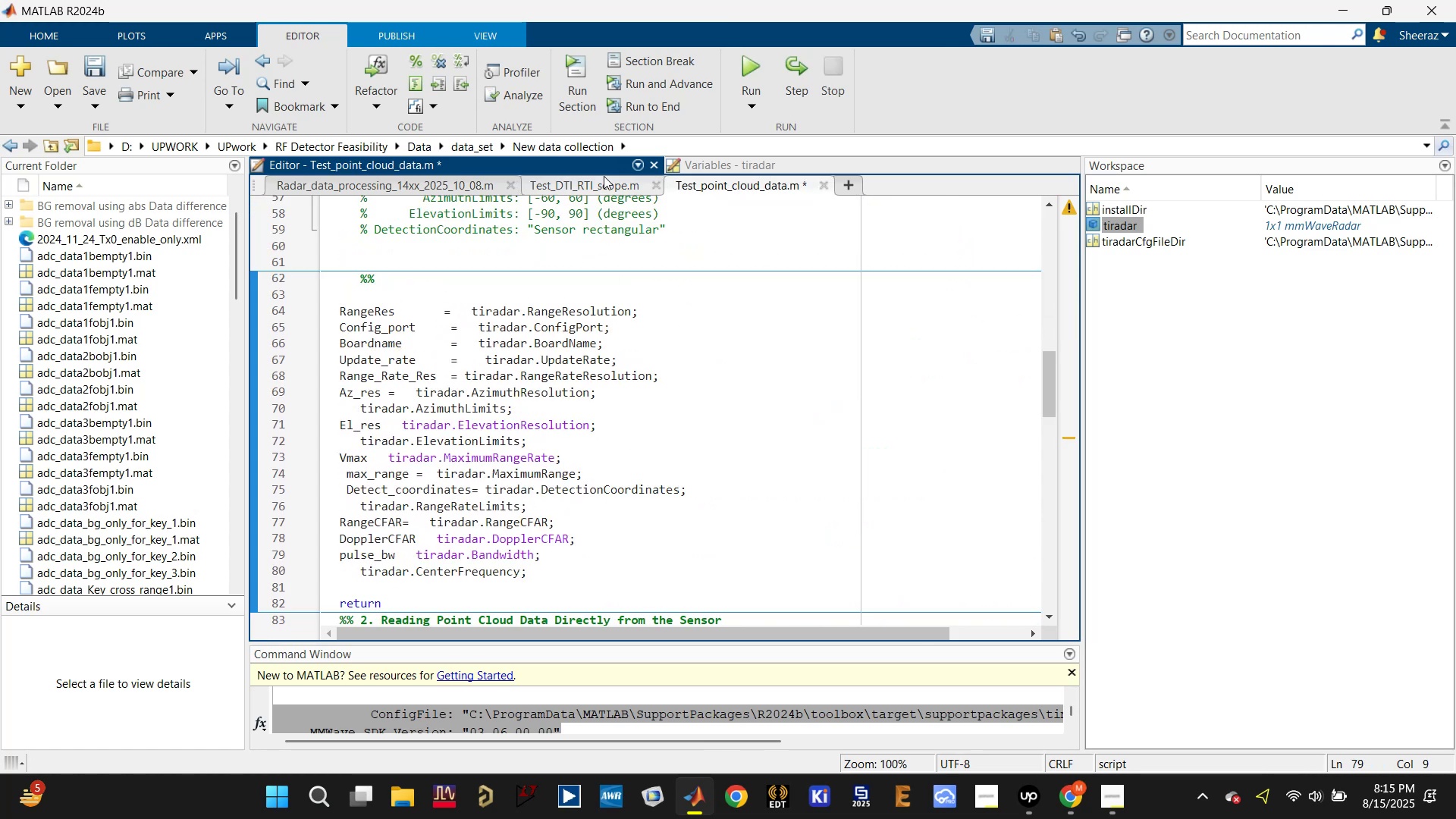 
left_click([607, 183])
 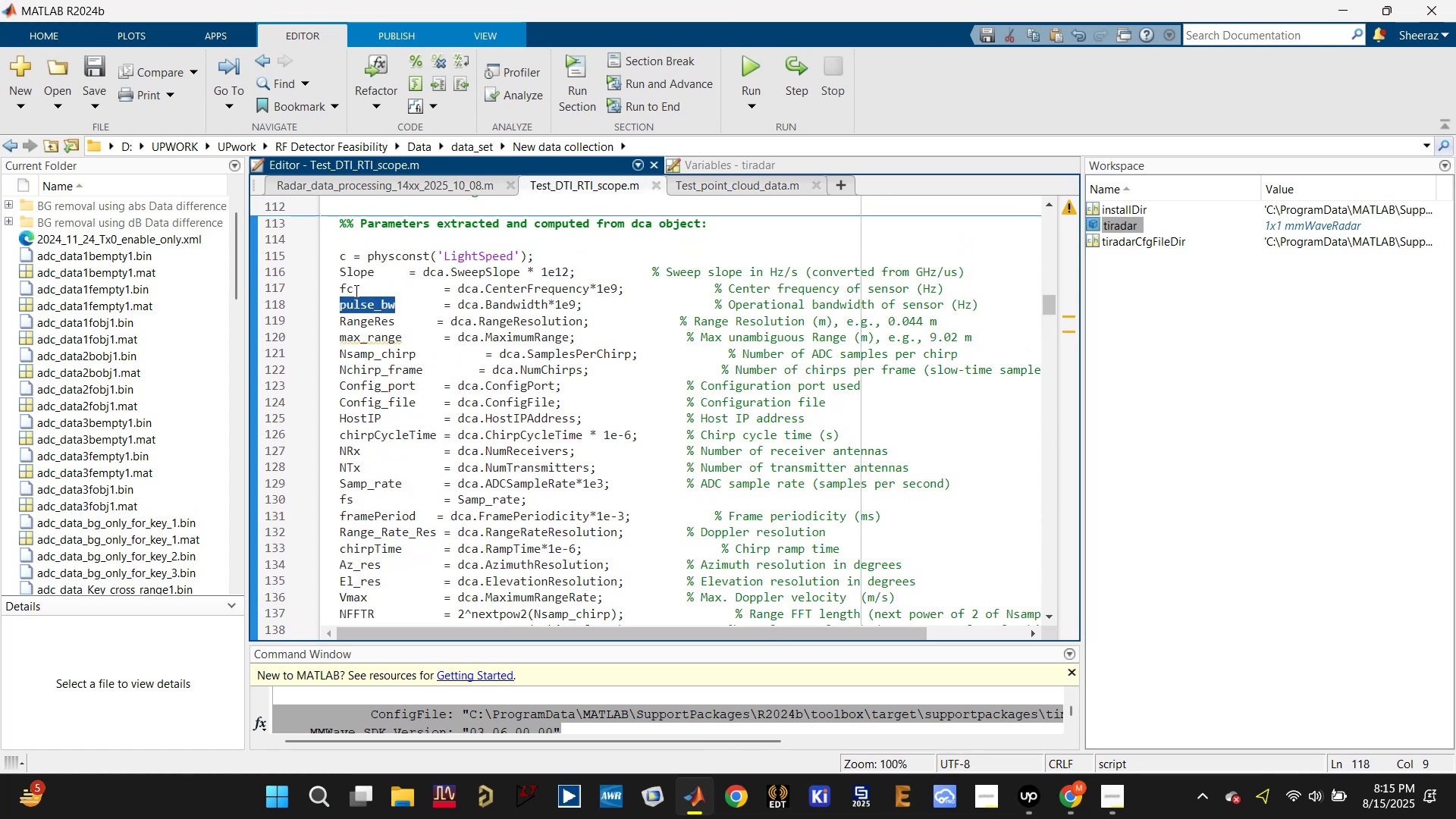 
double_click([347, 285])
 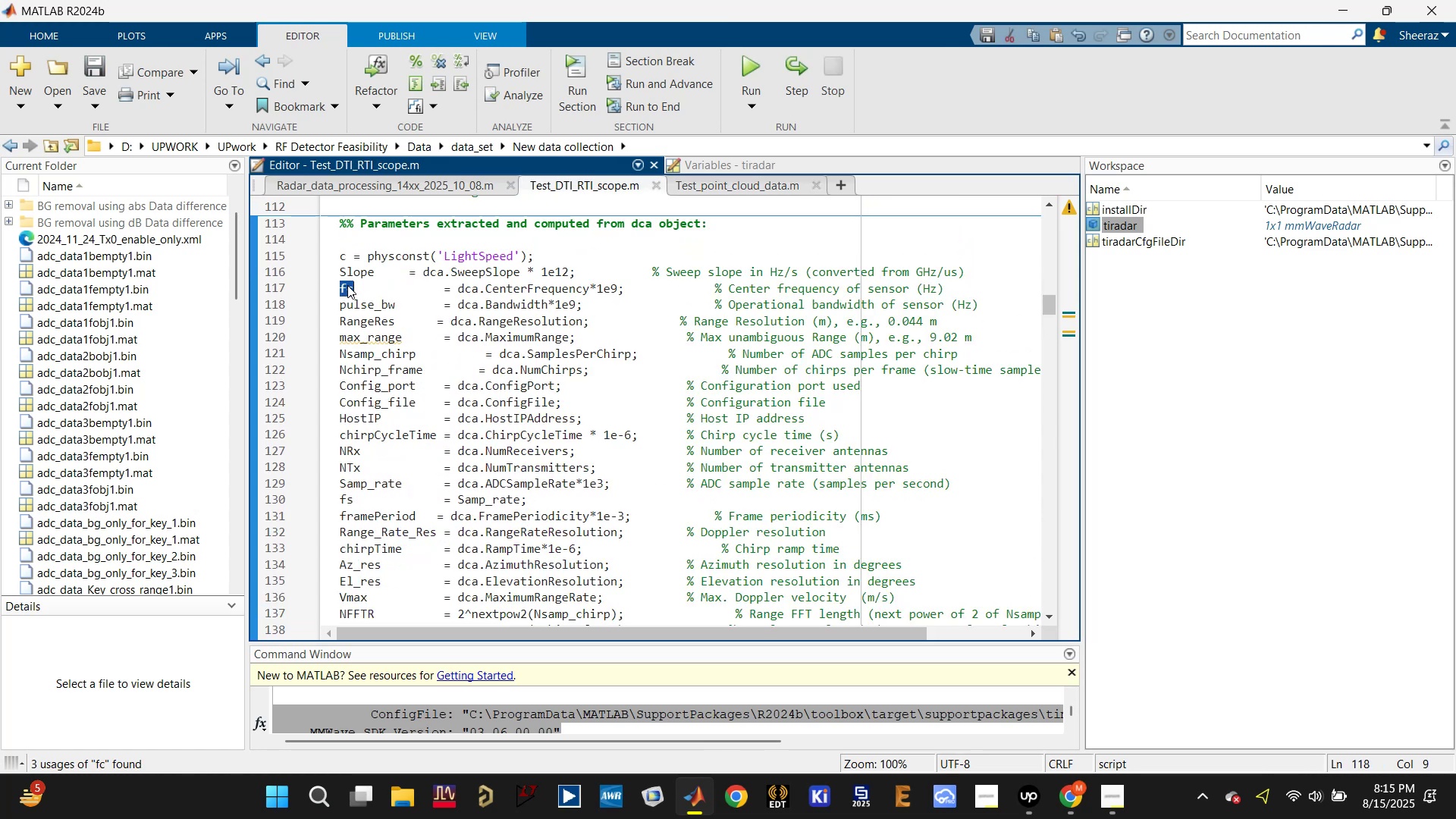 
key(Control+C)
 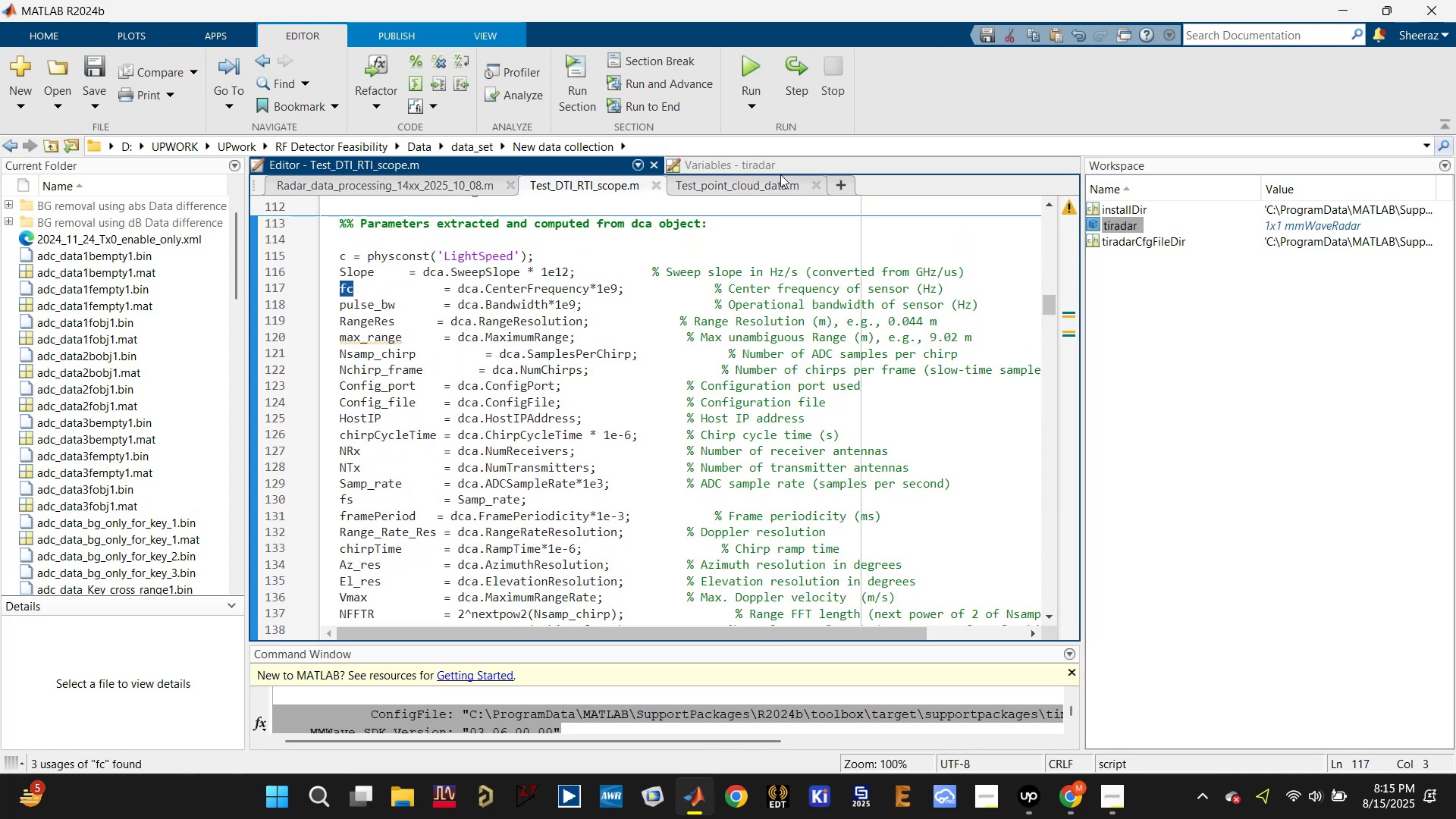 
left_click([770, 186])
 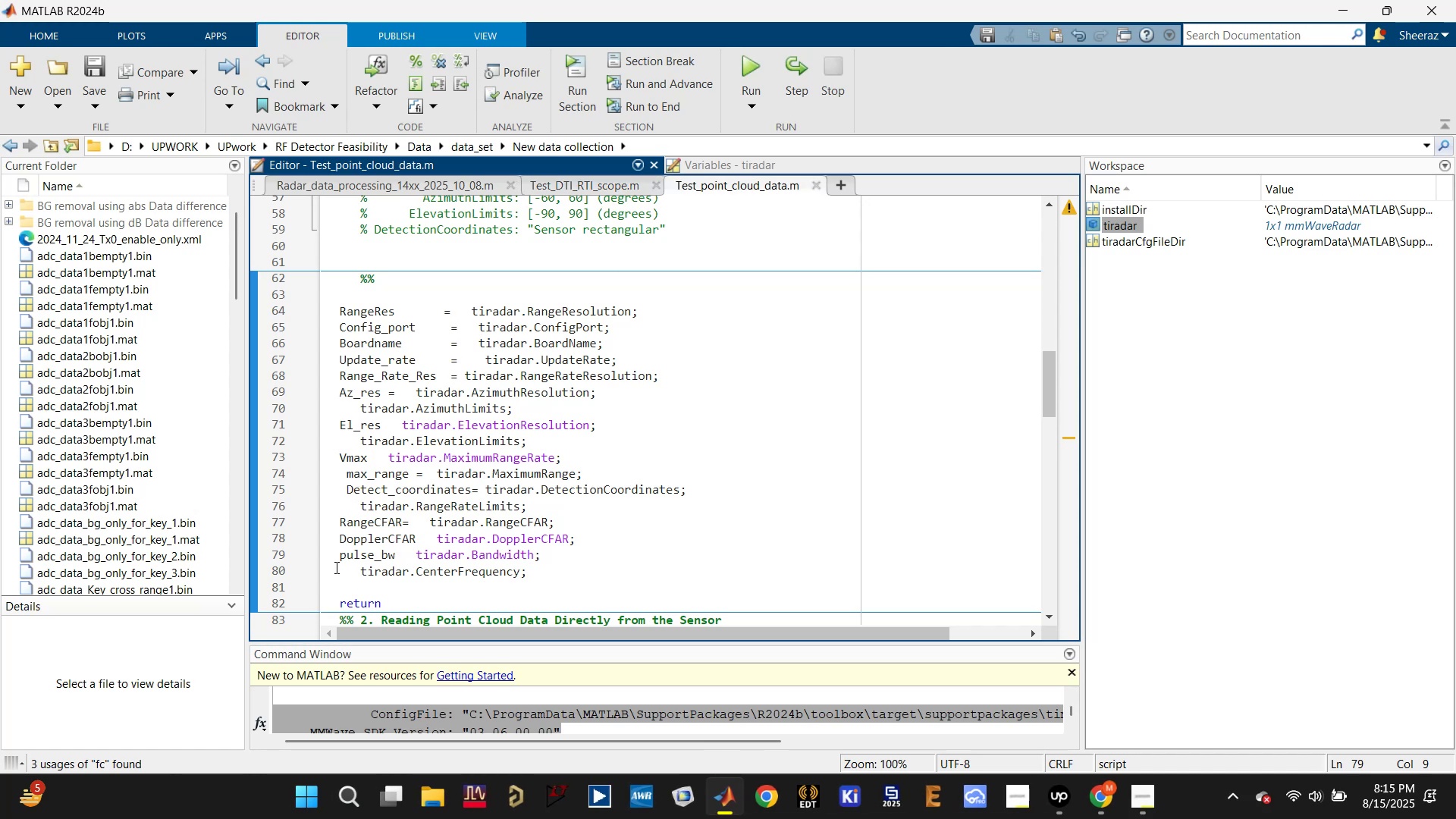 
left_click([338, 576])
 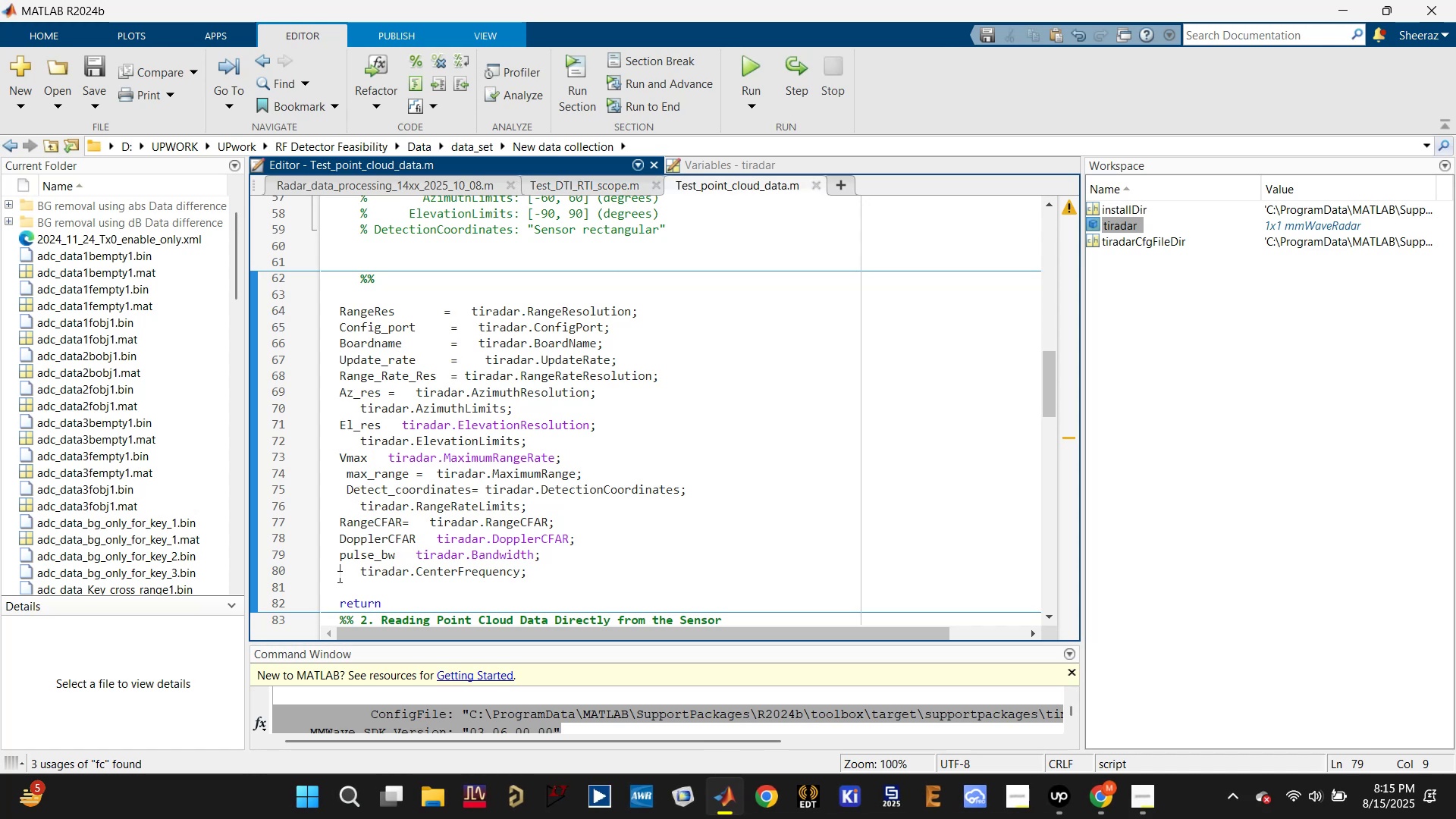 
key(Control+V)
 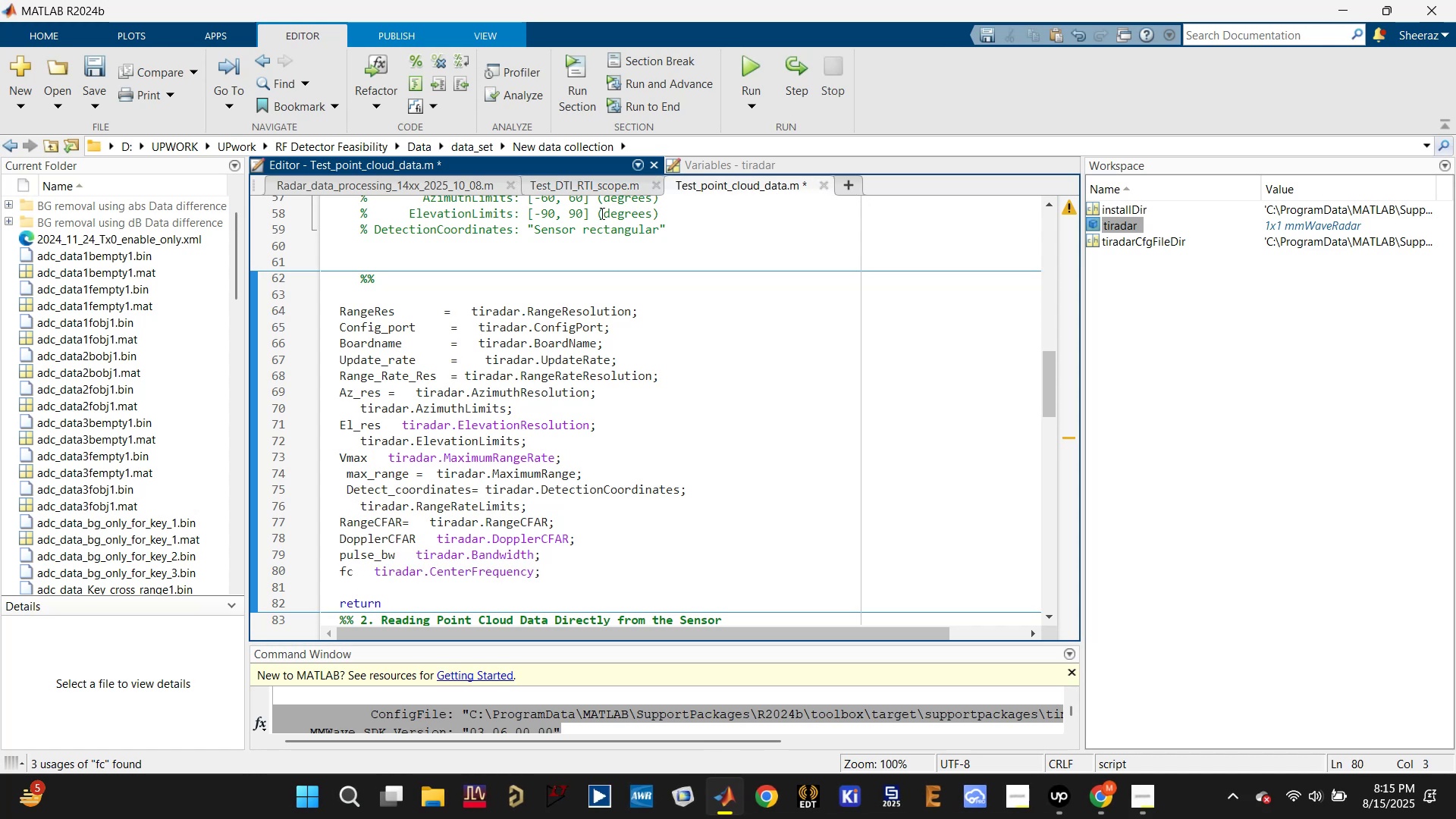 
left_click([604, 185])
 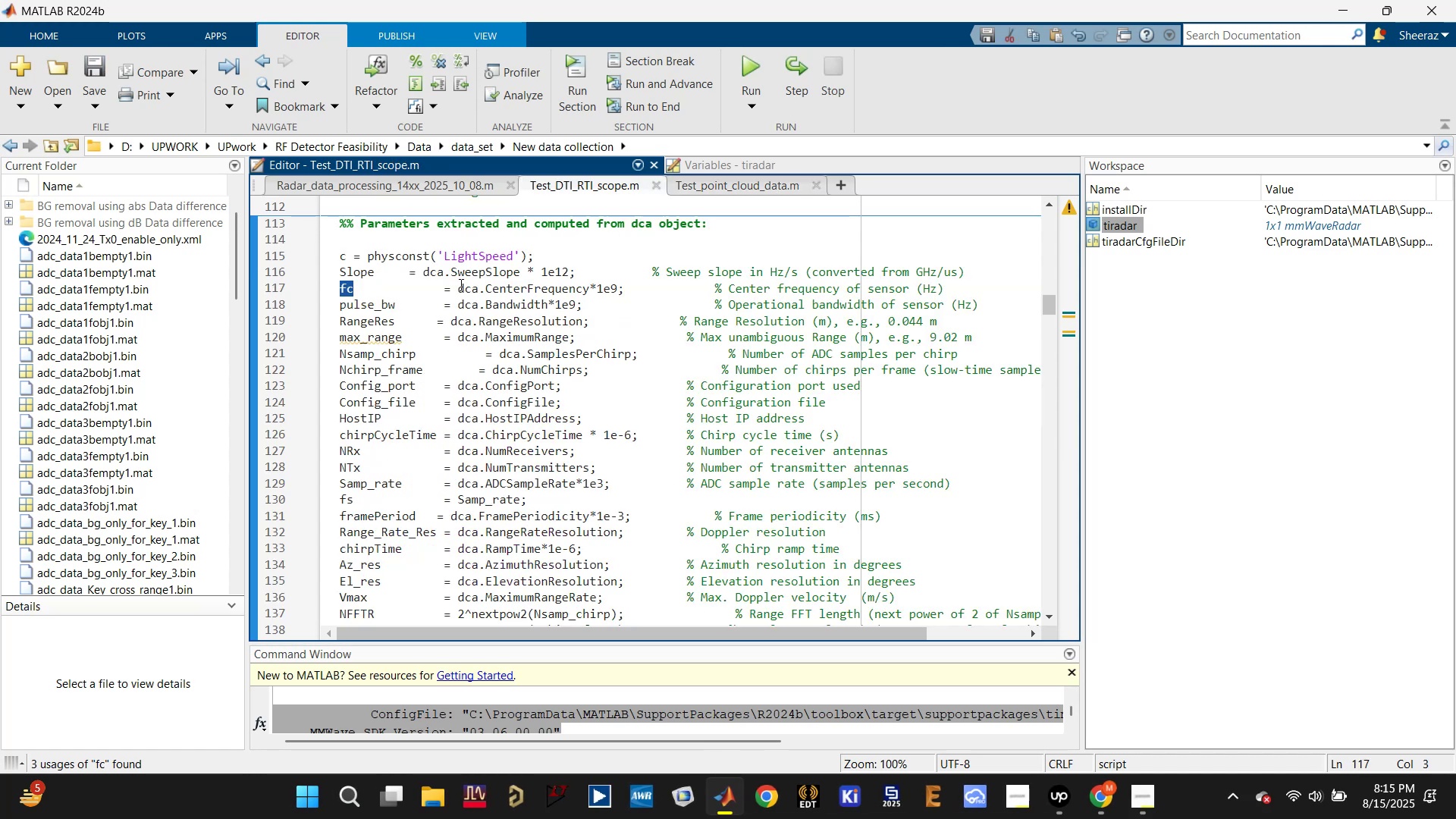 
double_click([475, 254])
 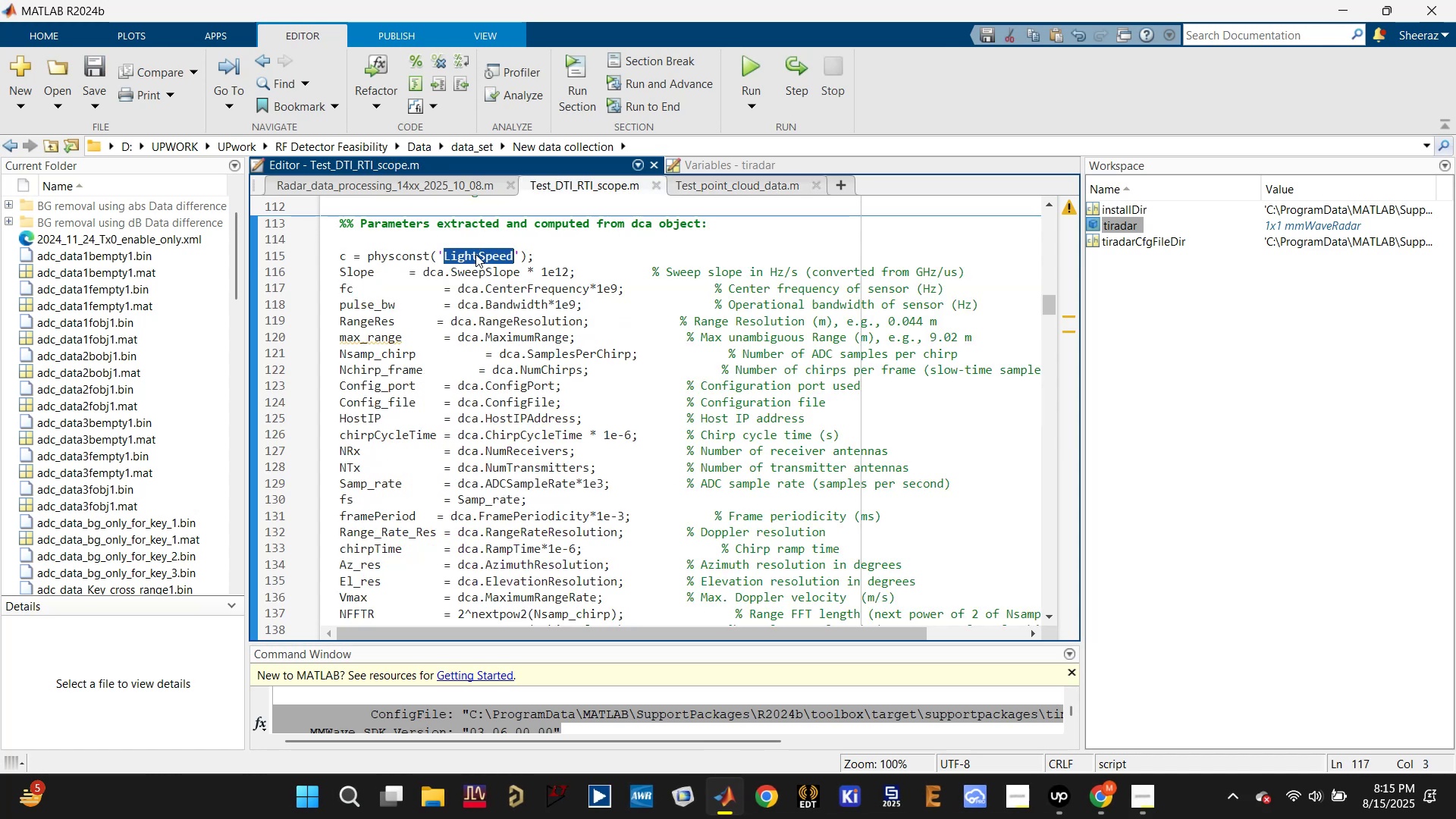 
triple_click([475, 254])
 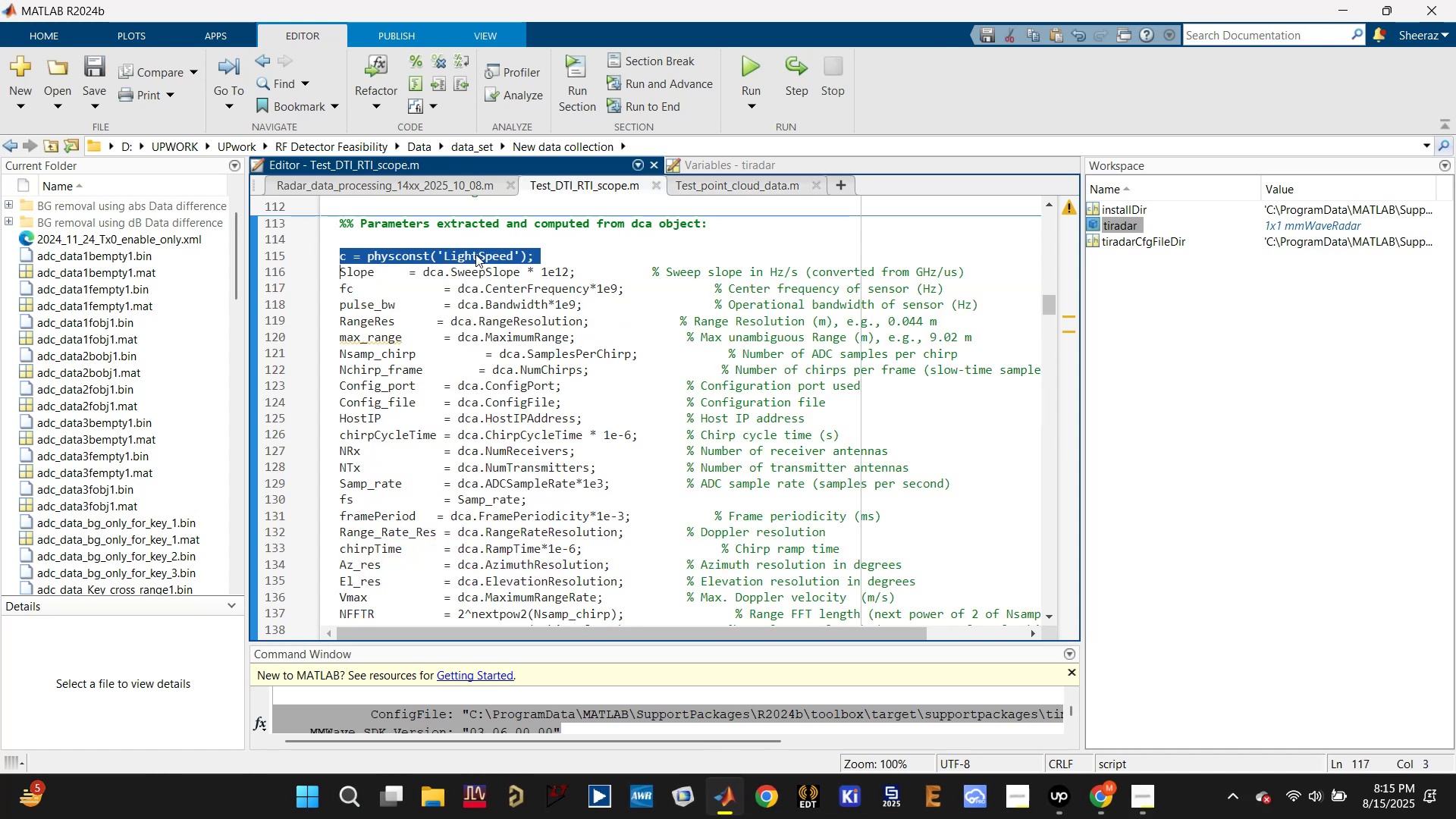 
key(Control+C)
 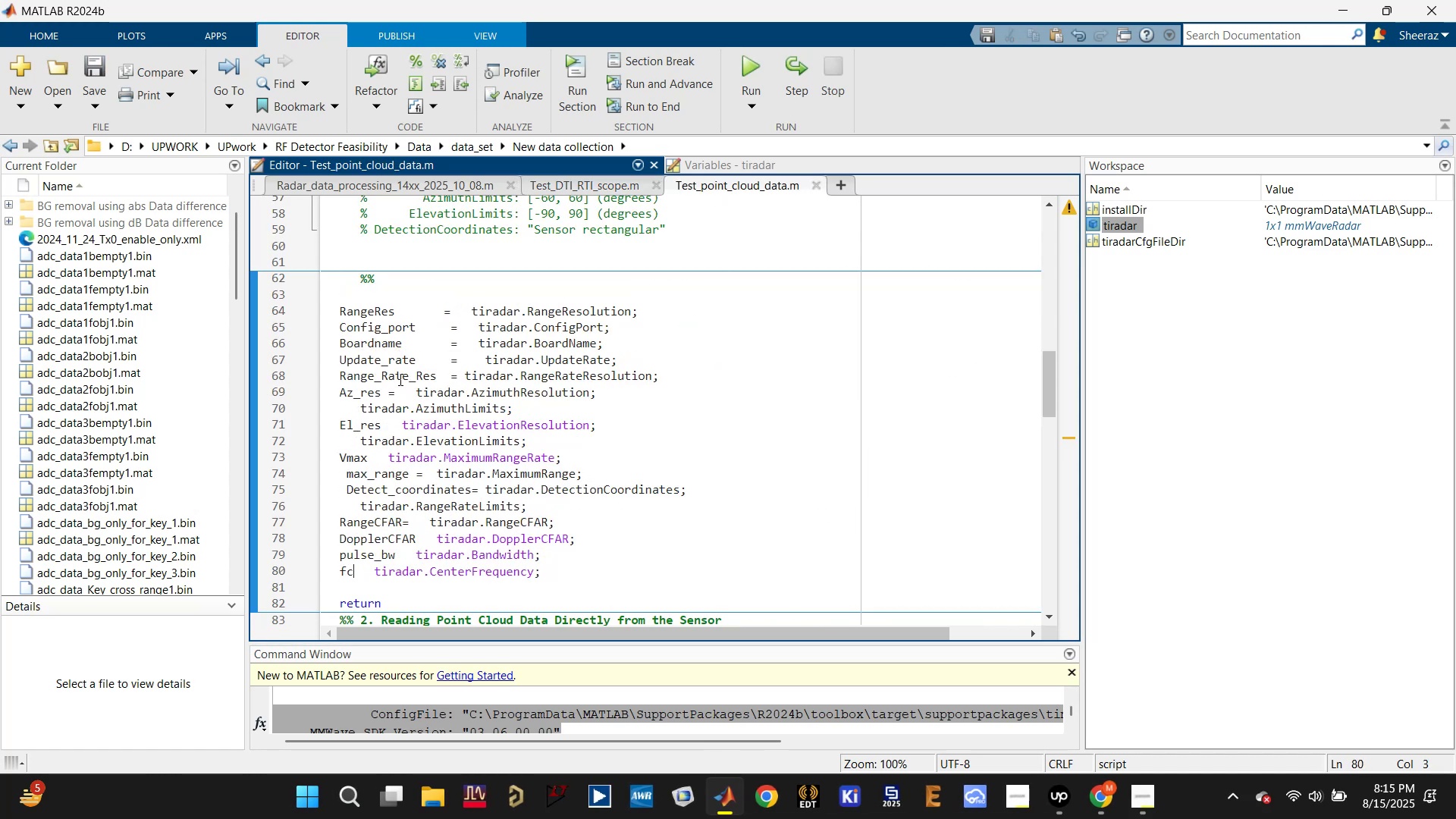 
left_click([402, 299])
 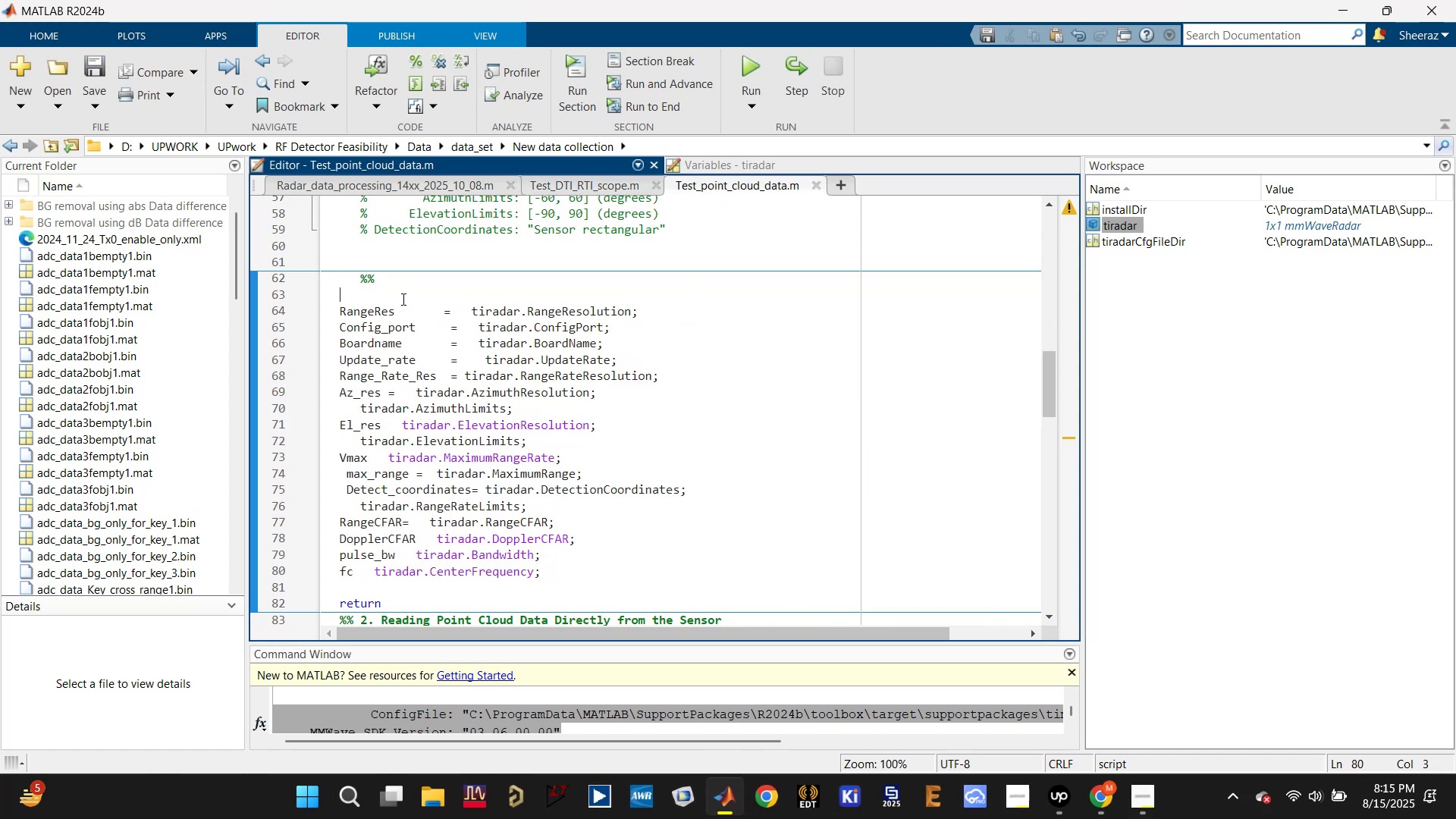 
key(Control+V)
 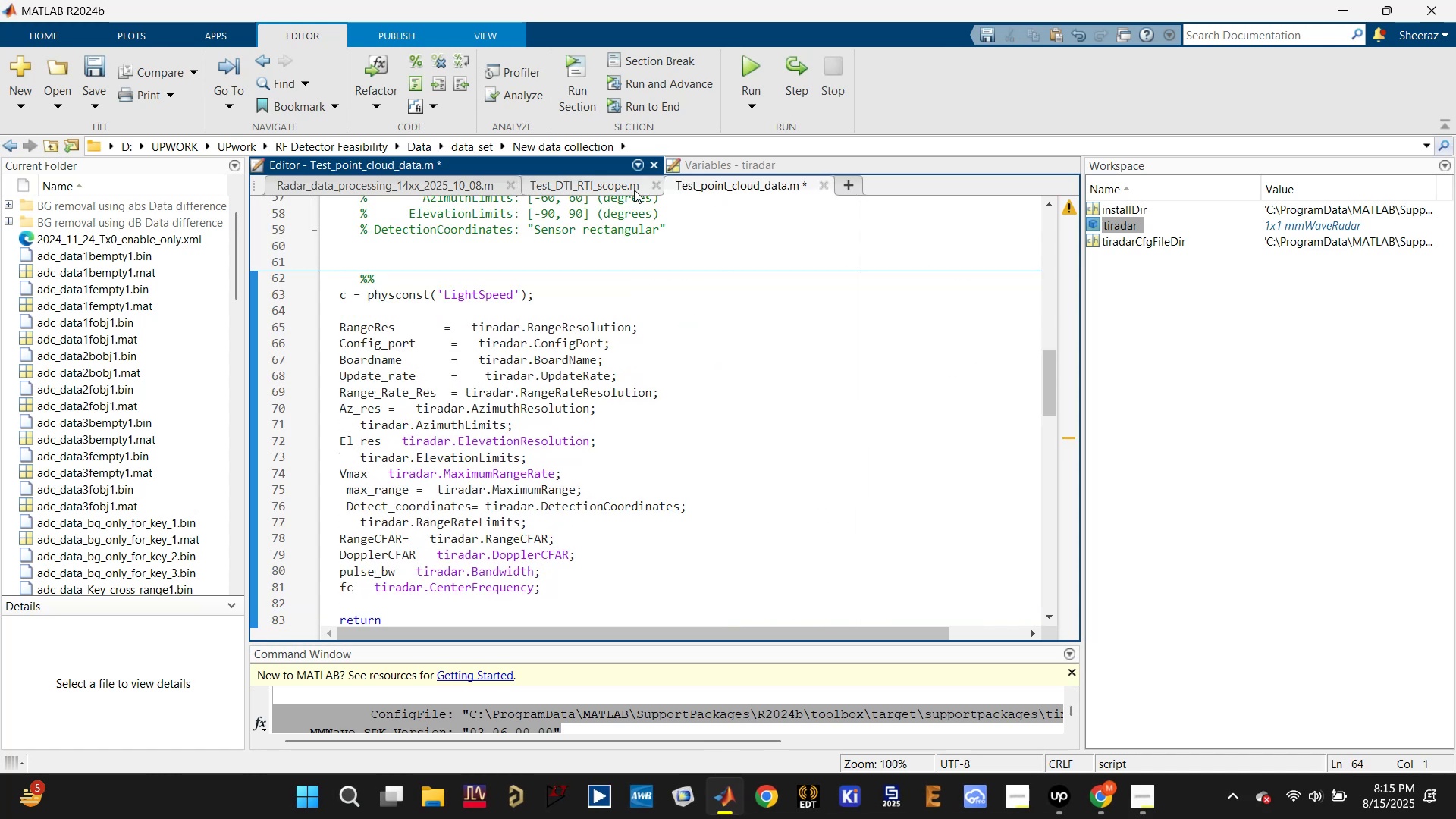 
left_click([601, 184])
 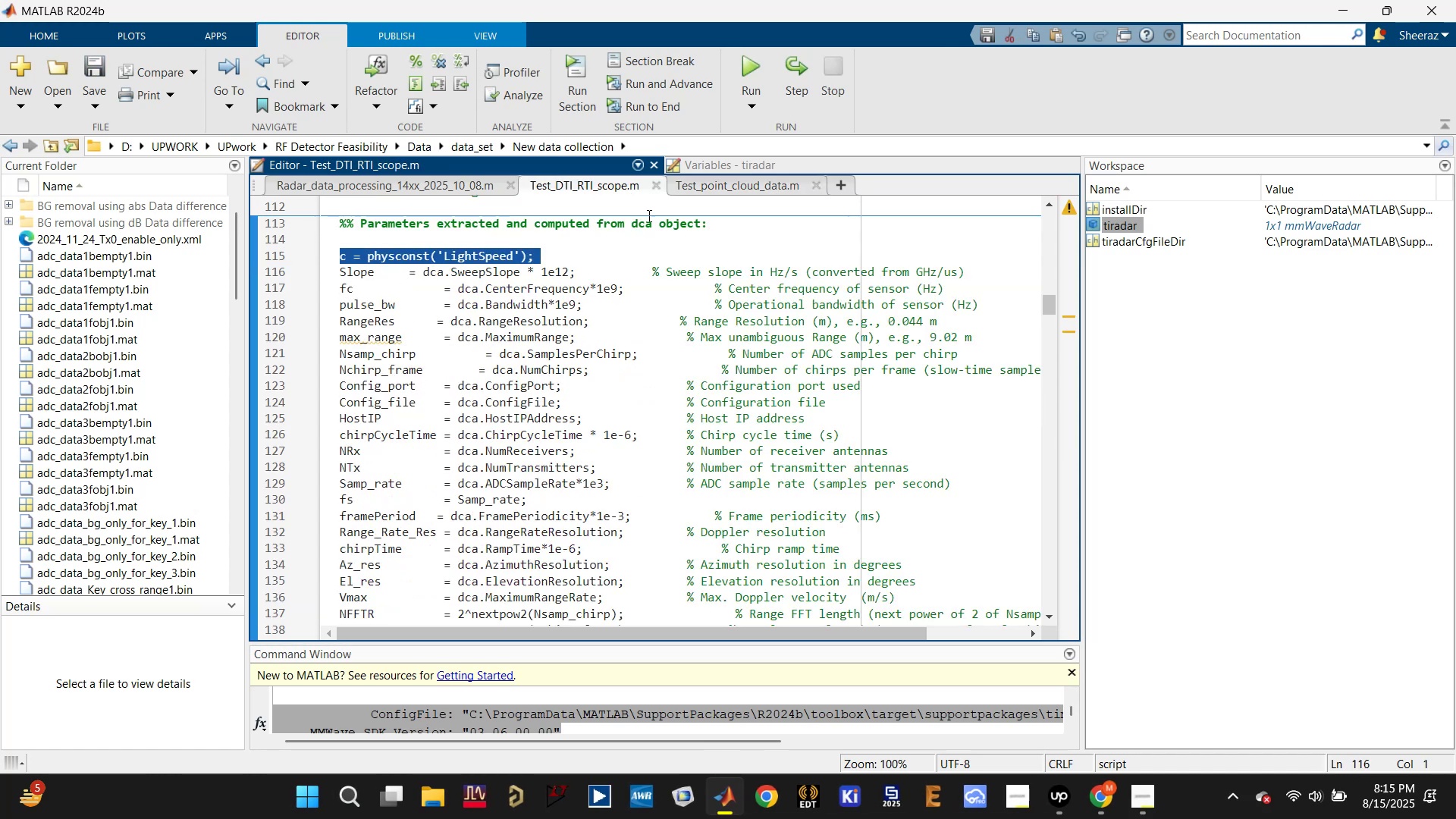 
left_click([737, 184])
 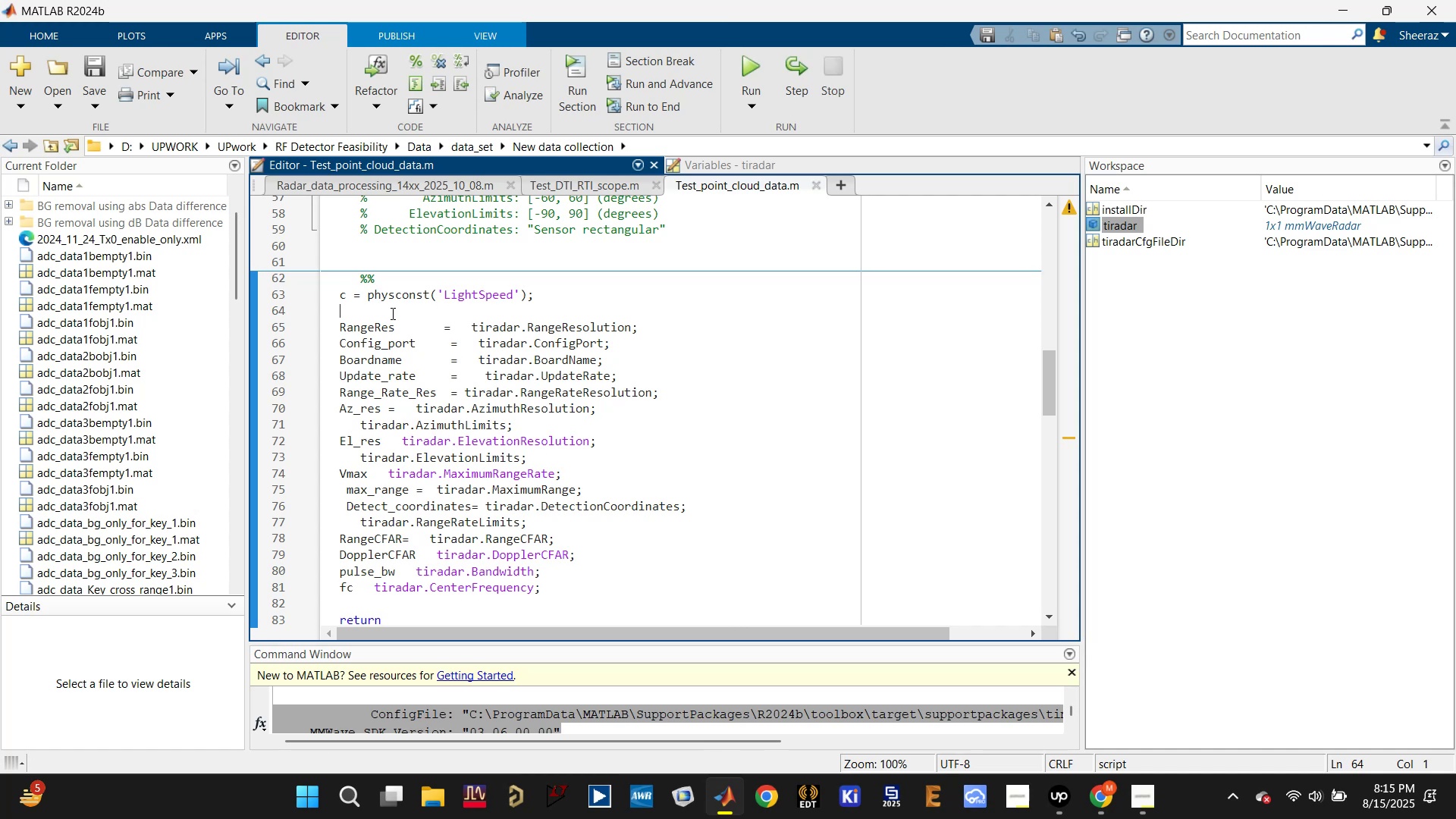 
left_click([391, 312])
 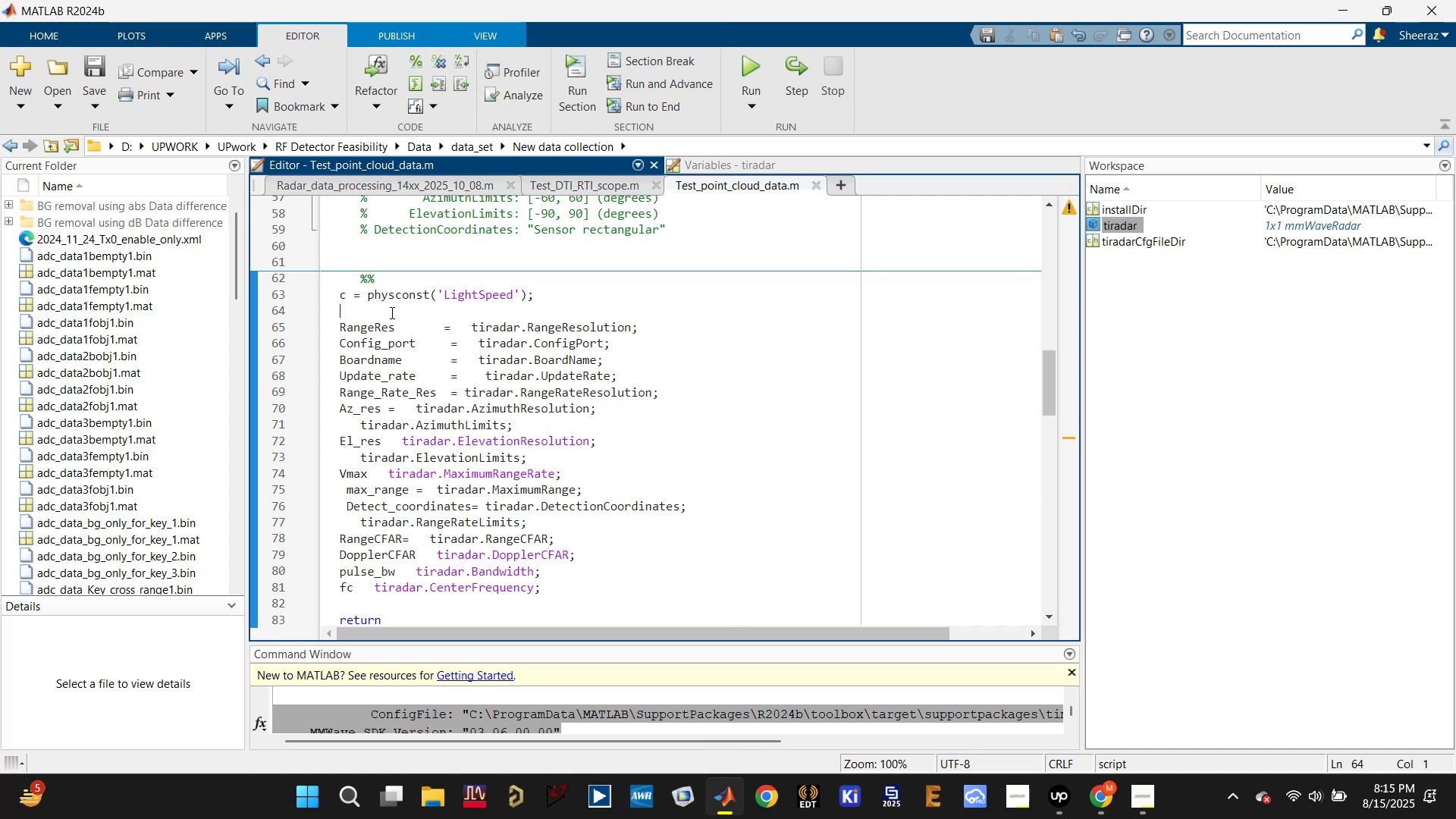 
key(Backspace)
 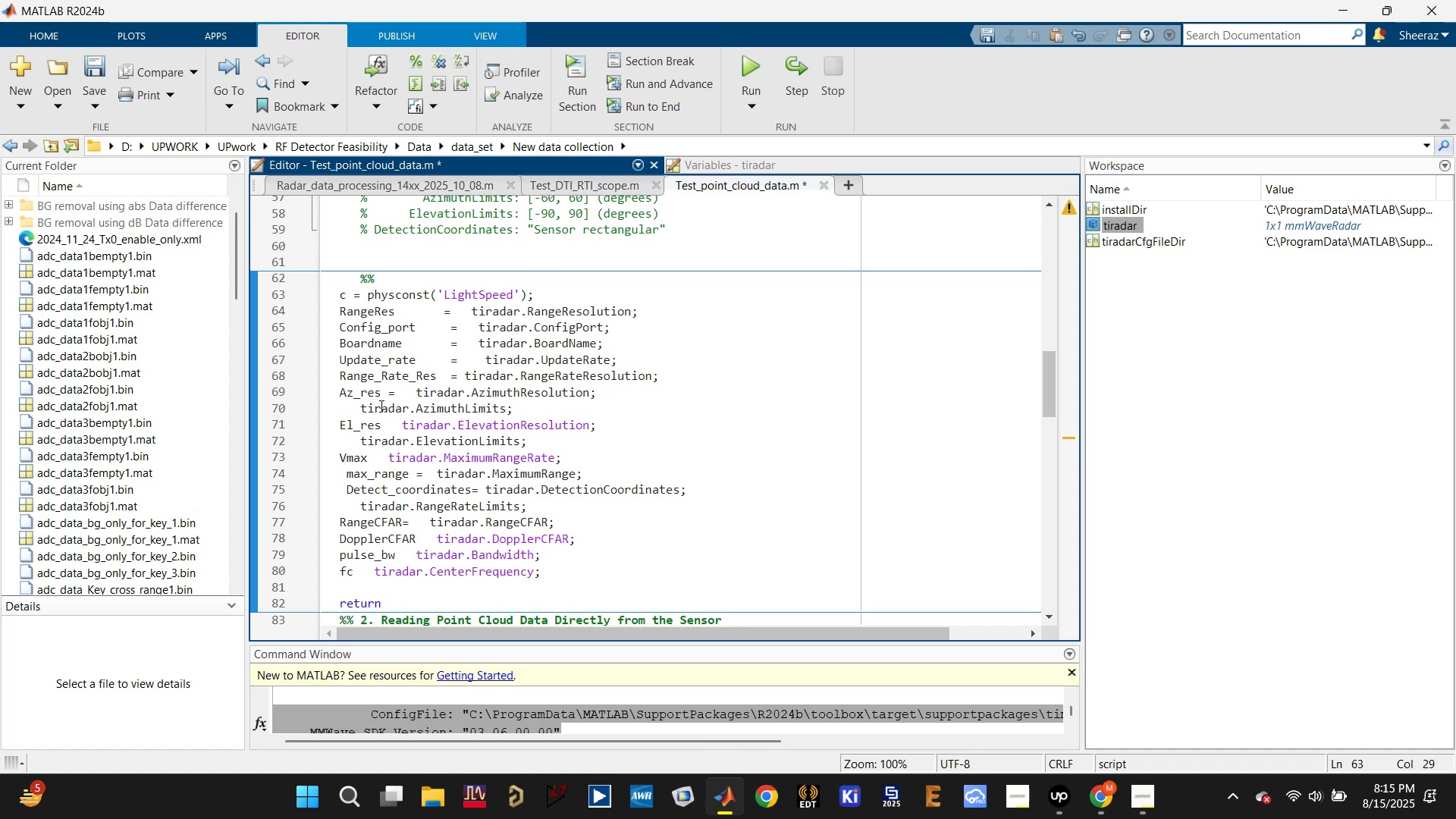 
left_click([364, 390])
 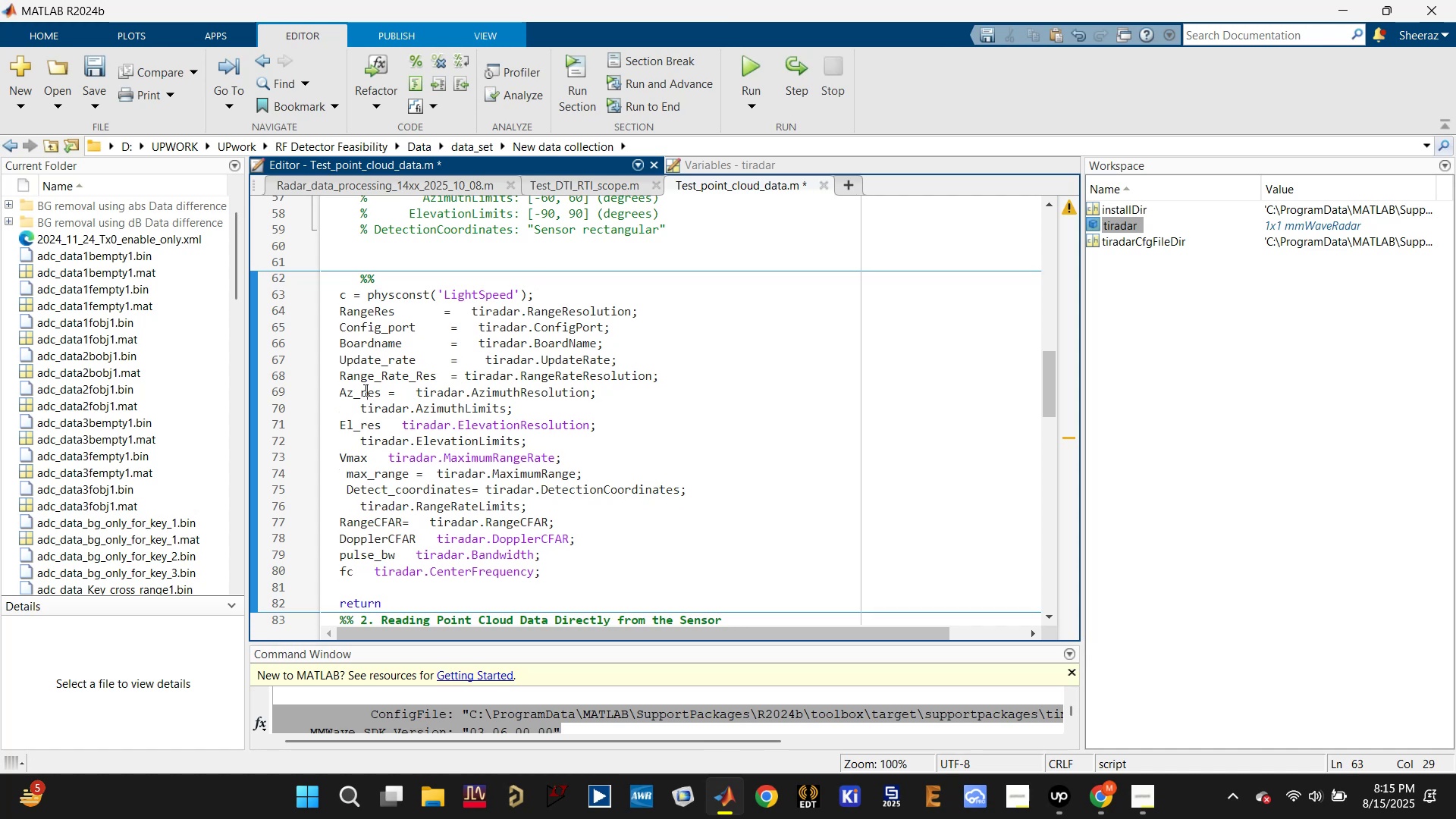 
left_click([364, 390])
 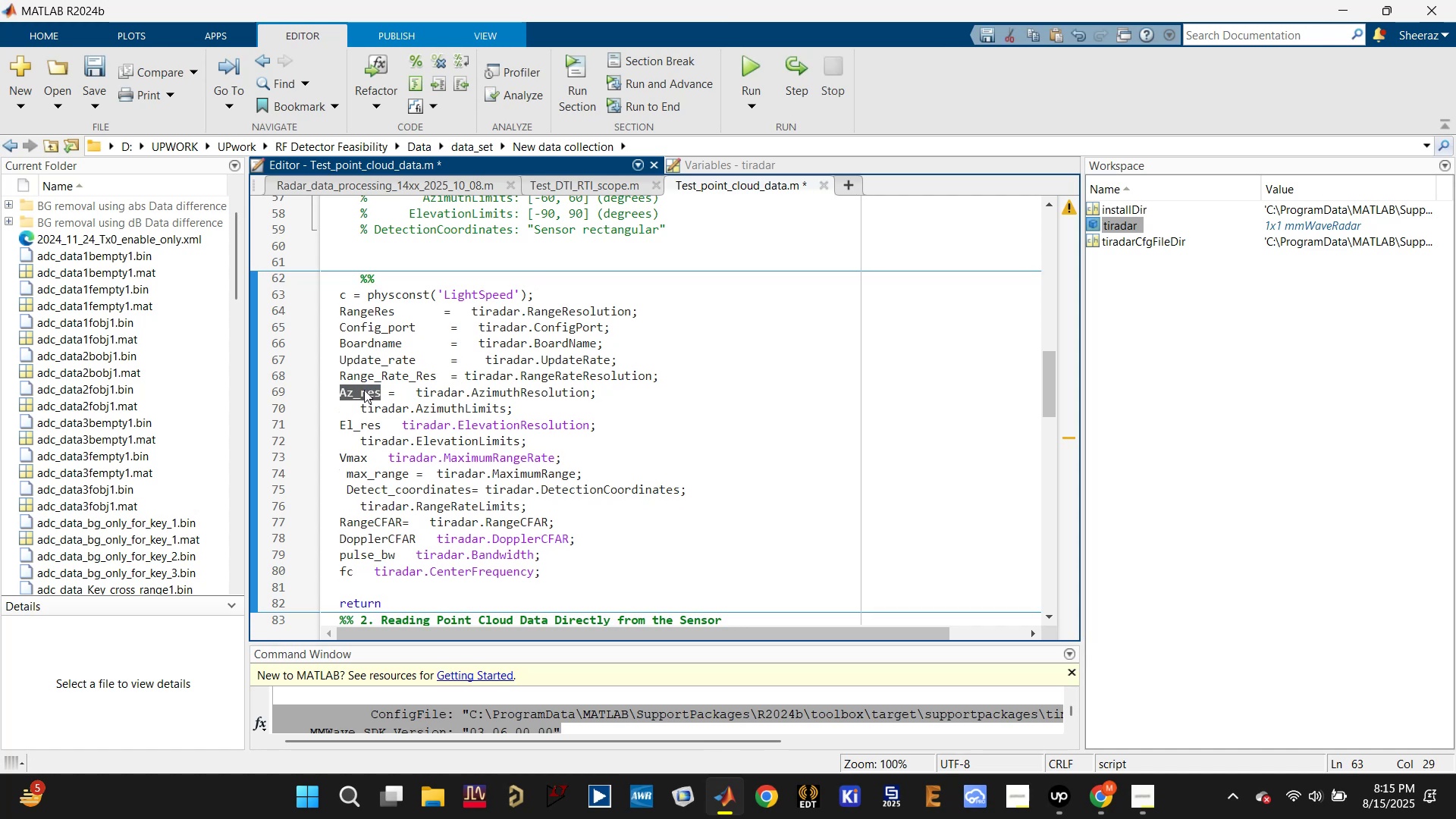 
right_click([364, 390])
 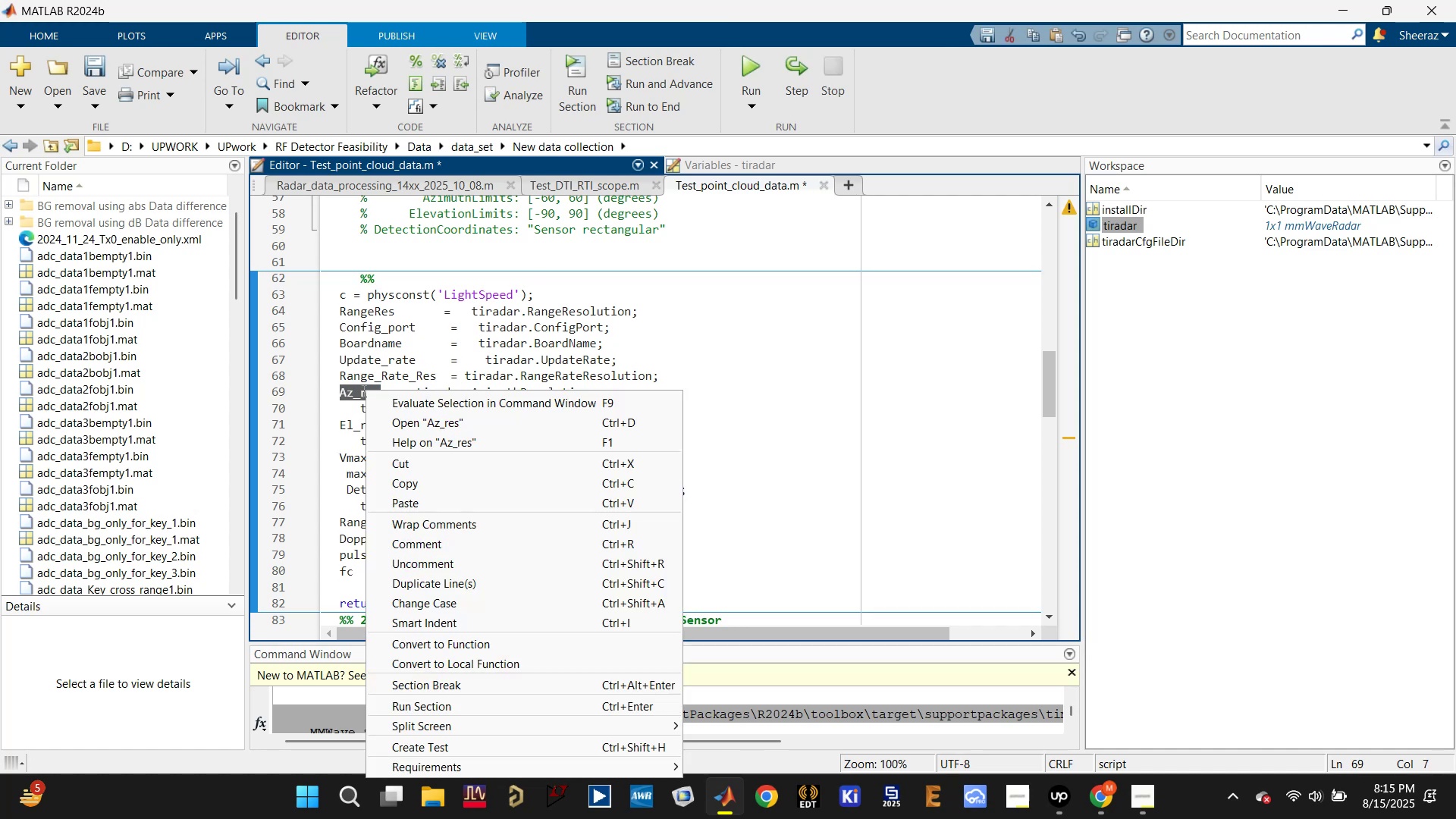 
key(Control+C)
 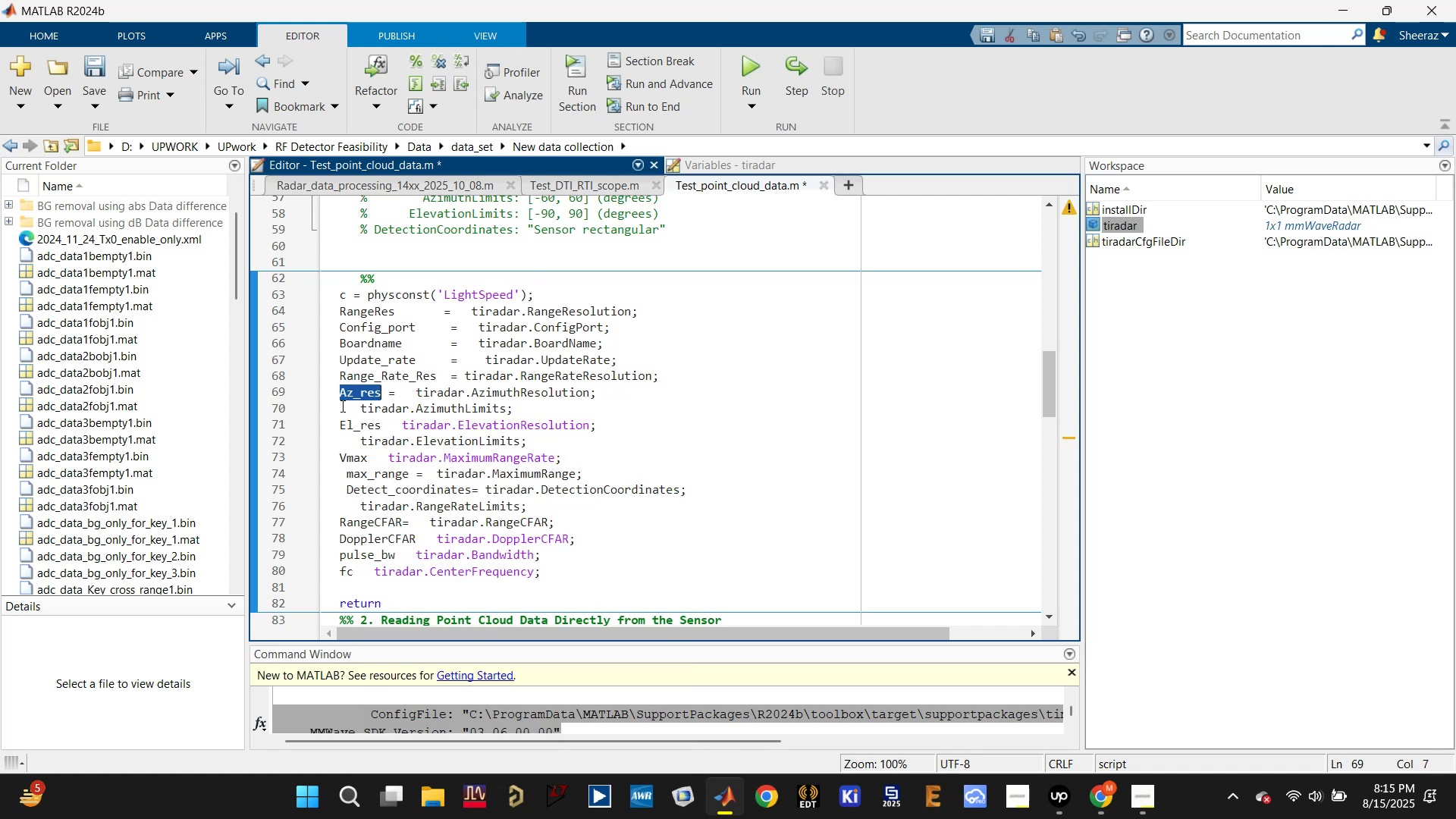 
left_click([341, 406])
 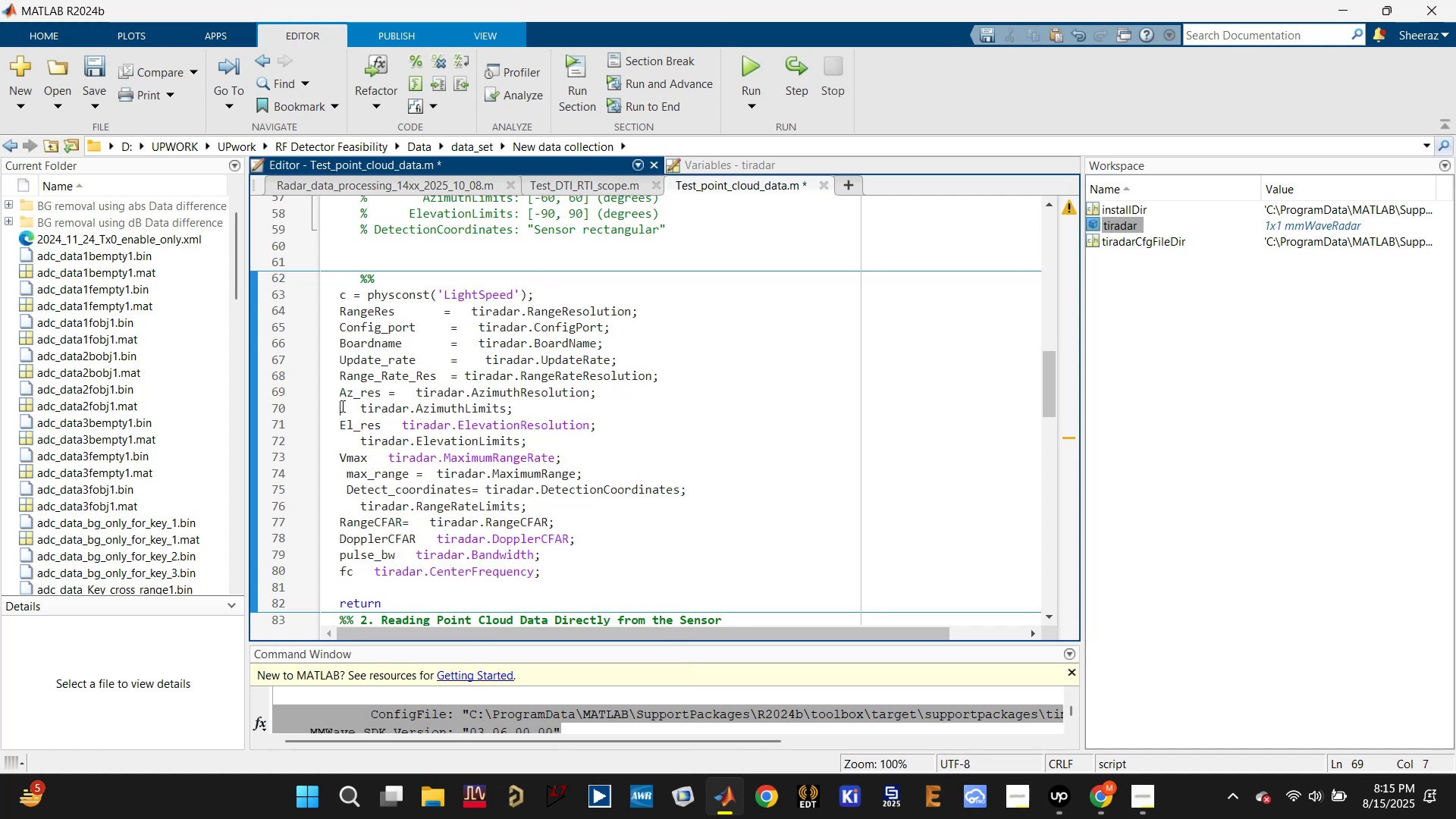 
key(Control+V)
 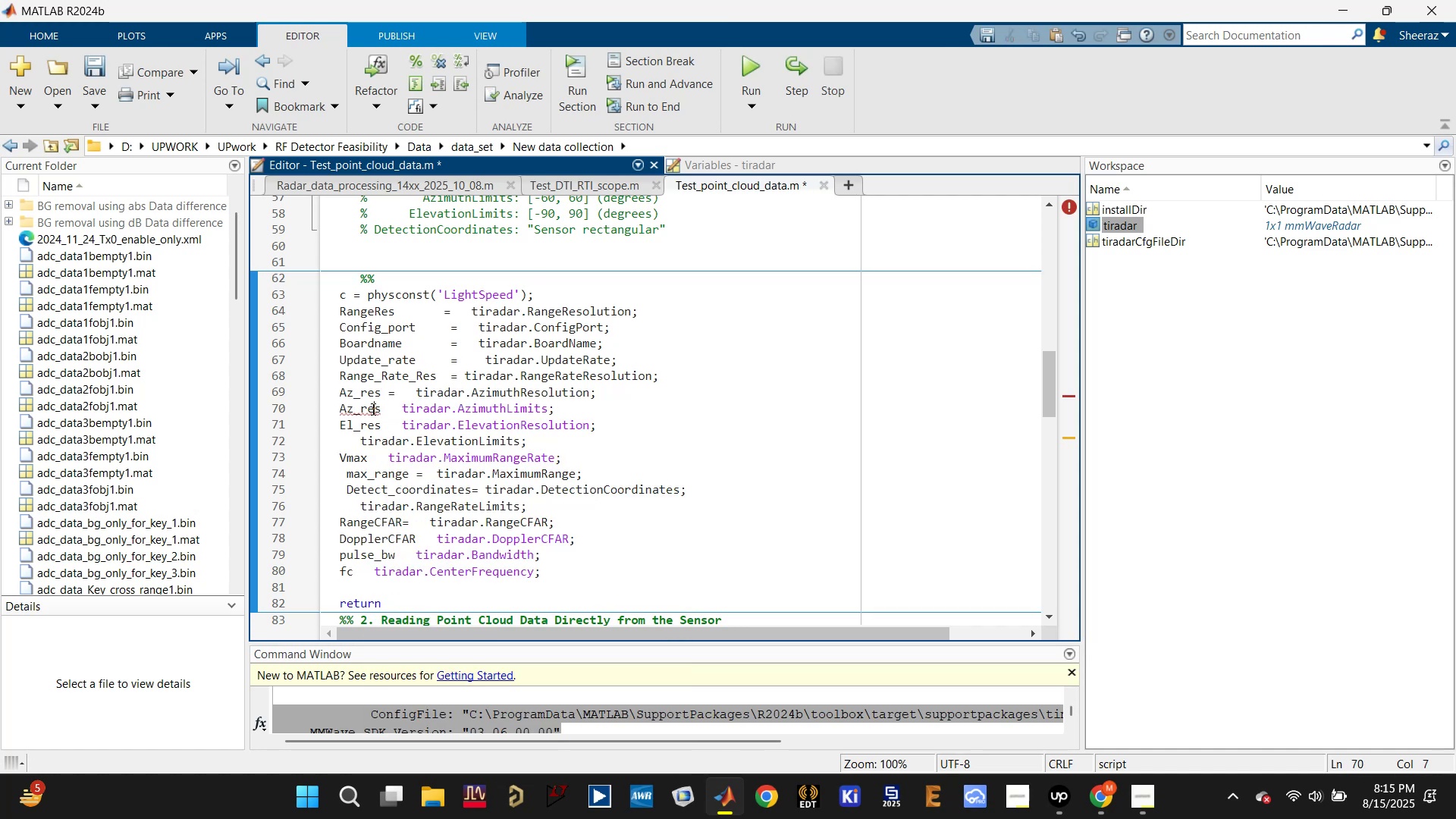 
double_click([372, 410])
 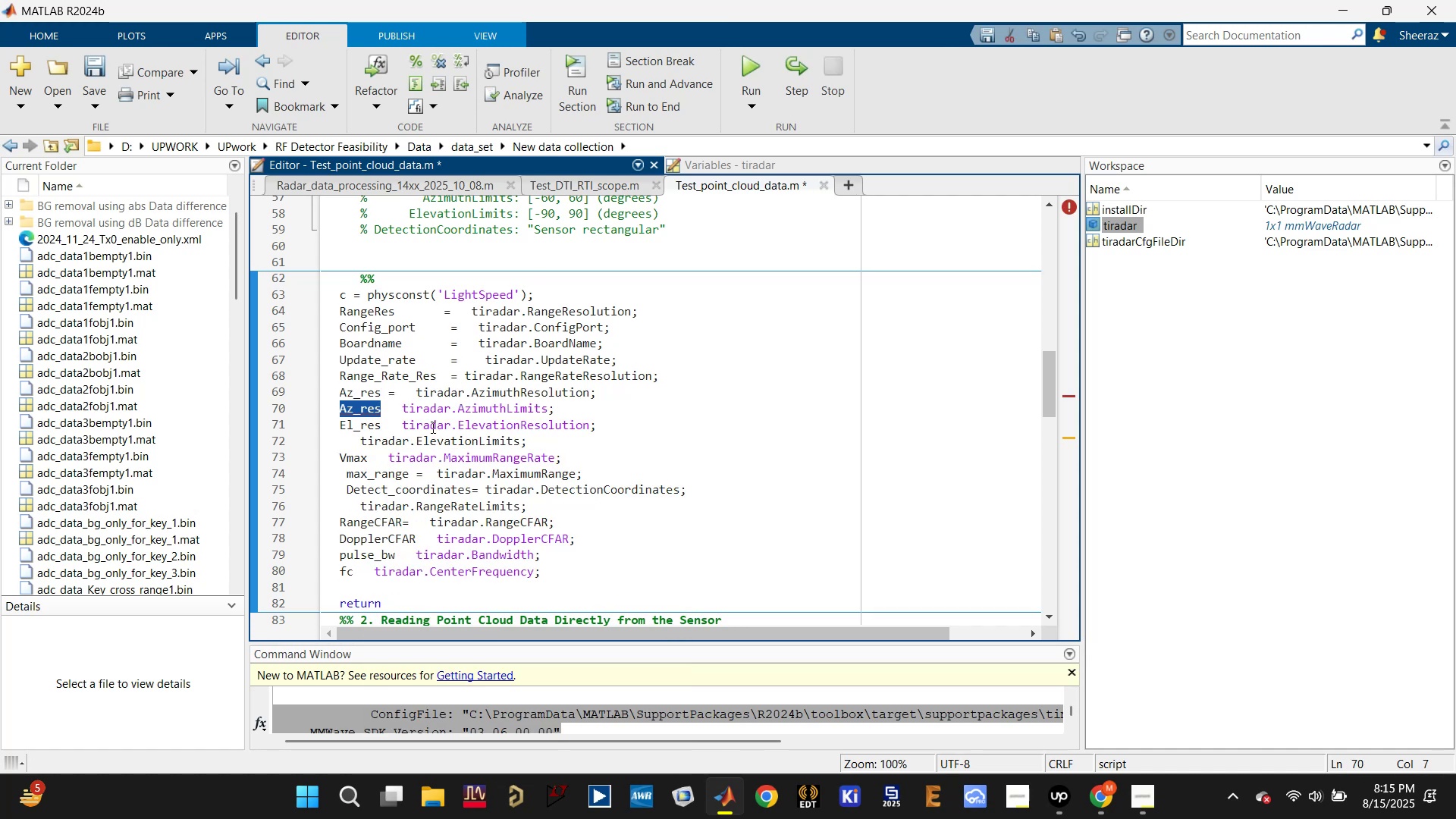 
key(ArrowRight)
 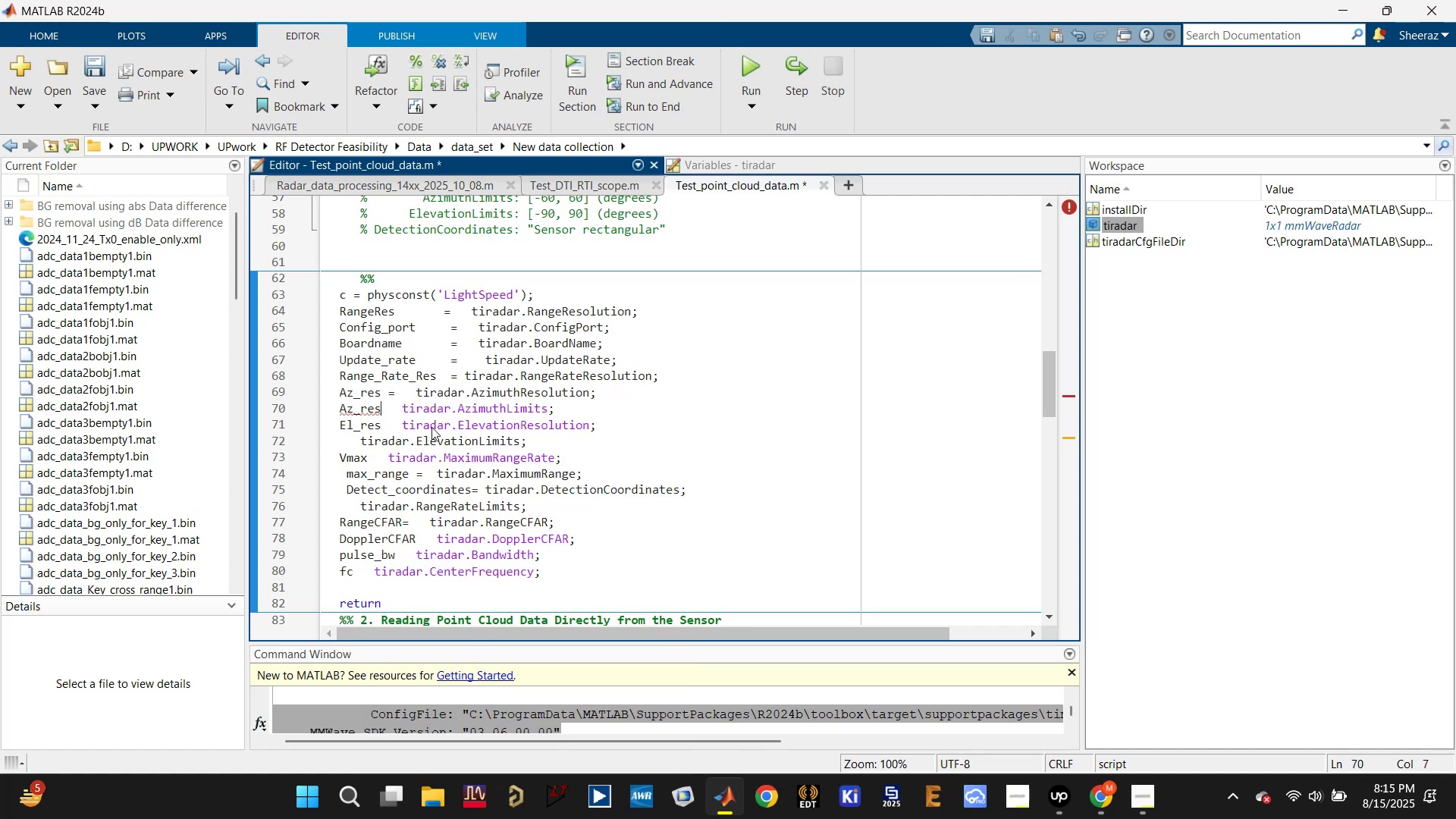 
type(\\)
key(Backspace)
key(Backspace)
key(Backspace)
key(Backspace)
key(Backspace)
type(limits =)
 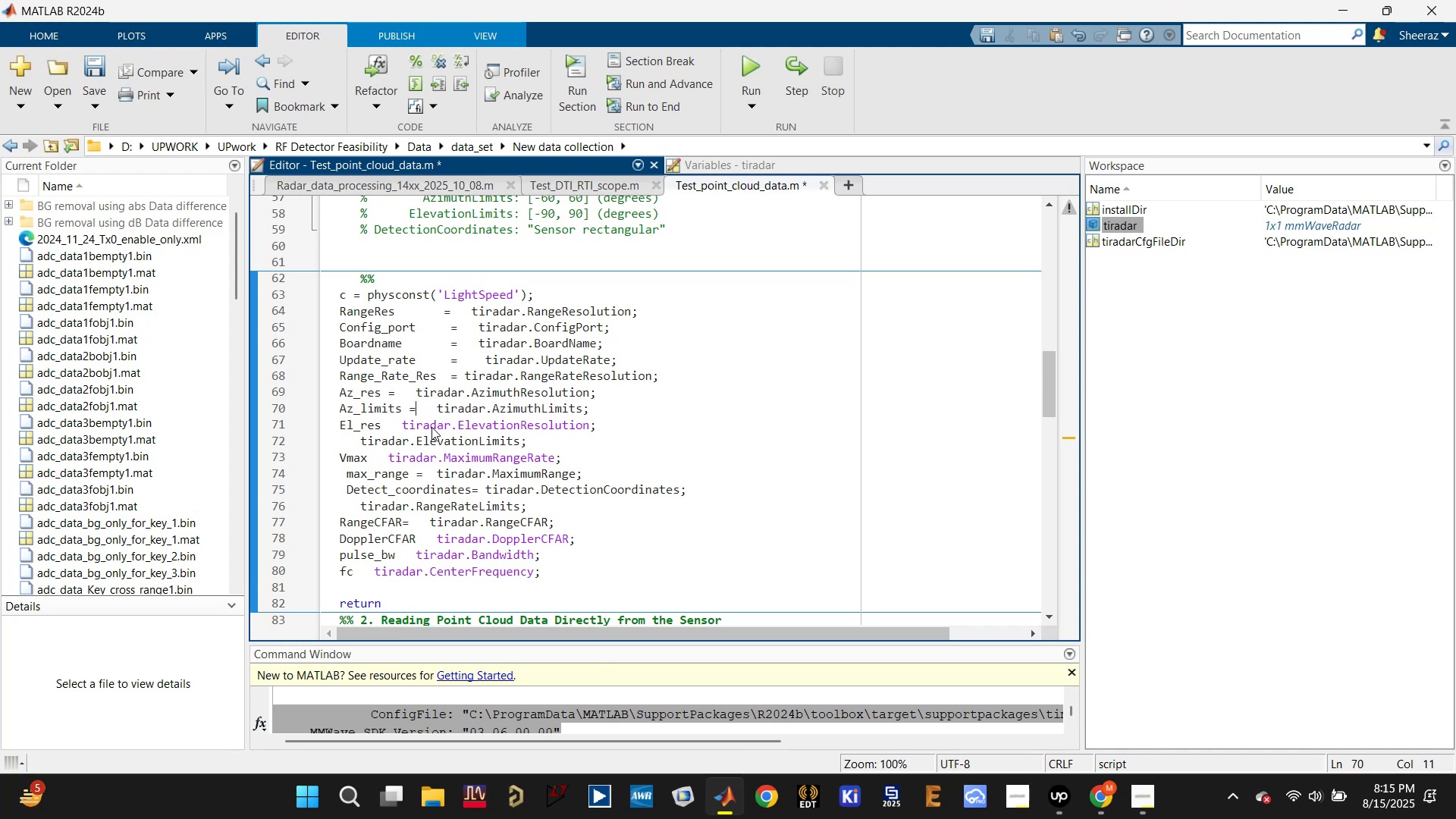 
key(Control+S)
 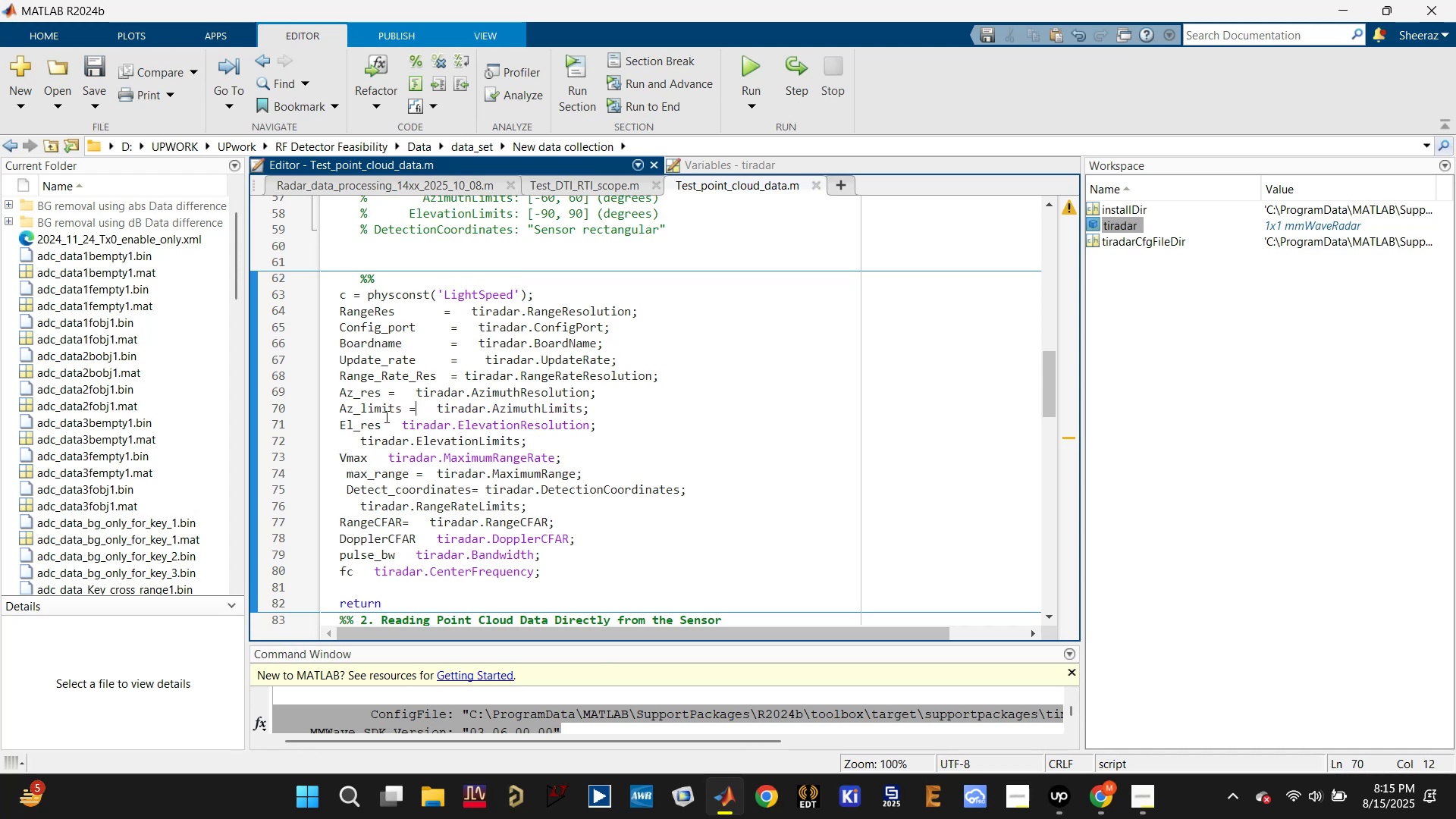 
double_click([359, 425])
 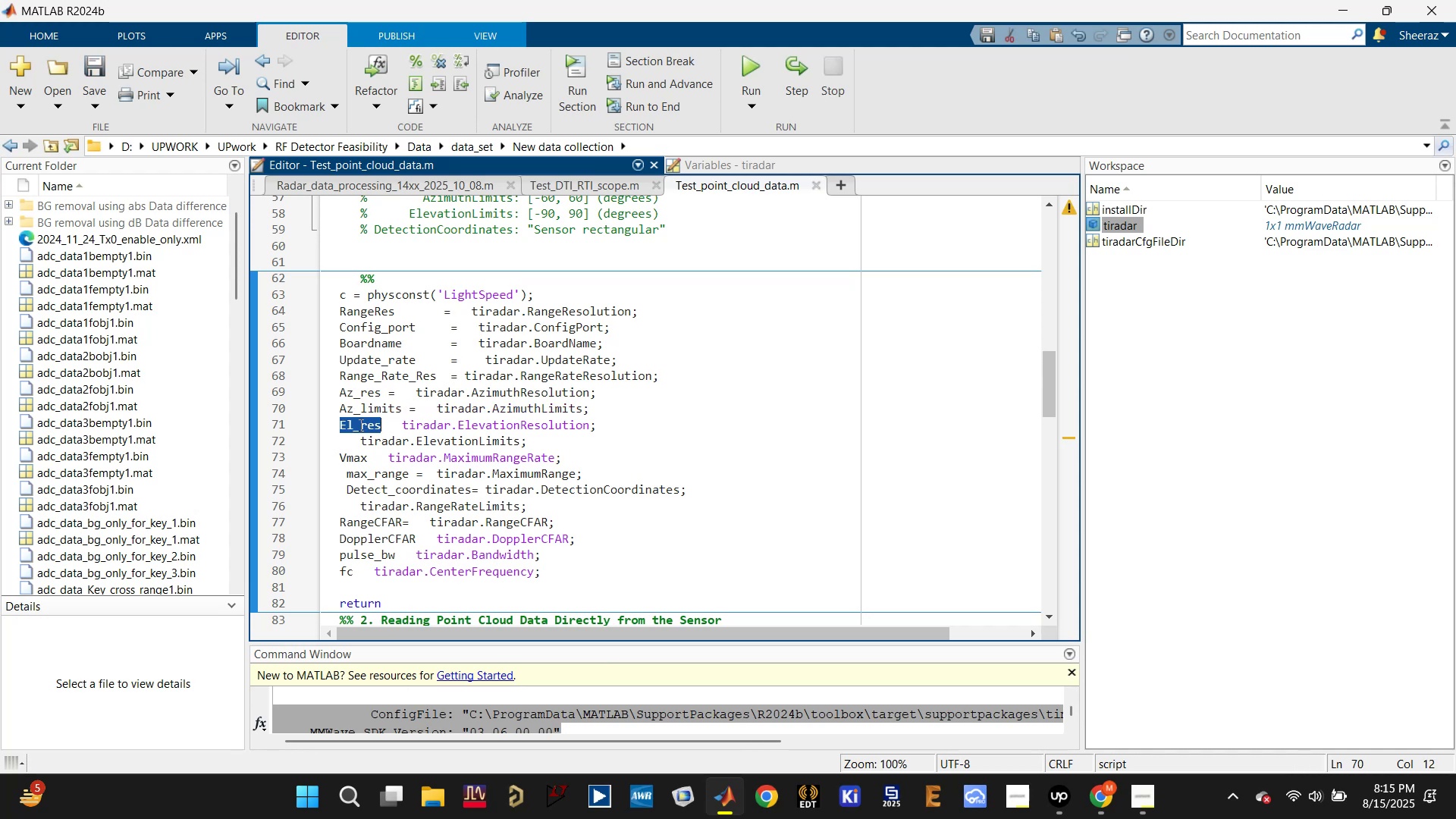 
key(Control+ControlLeft)
 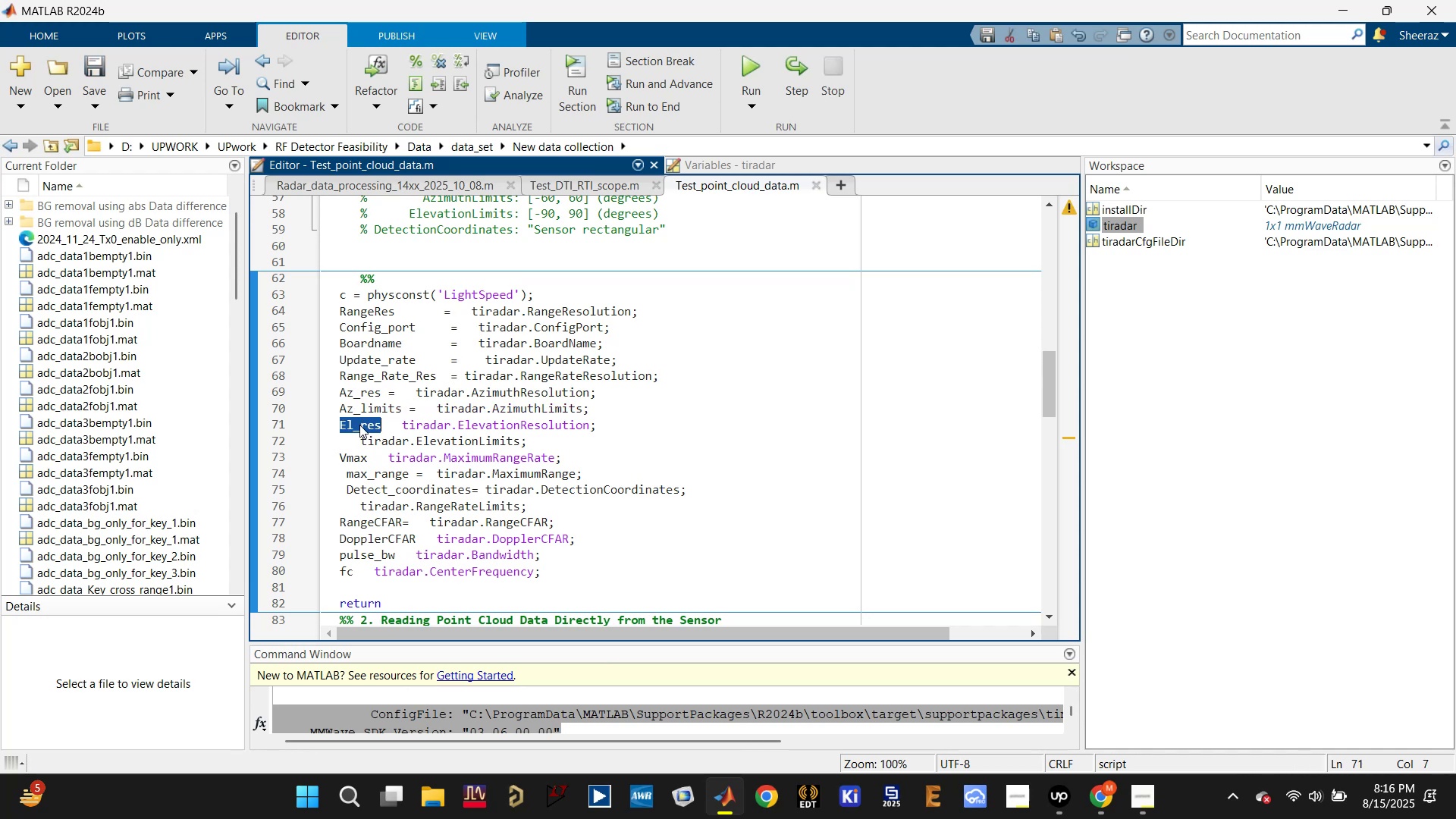 
key(Control+C)
 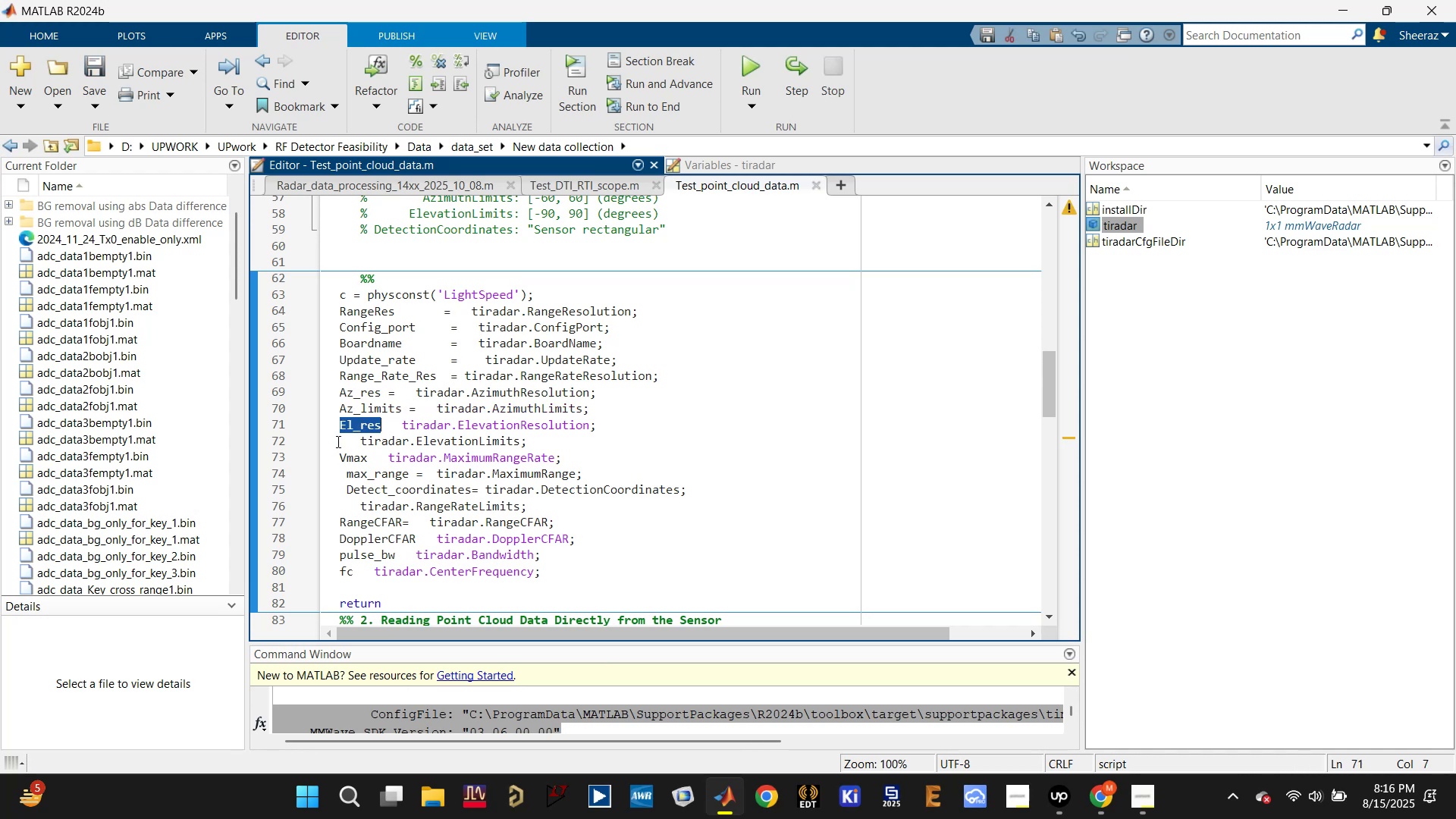 
left_click([337, 441])
 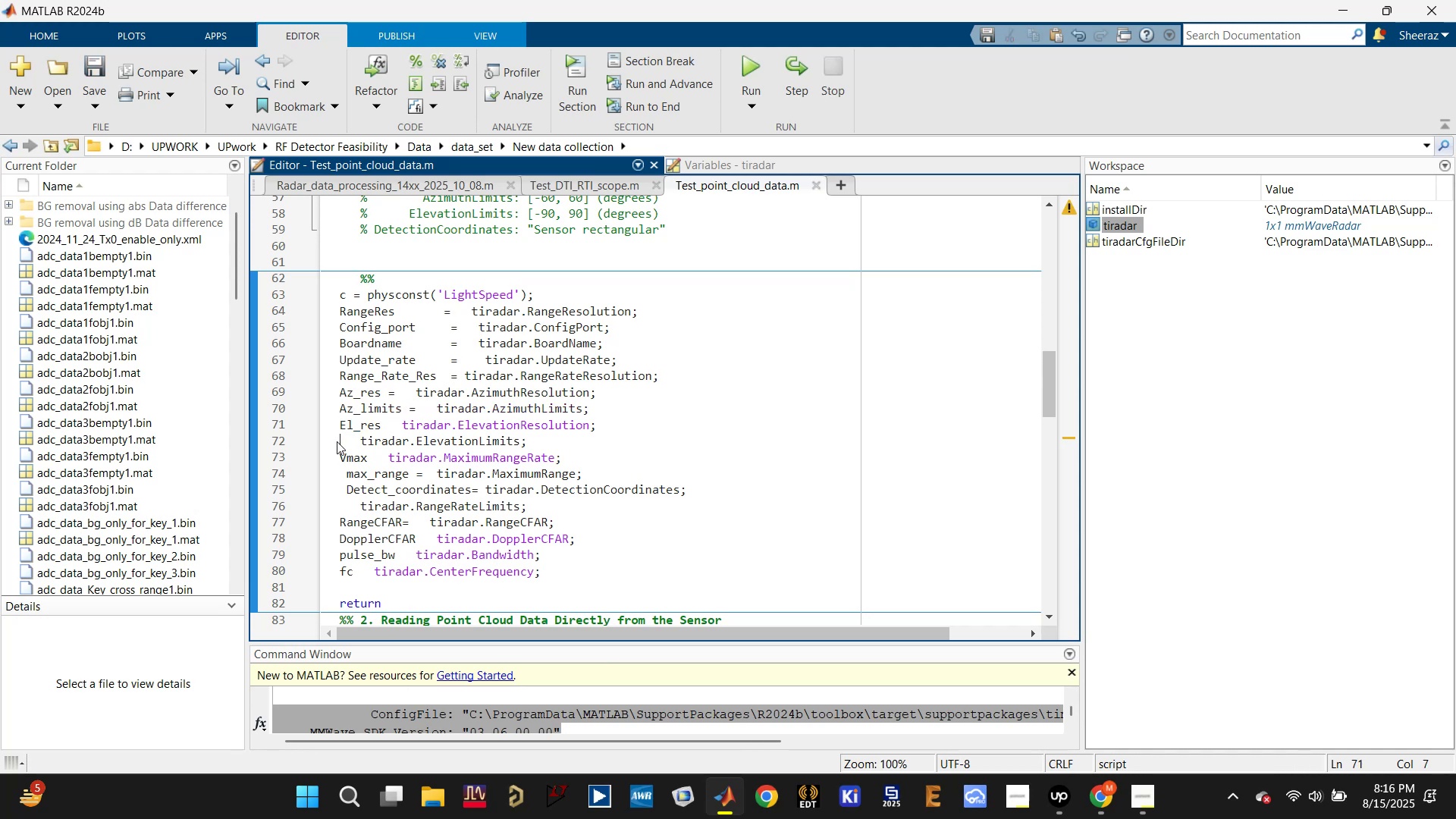 
key(Control+V)
 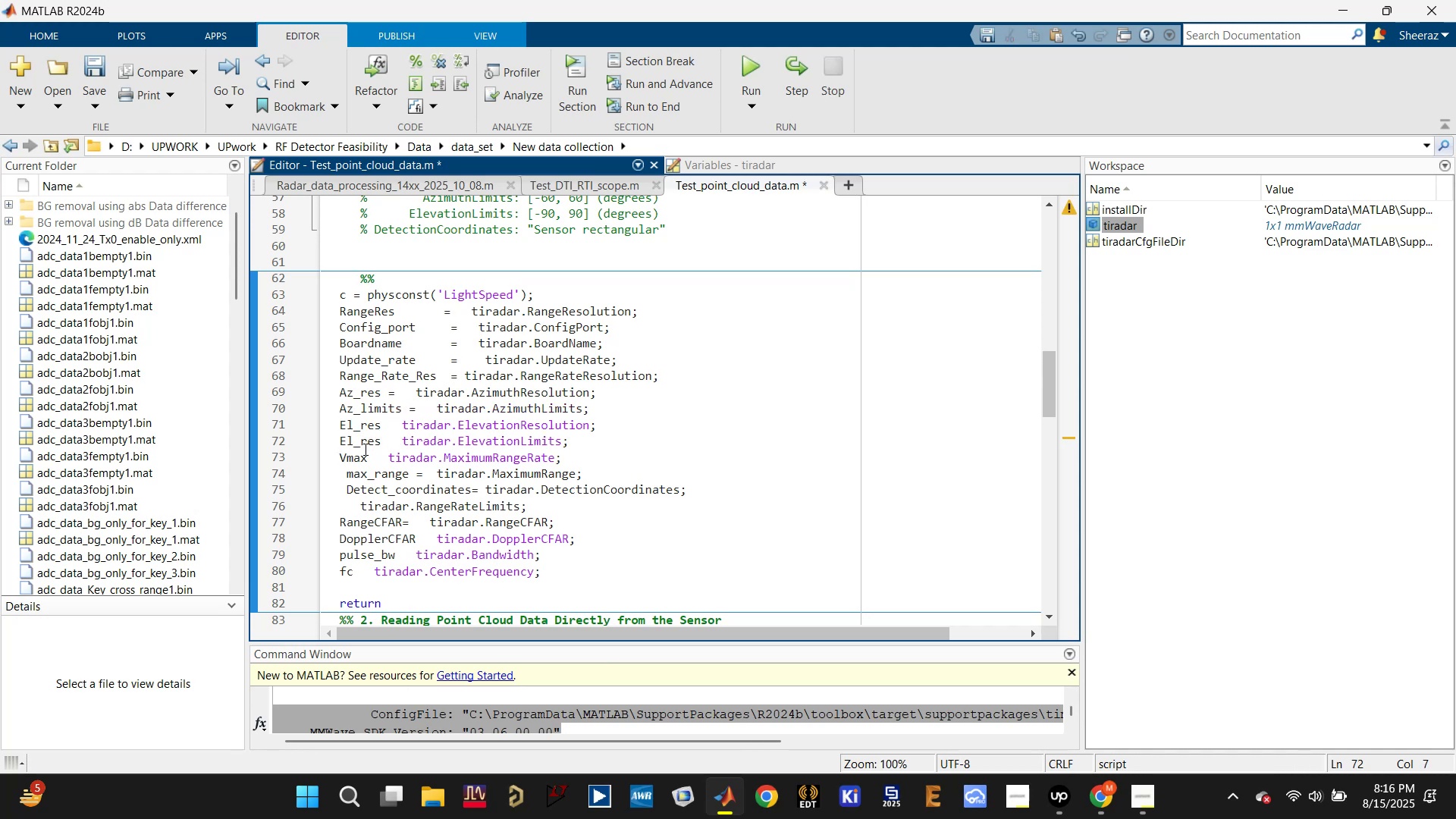 
double_click([377, 439])
 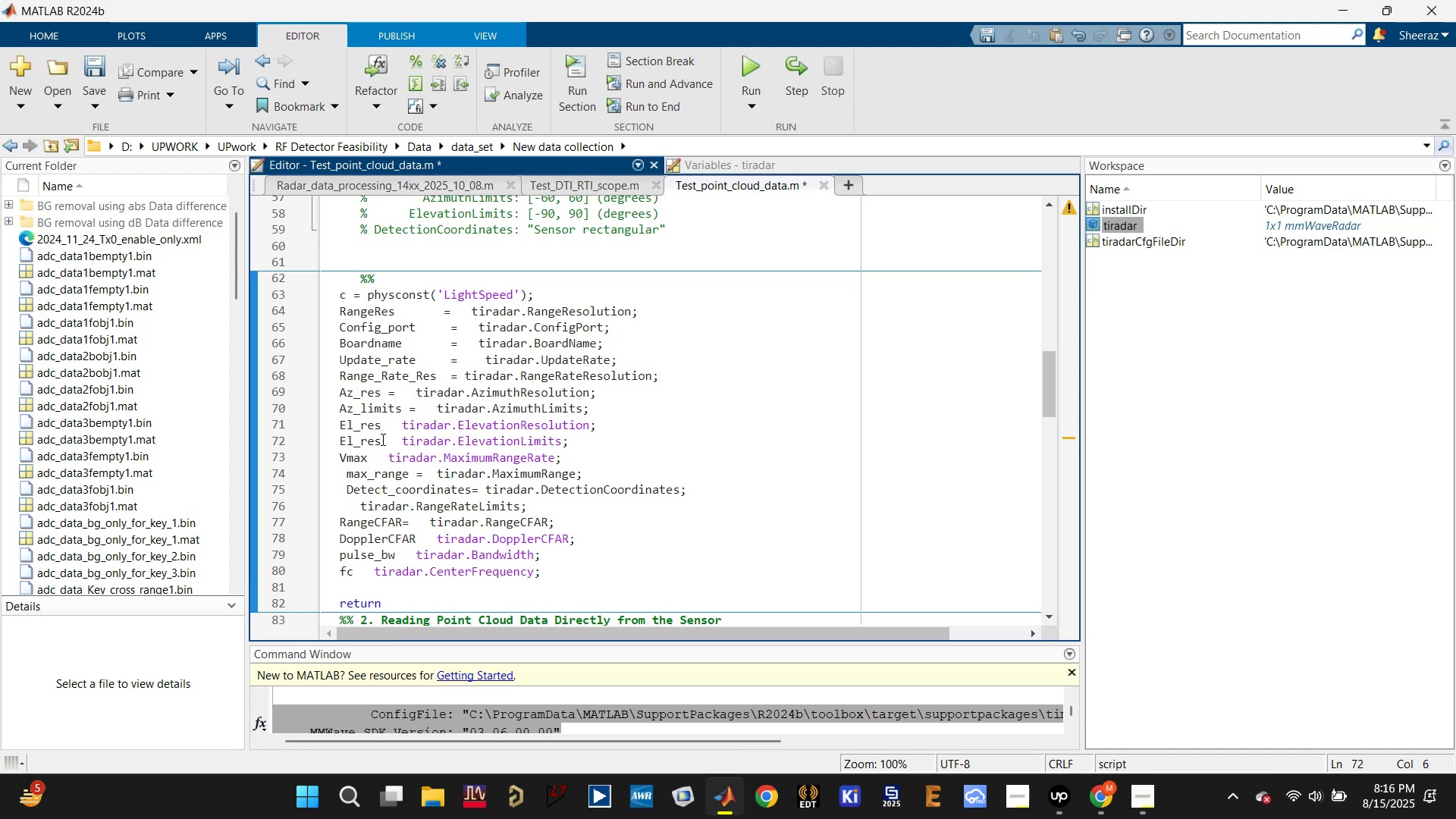 
type([Delete])
key(Backspace)
key(Backspace)
type(limits == )
 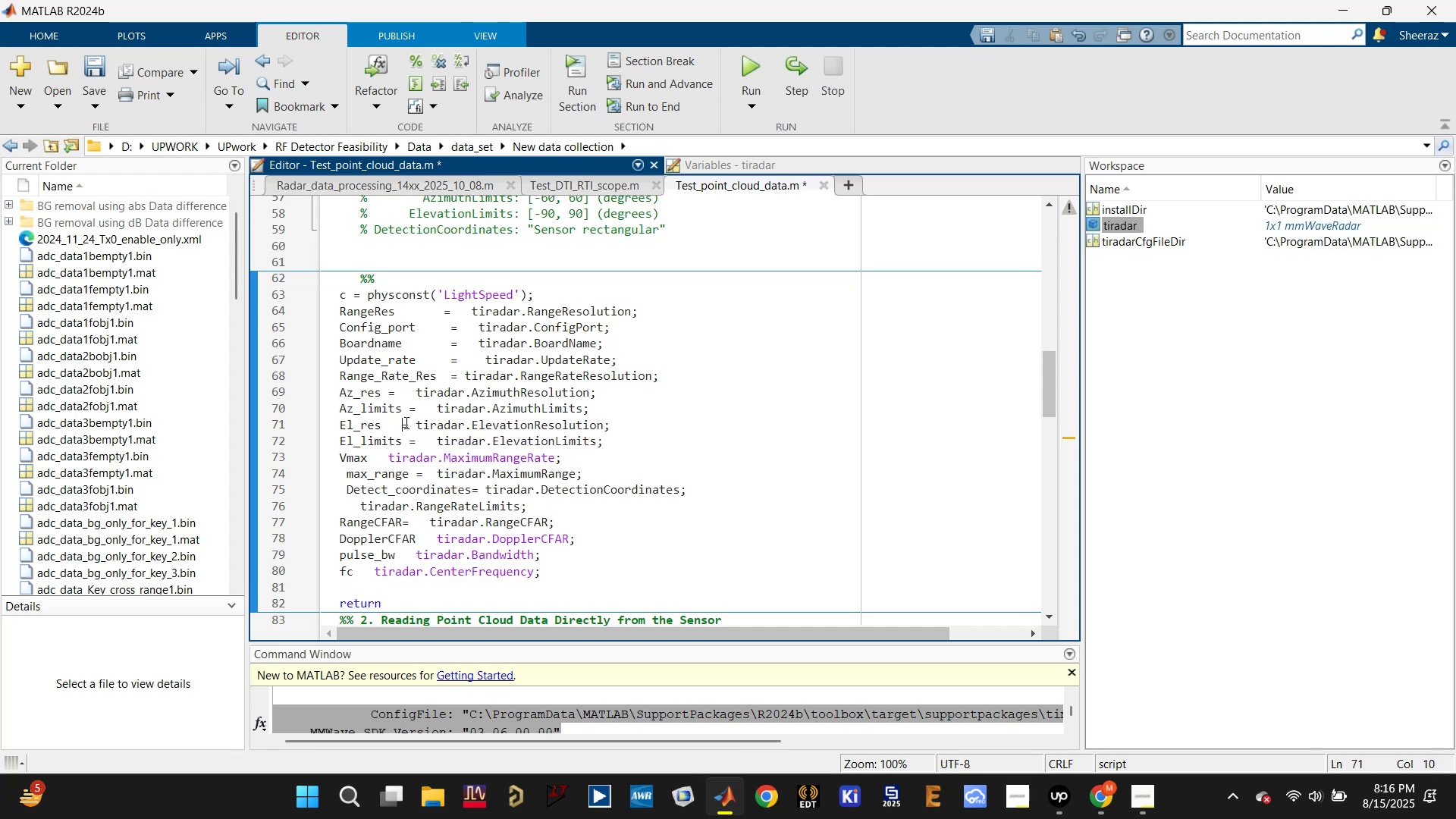 
left_click([405, 422])
 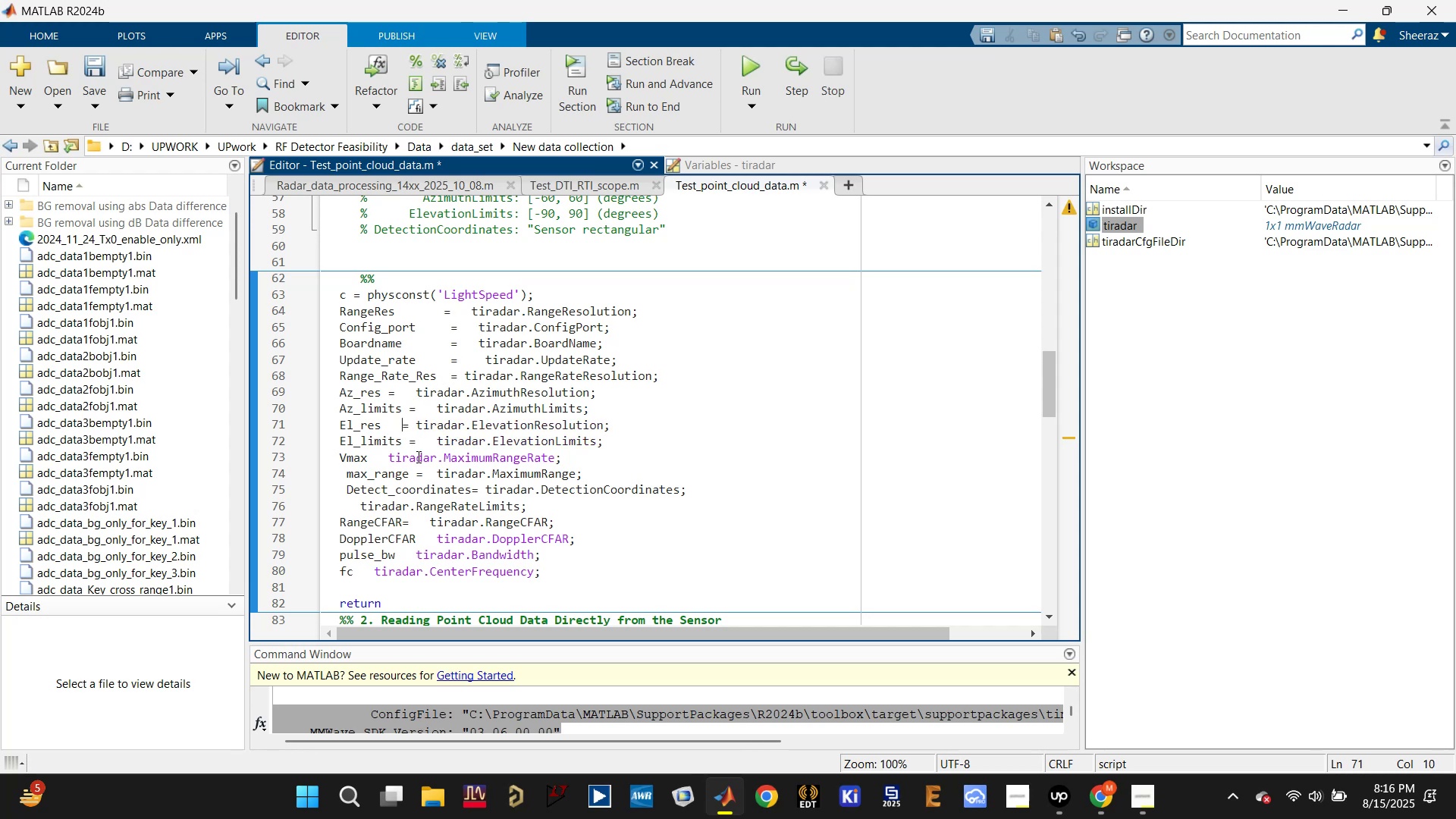 
left_click([383, 455])
 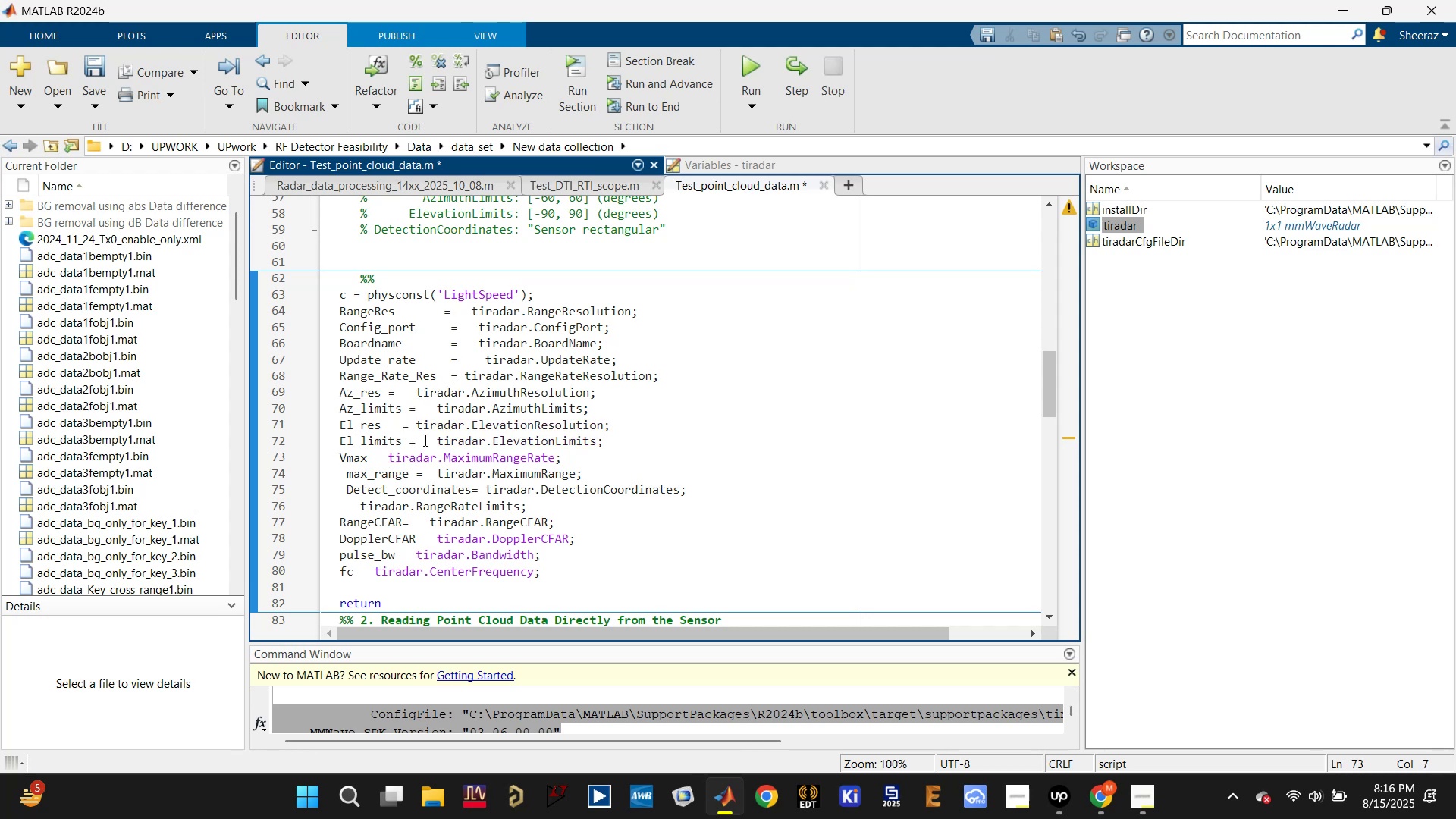 
key(Equal)
 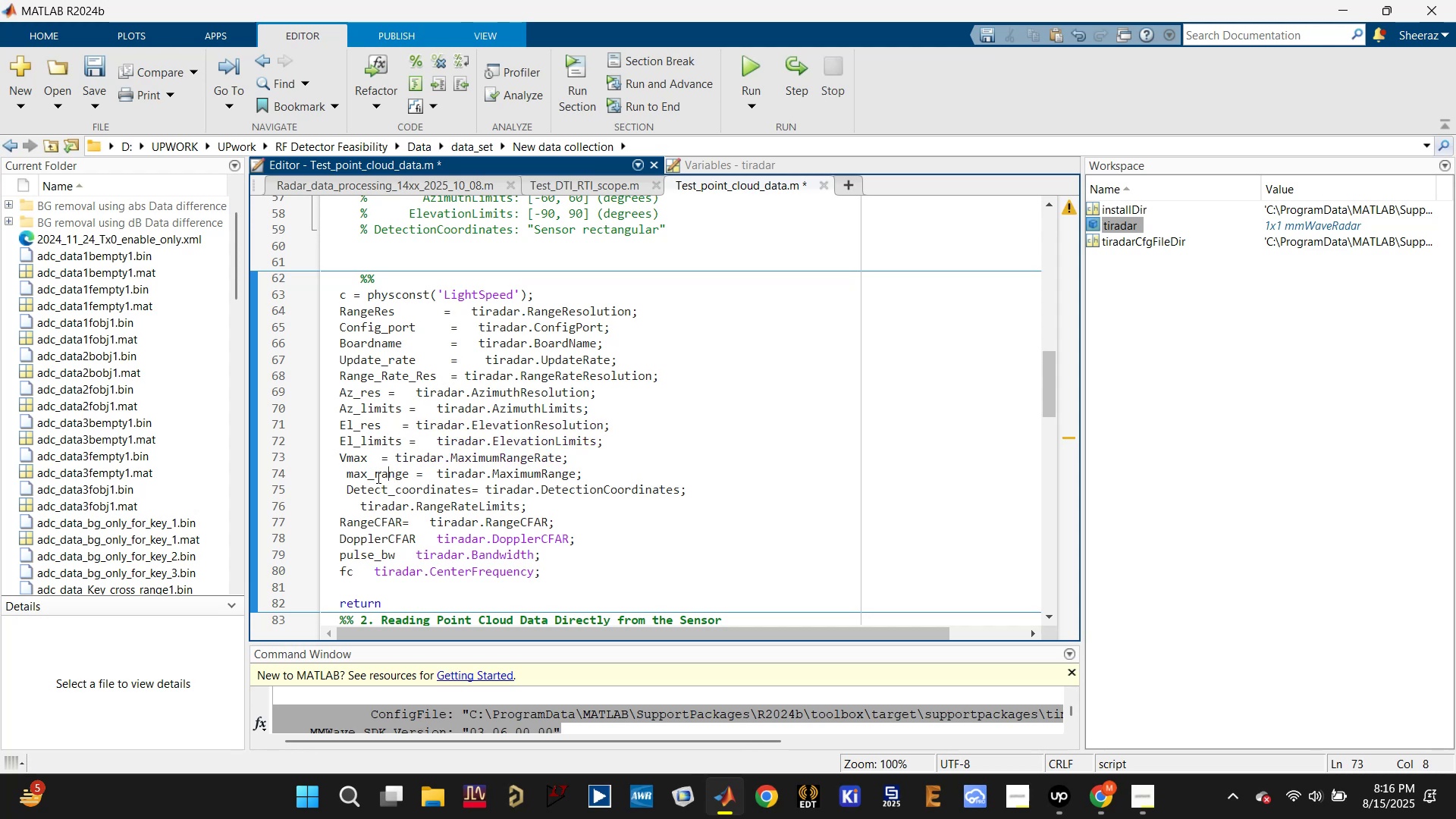 
left_click([367, 489])
 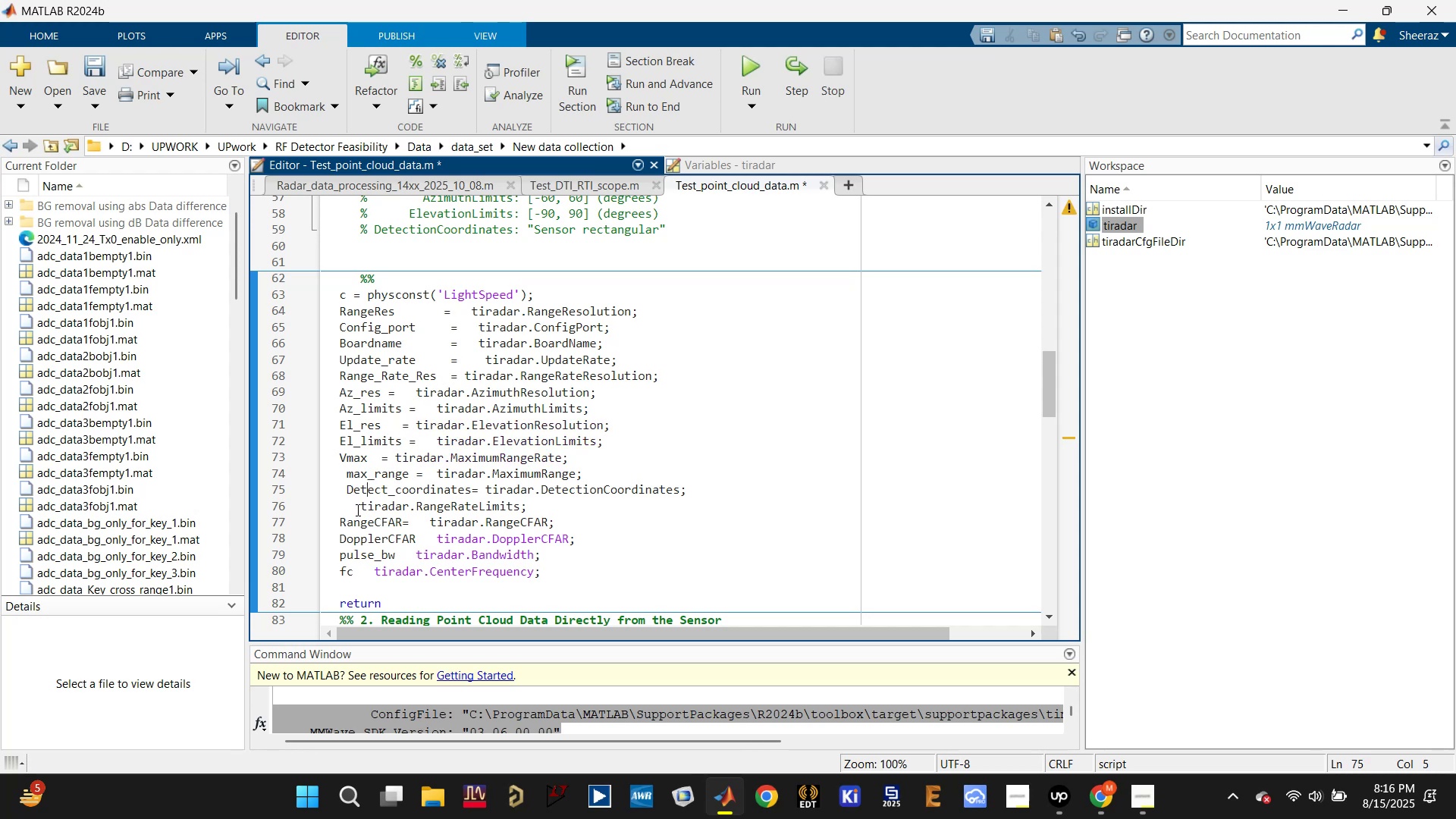 
left_click([353, 510])
 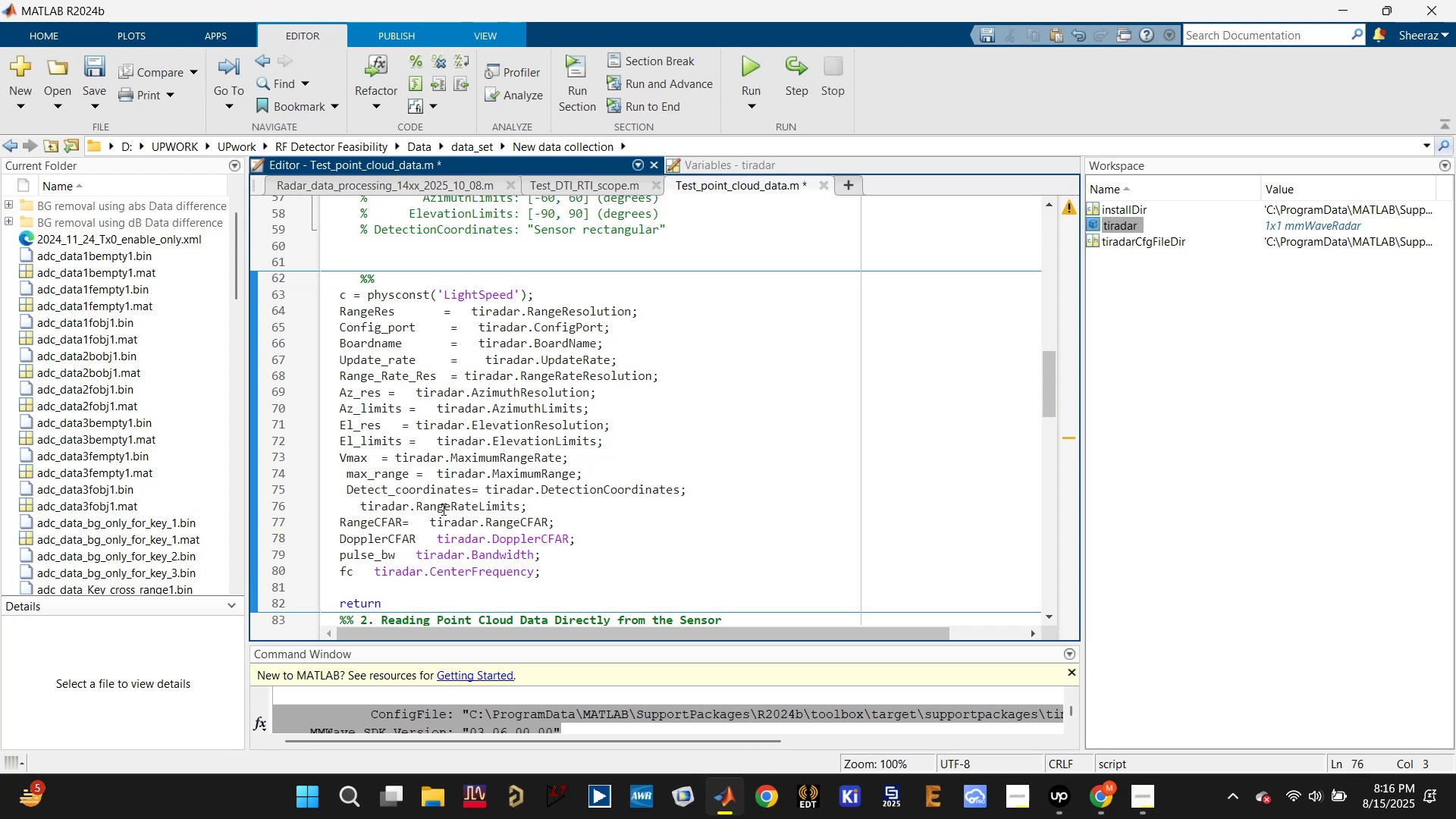 
double_click([459, 504])
 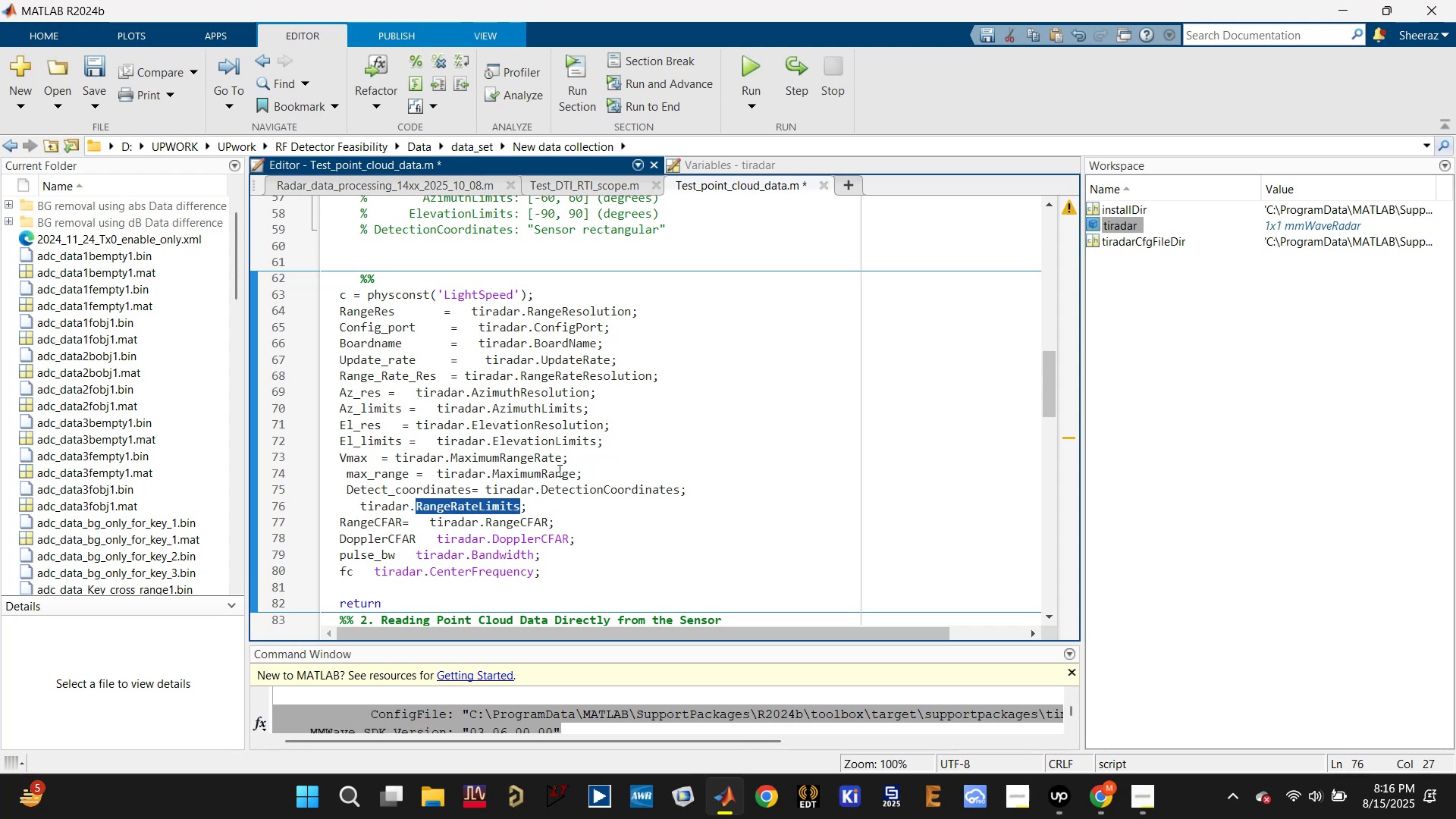 
wait(7.66)
 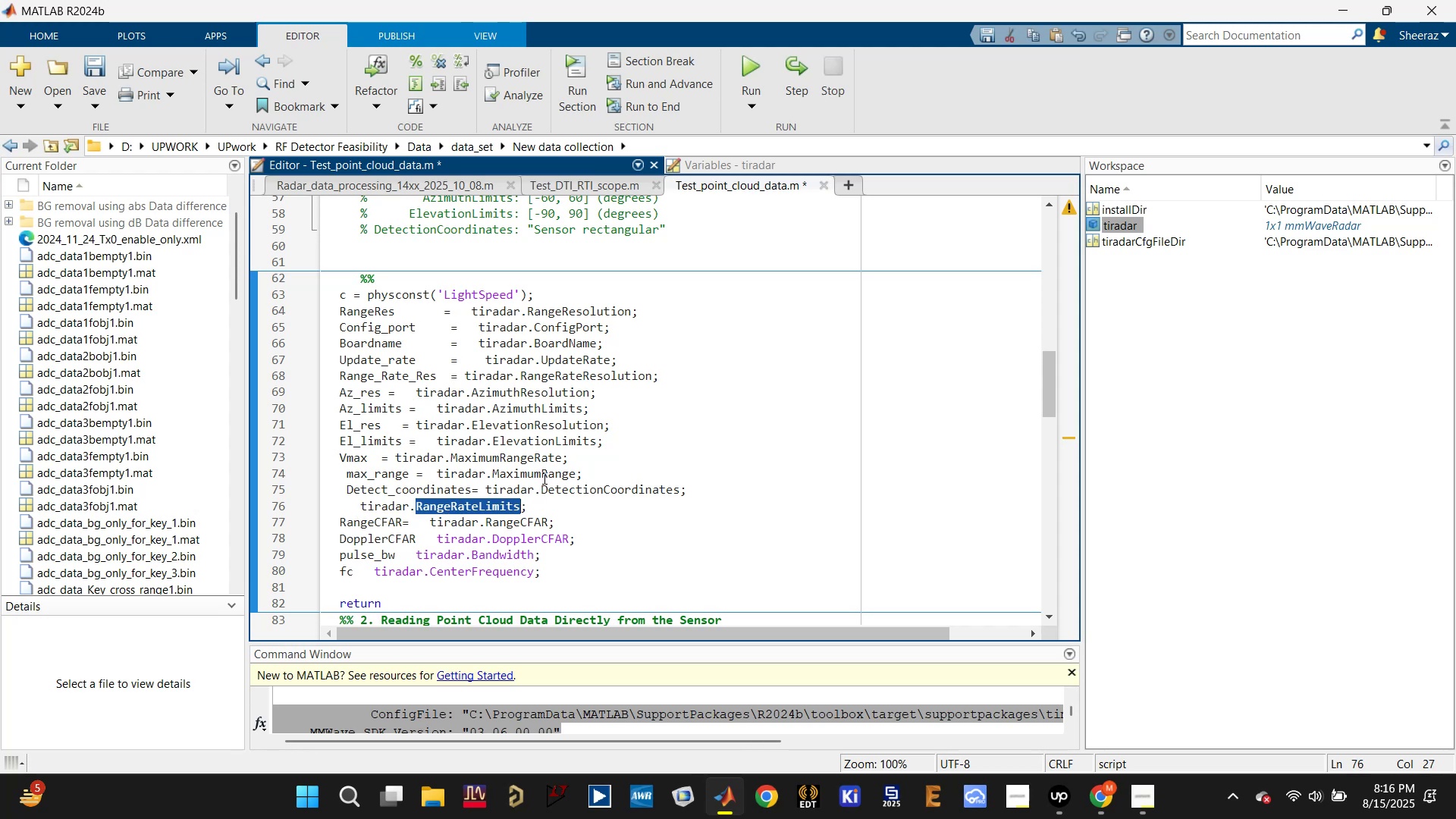 
double_click([354, 457])
 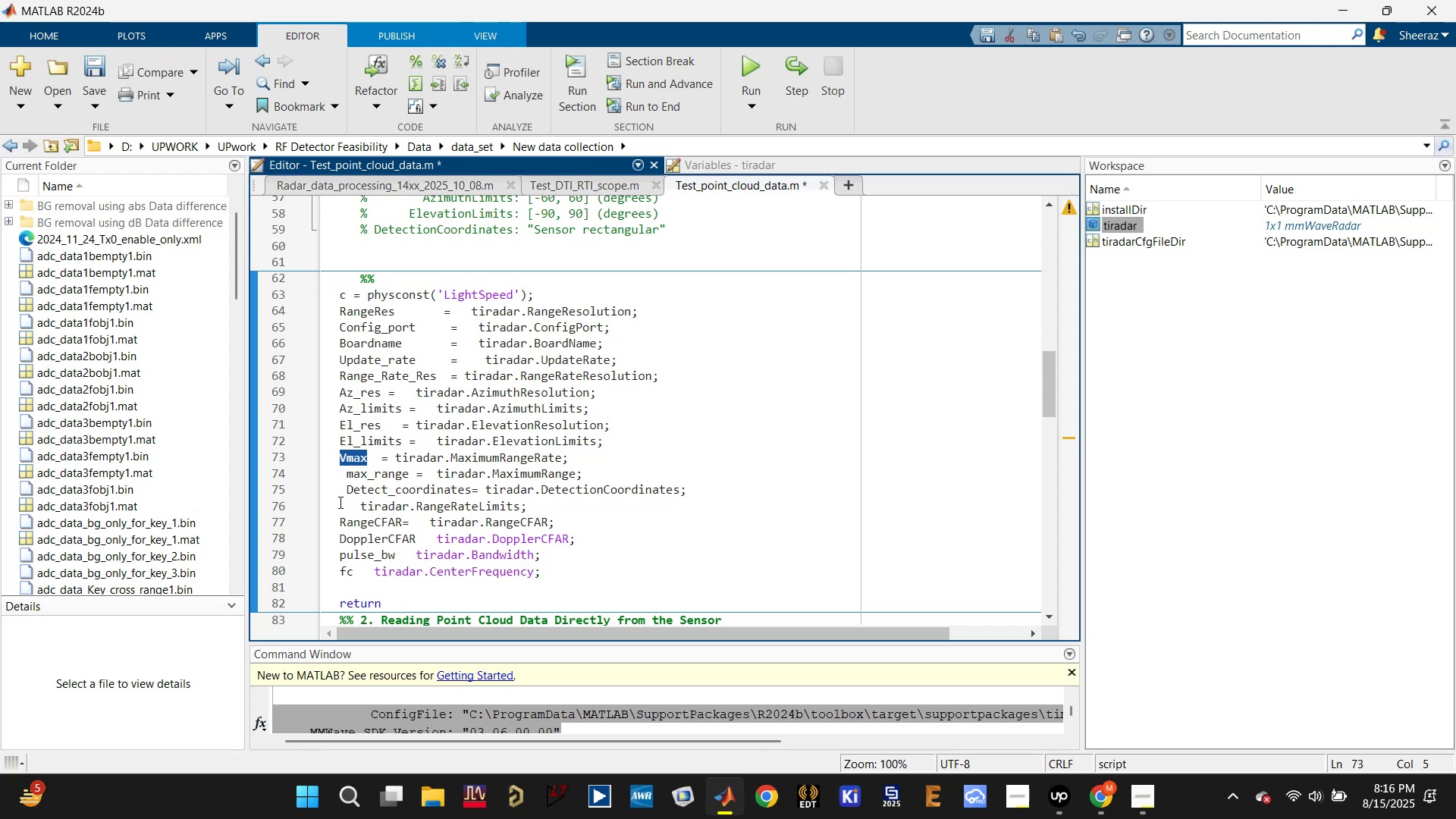 
key(Control+C)
 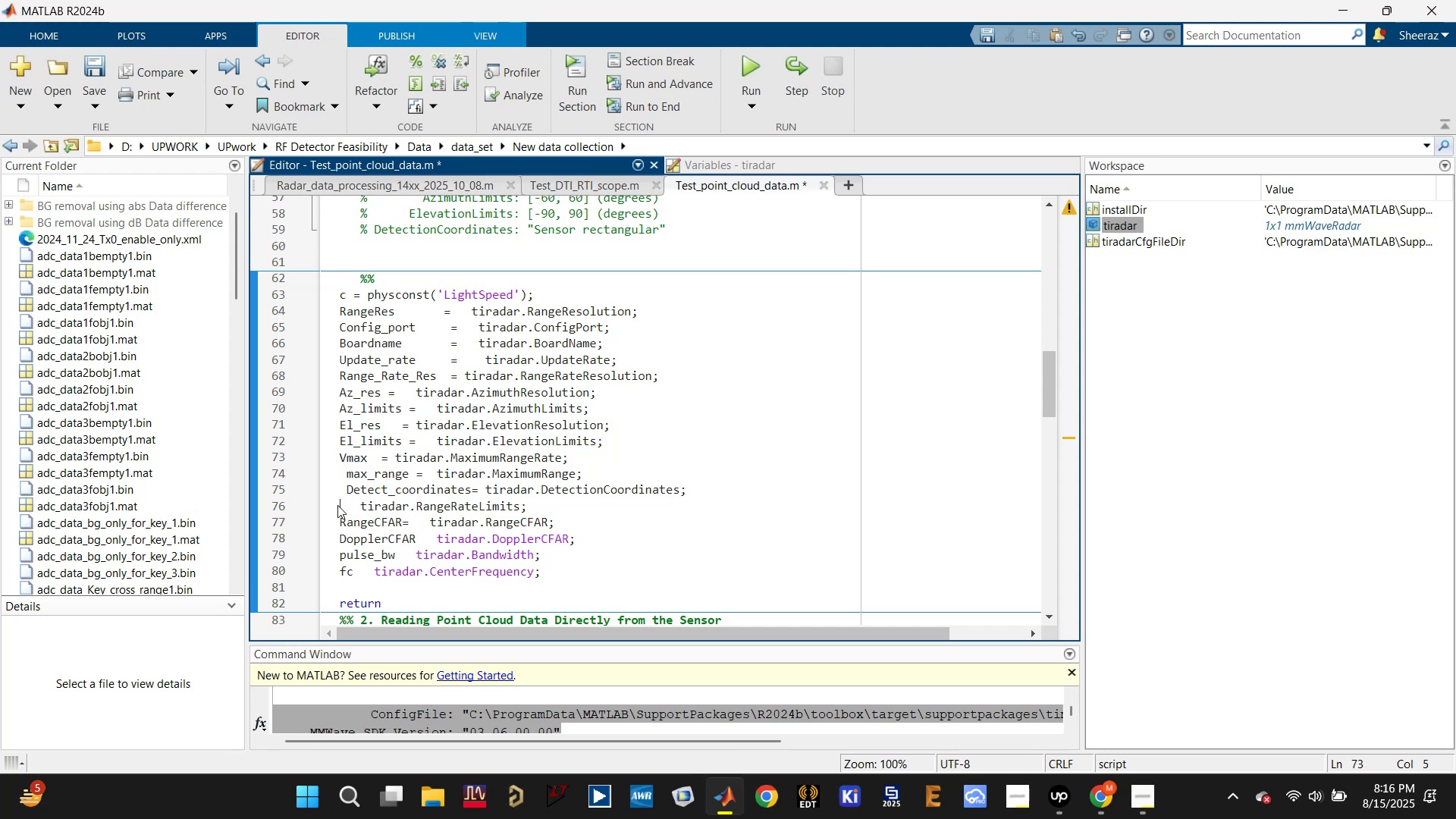 
key(Control+V)
 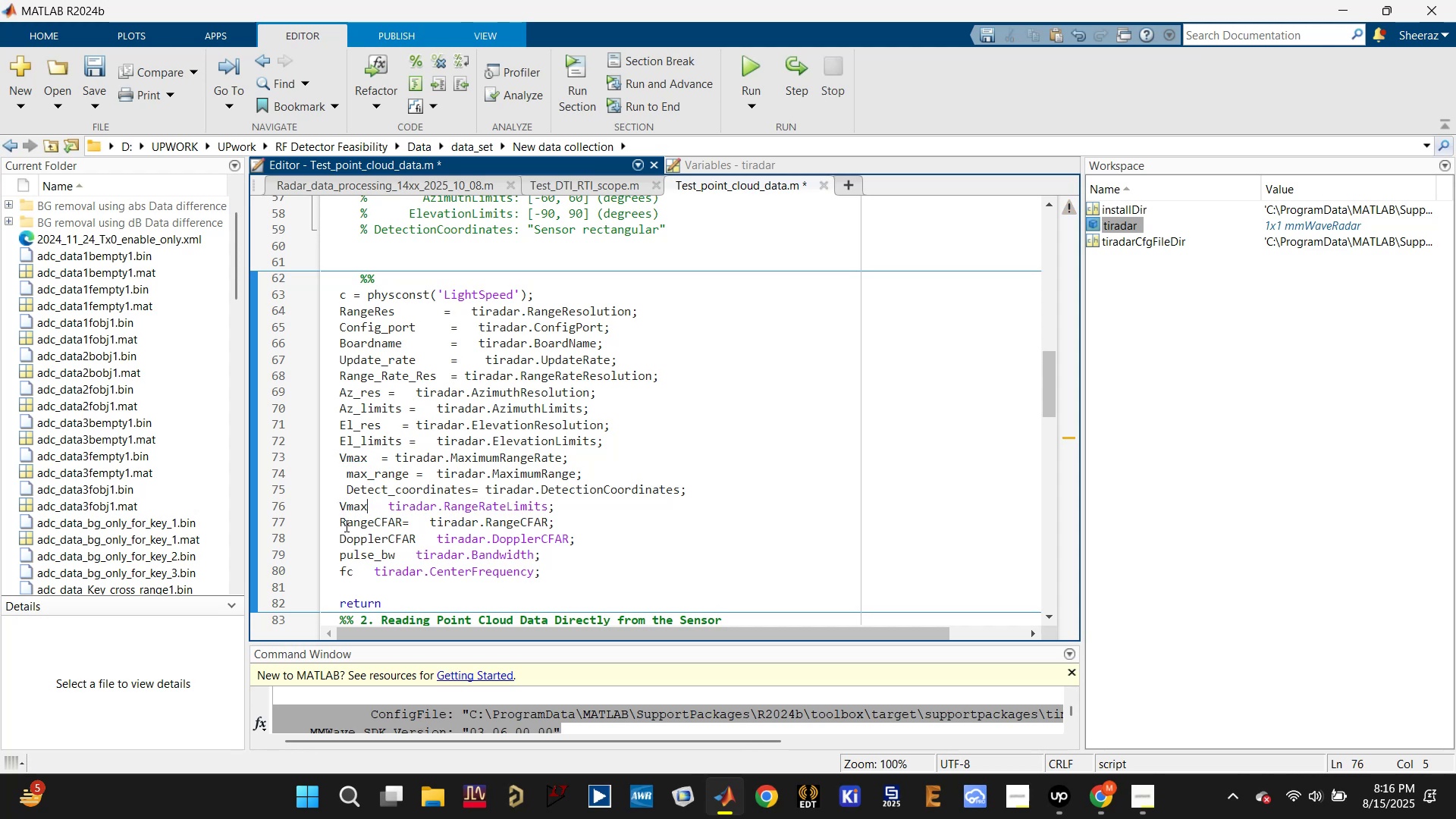 
type(_limits =)
 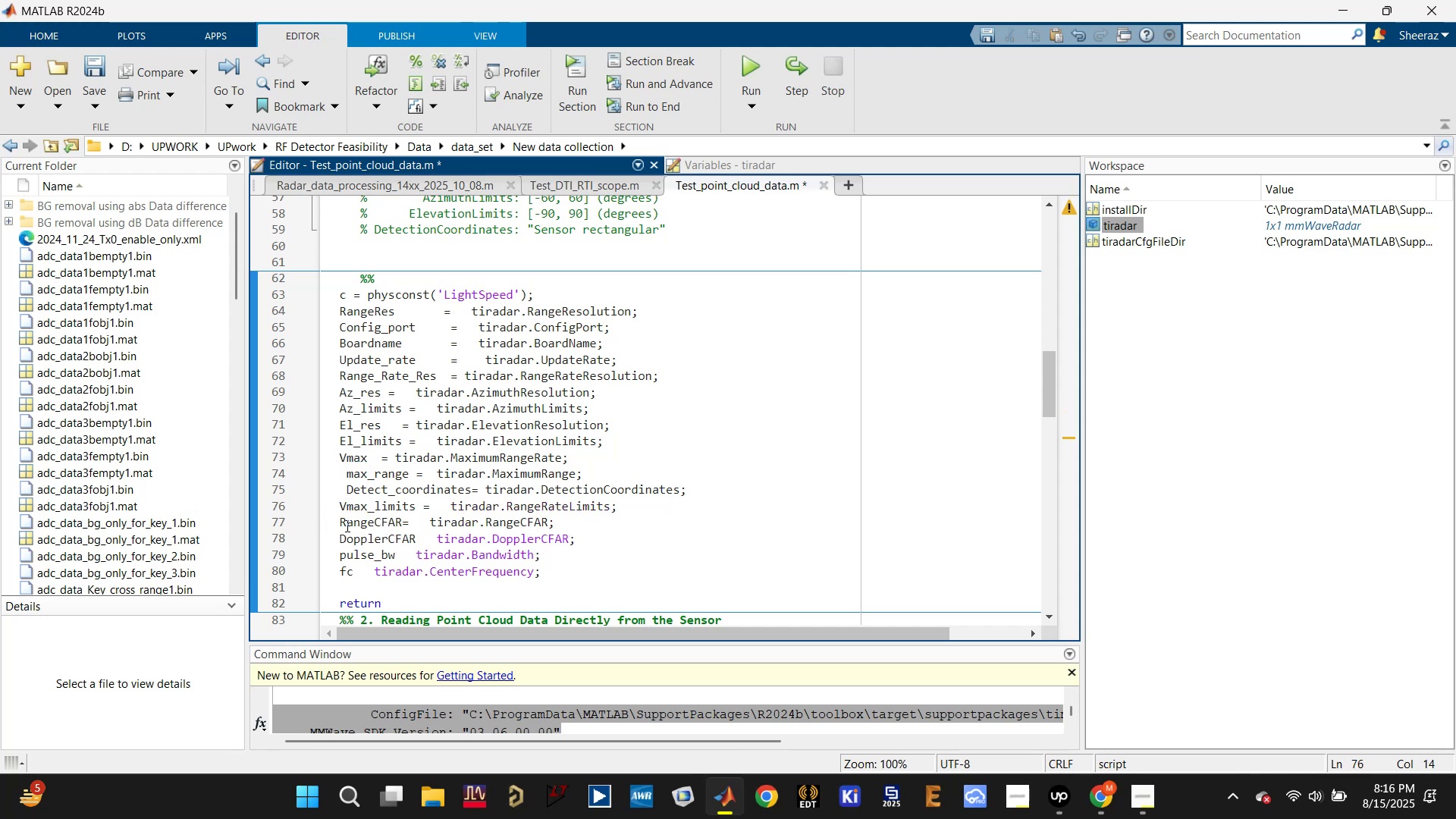 
key(Control+ControlLeft)
 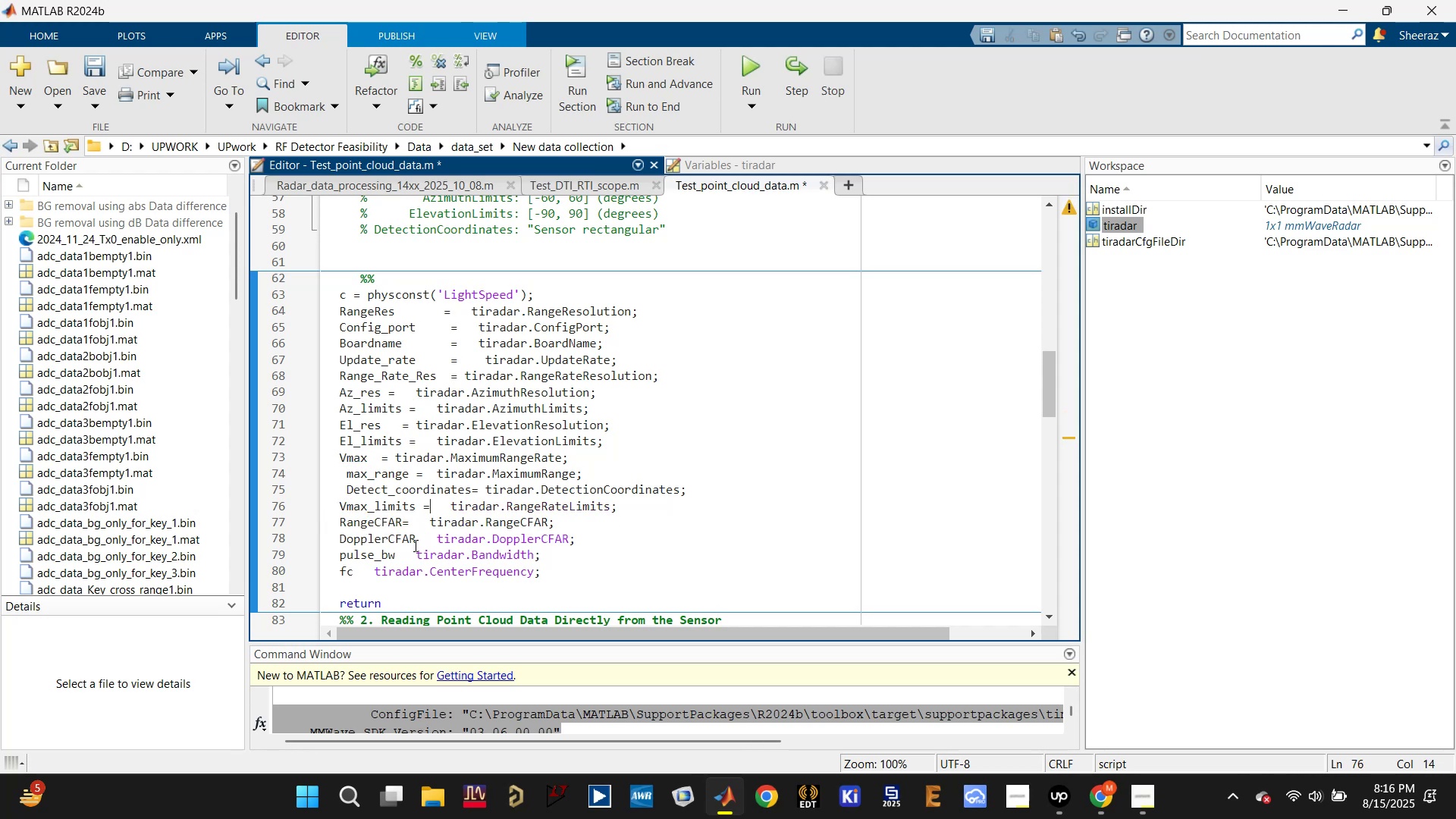 
left_click([407, 553])
 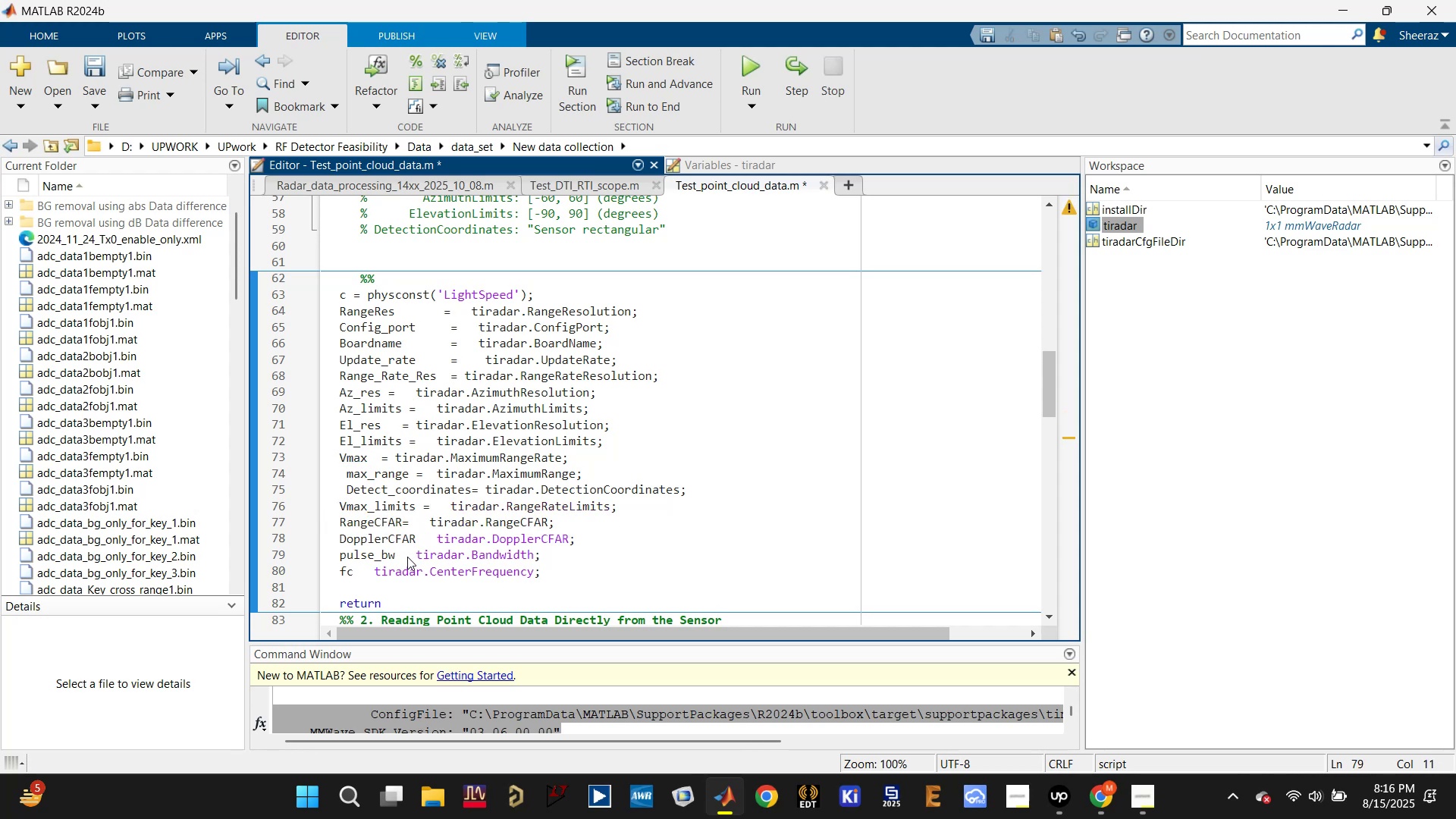 
key(Equal)
 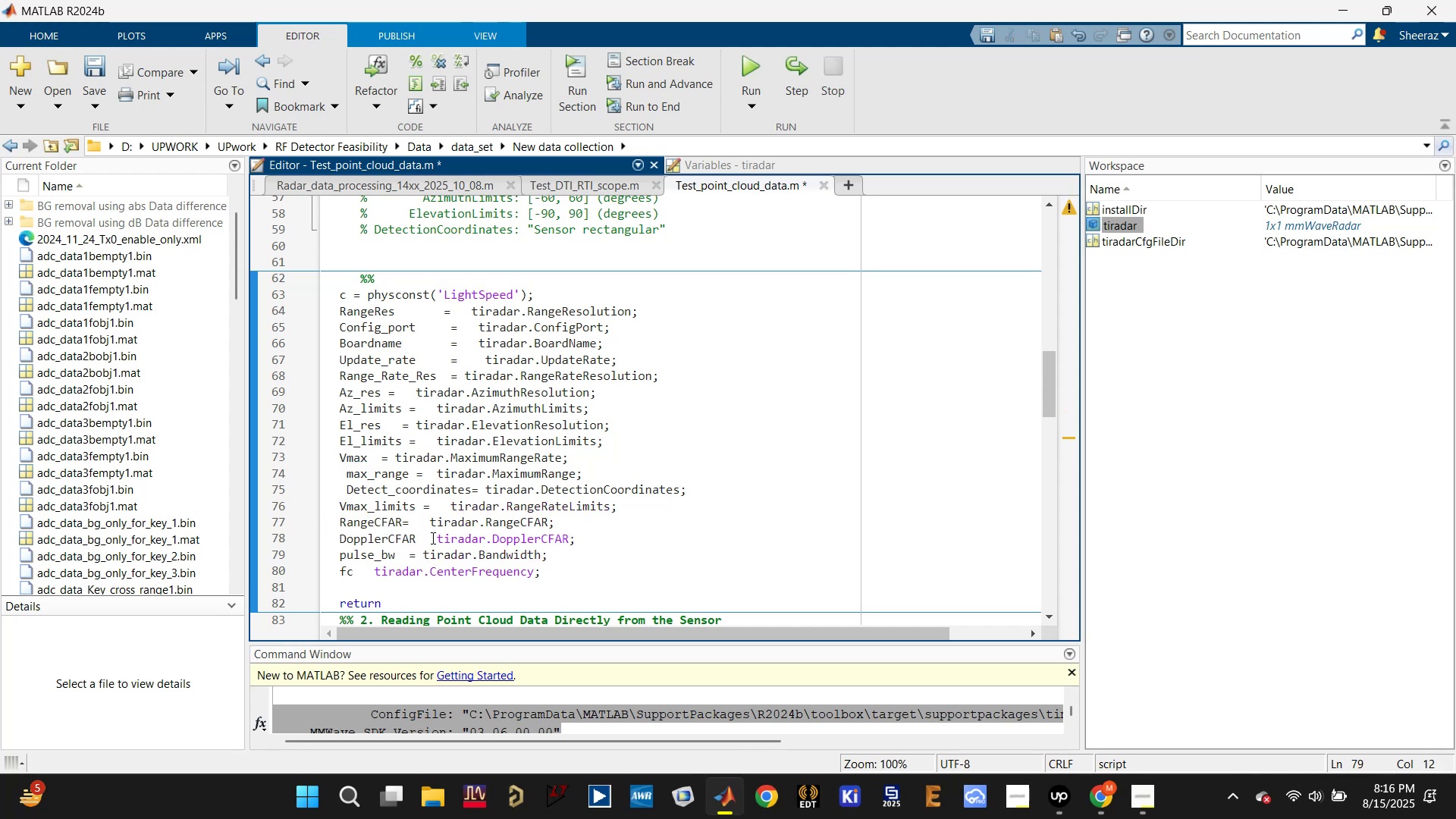 
left_click([429, 538])
 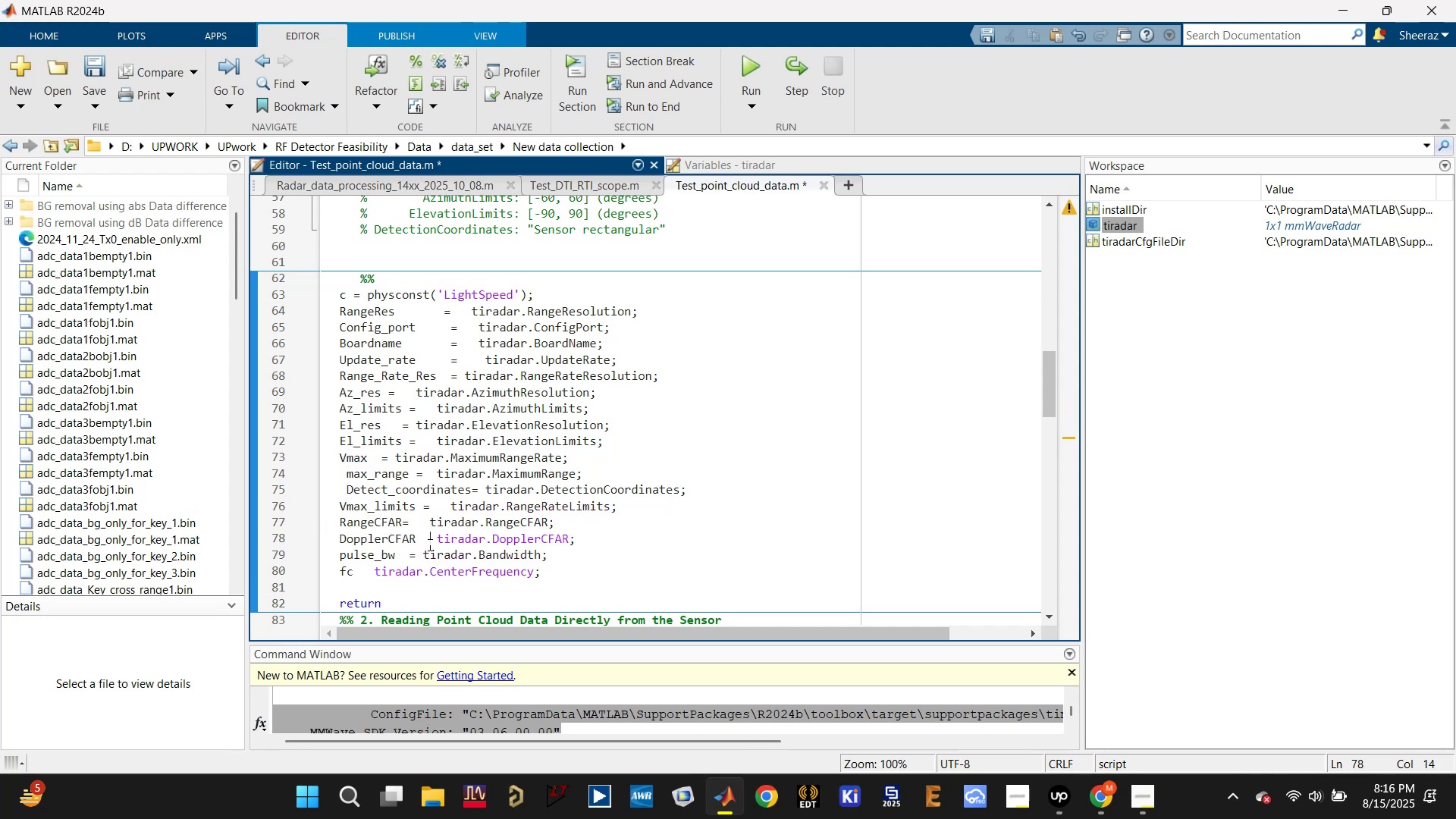 
key(Equal)
 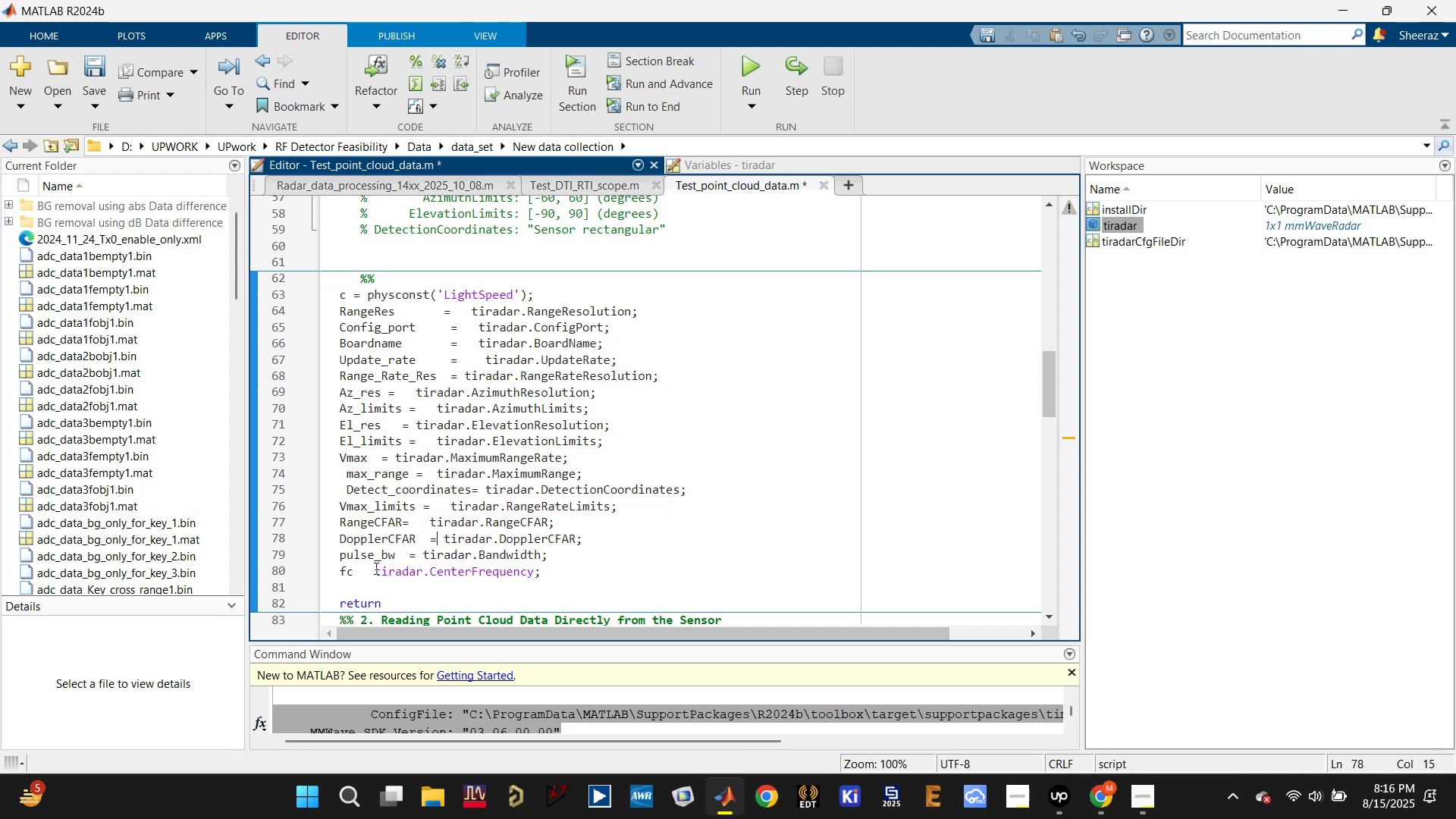 
left_click([366, 574])
 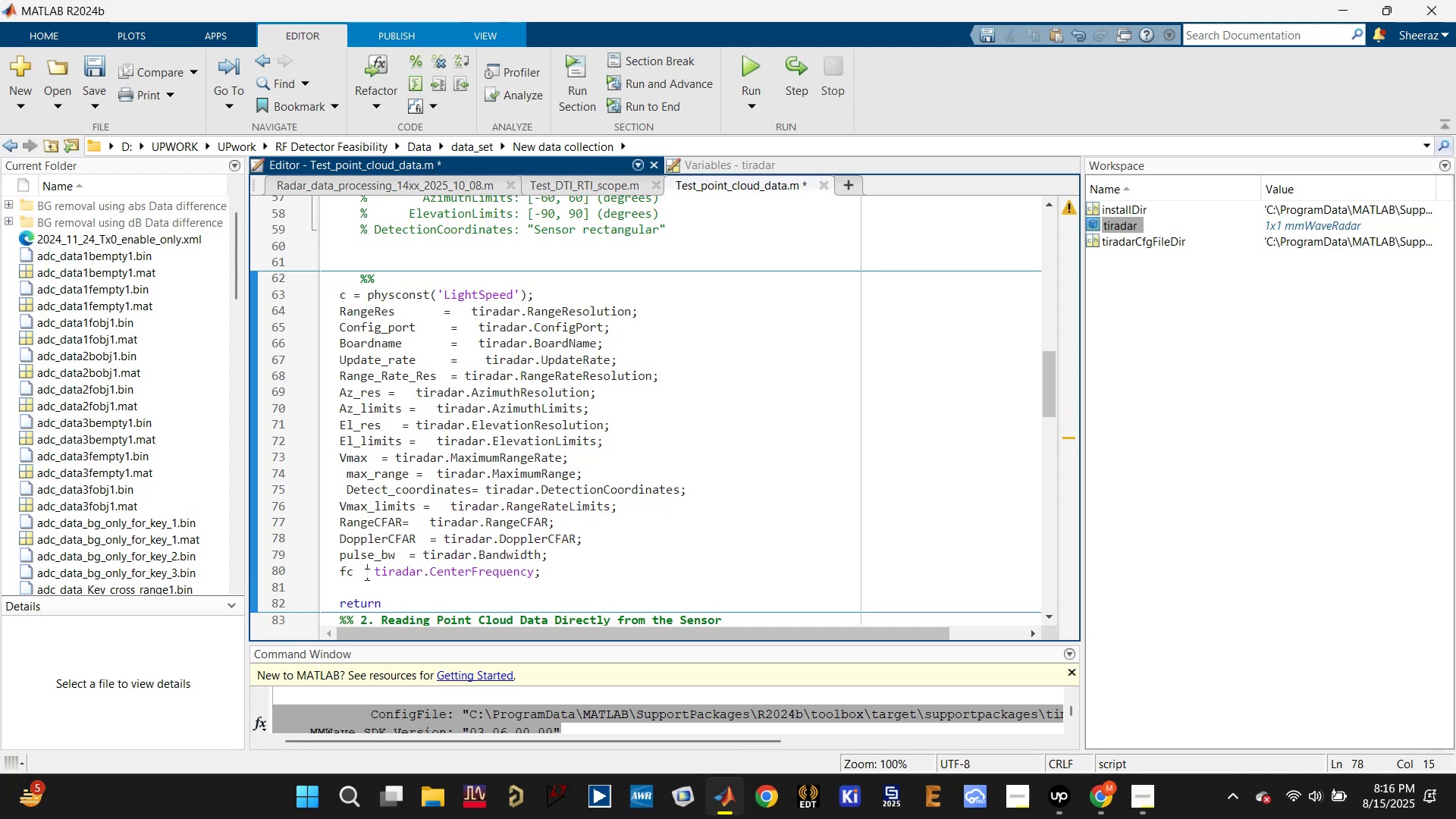 
key(Equal)
 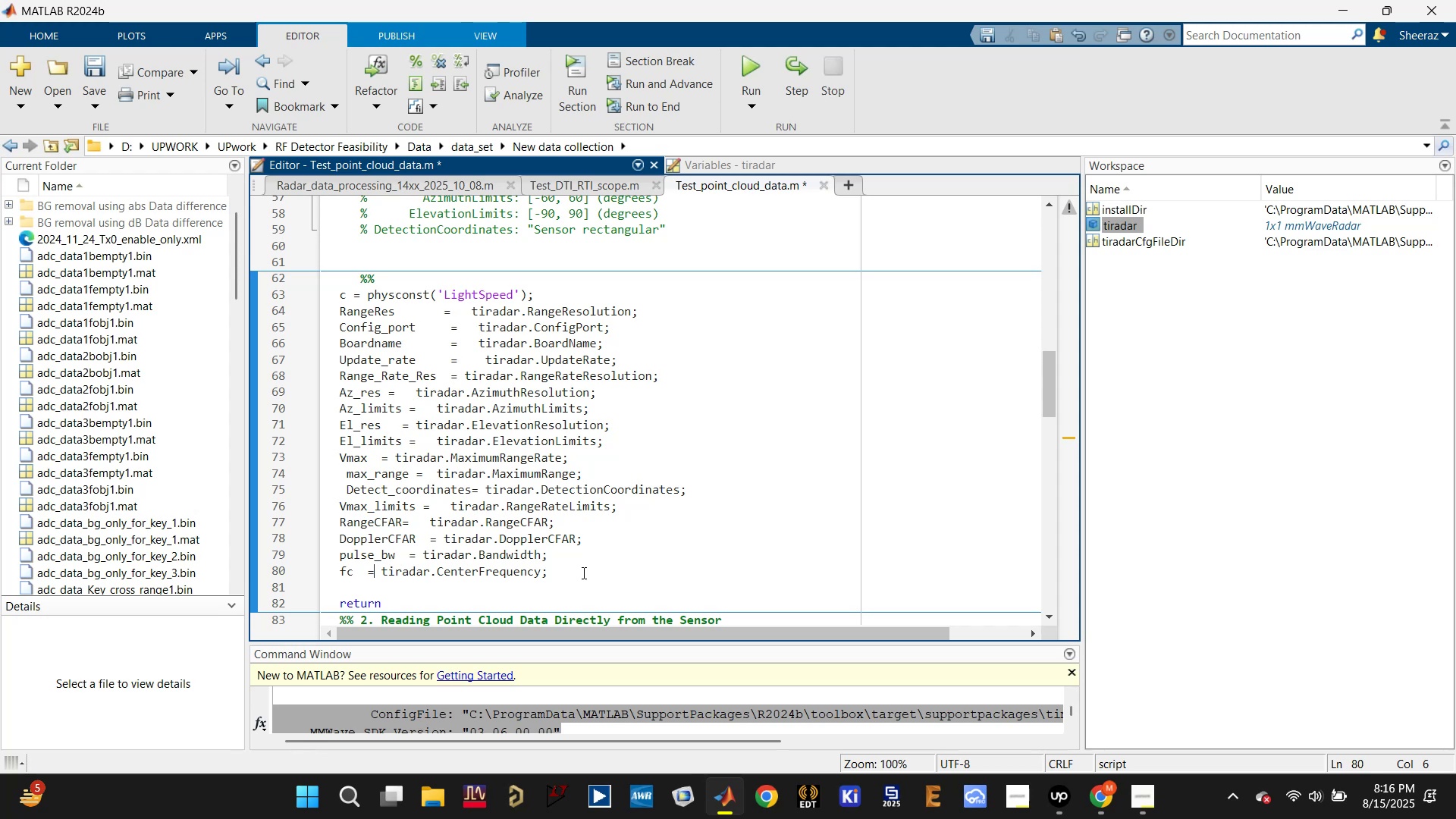 
key(Control+ControlLeft)
 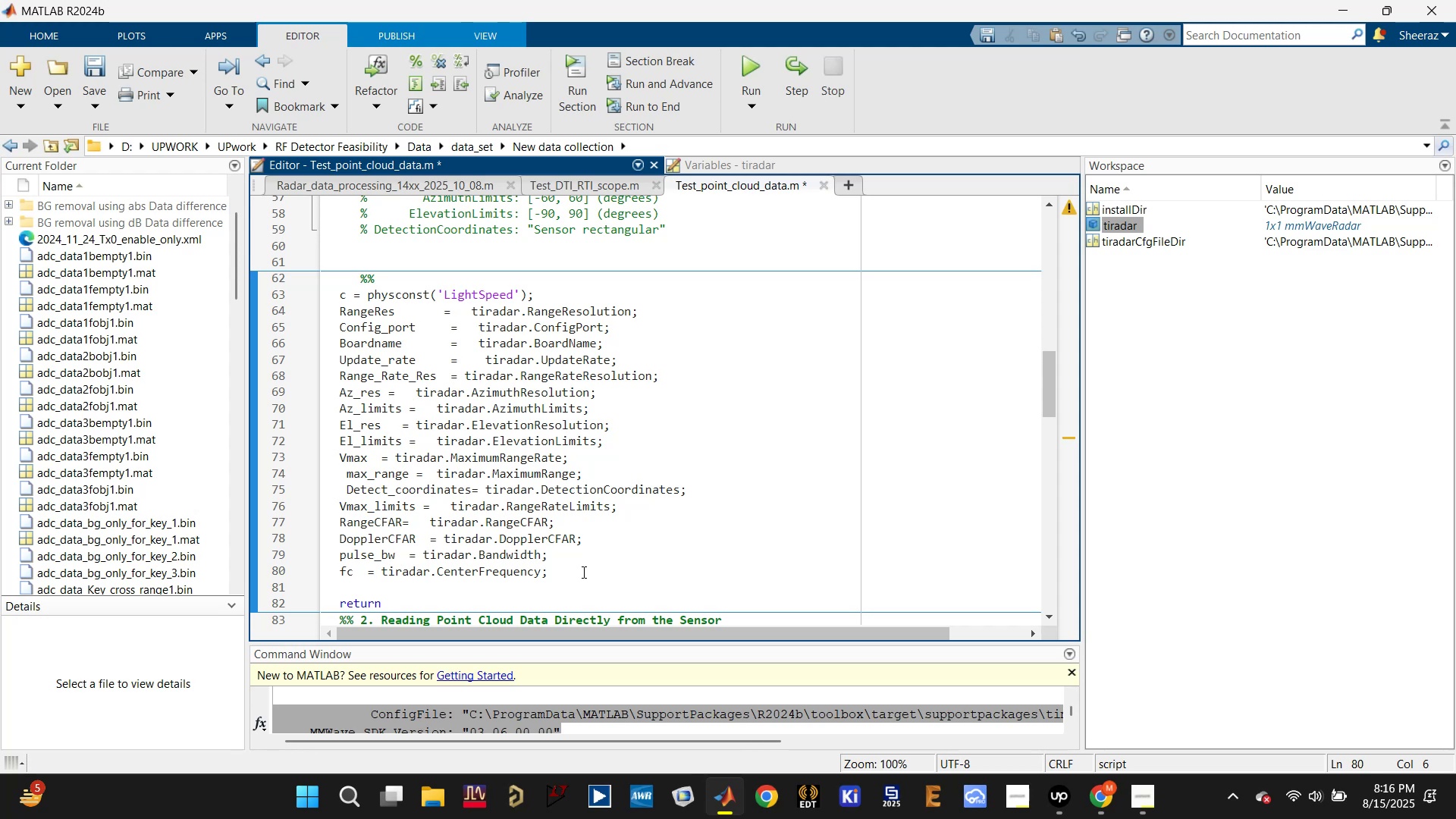 
key(Control+S)
 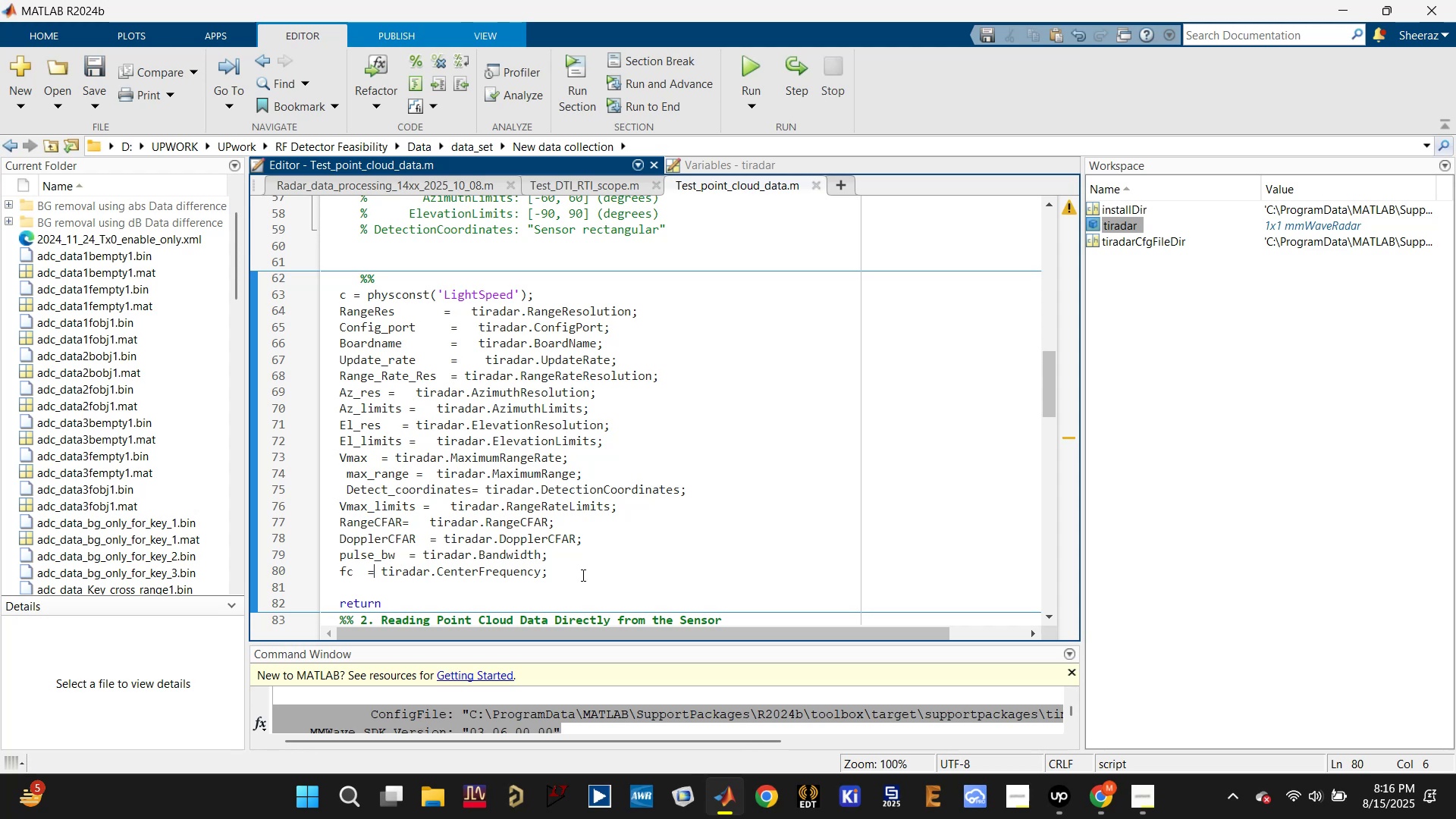 
left_click_drag(start_coordinate=[581, 575], to_coordinate=[333, 294])
 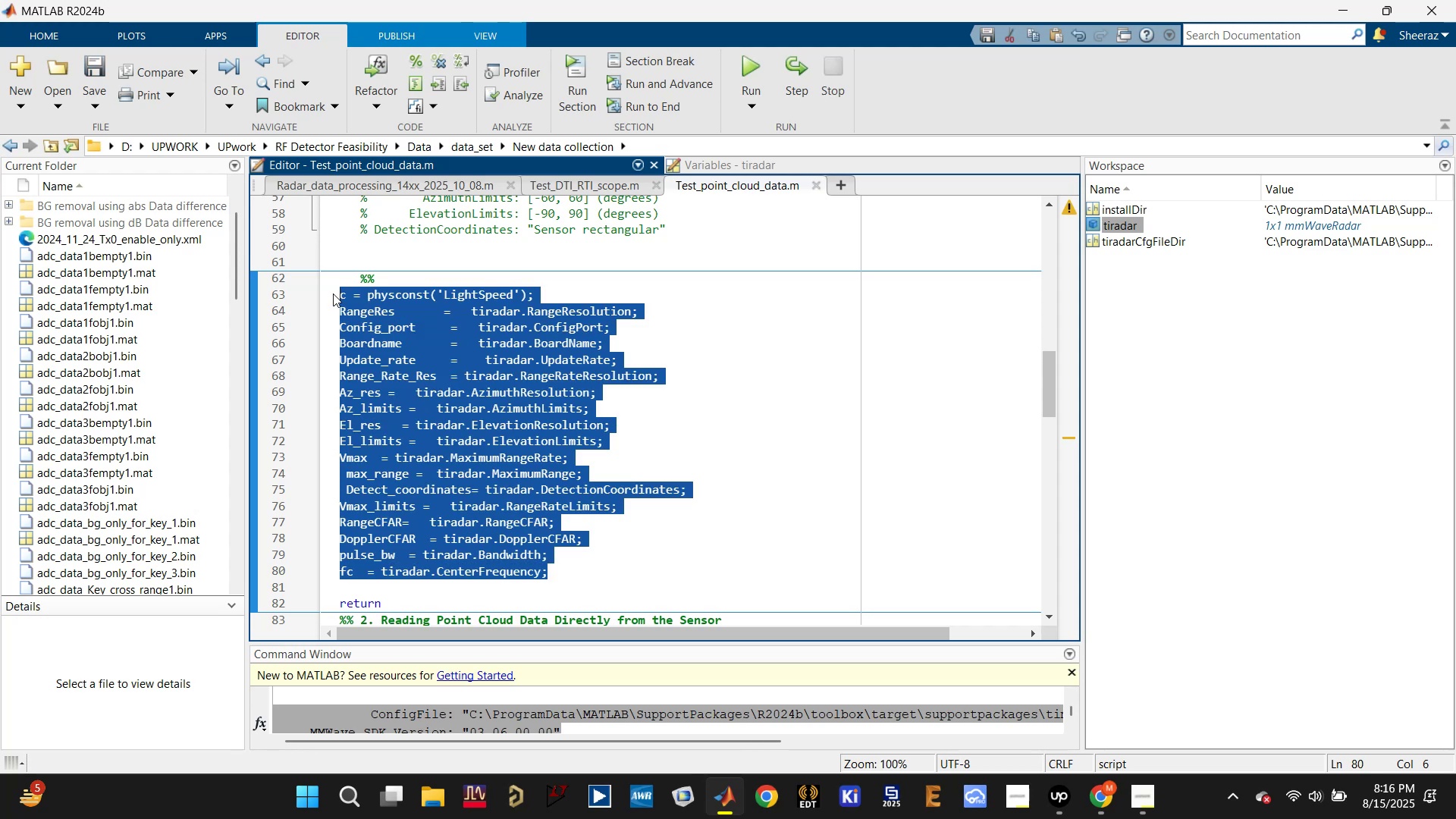 
key(Control+C)
 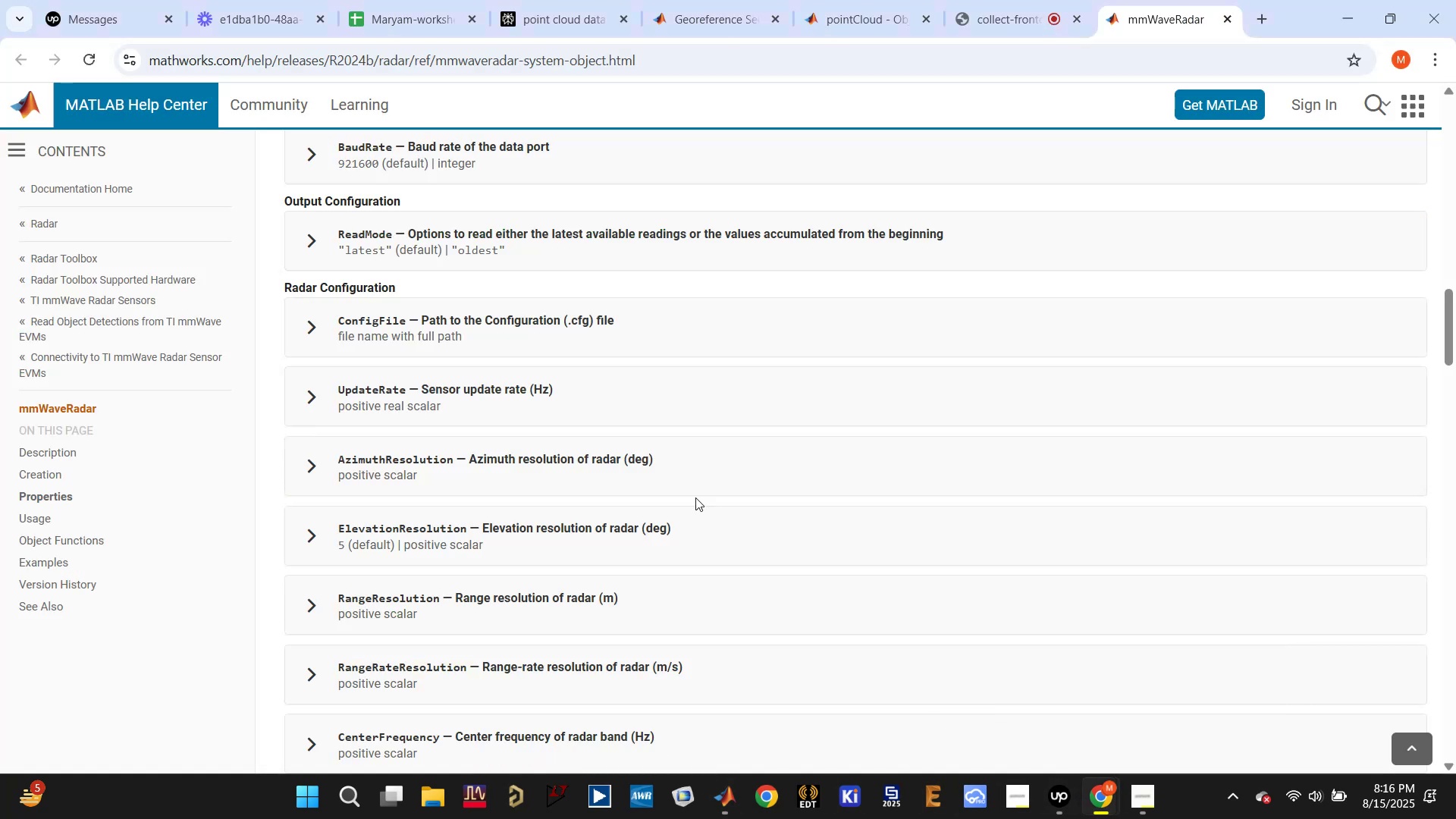 
left_click([561, 4])
 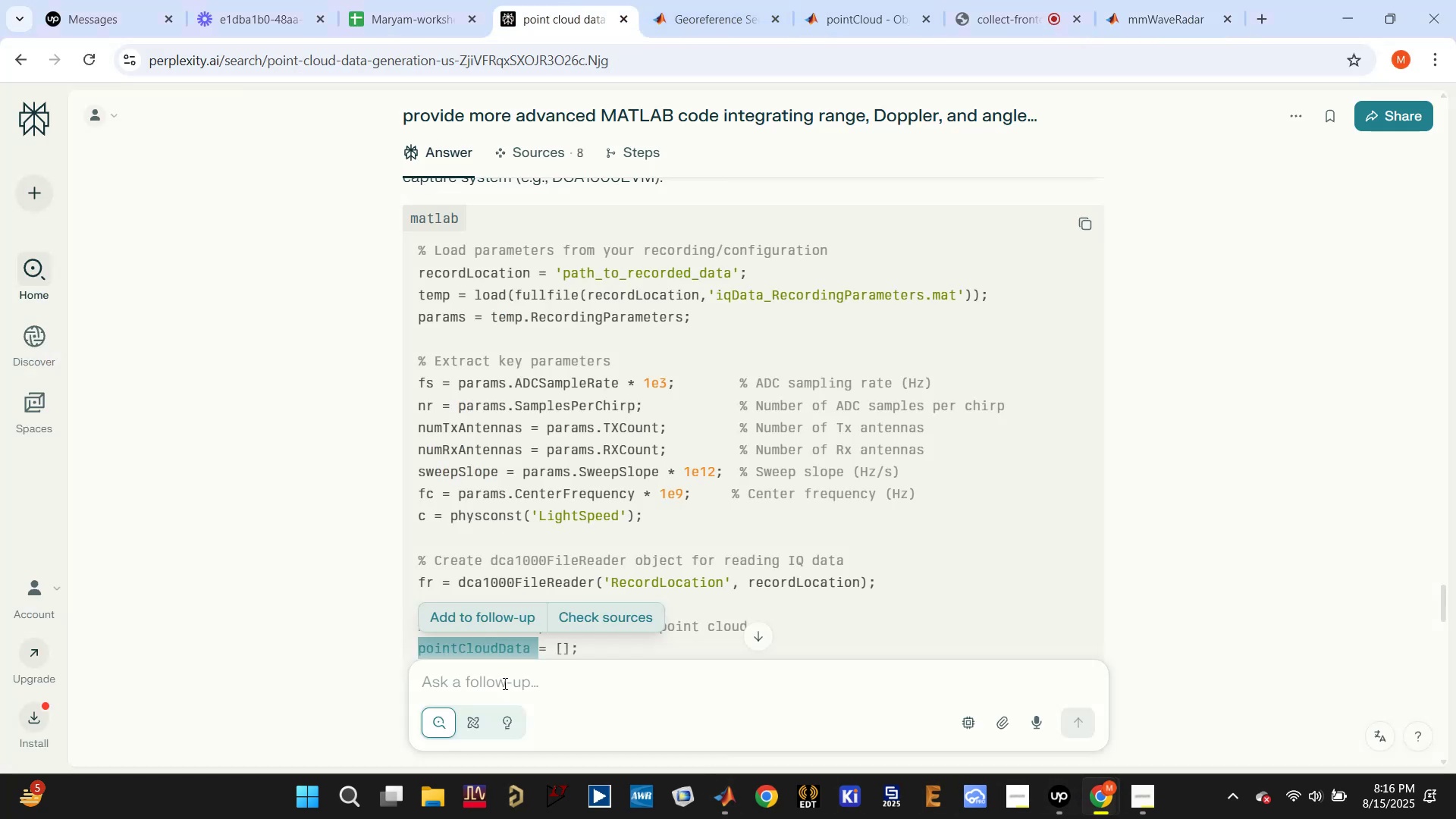 
type(align and anotate )
 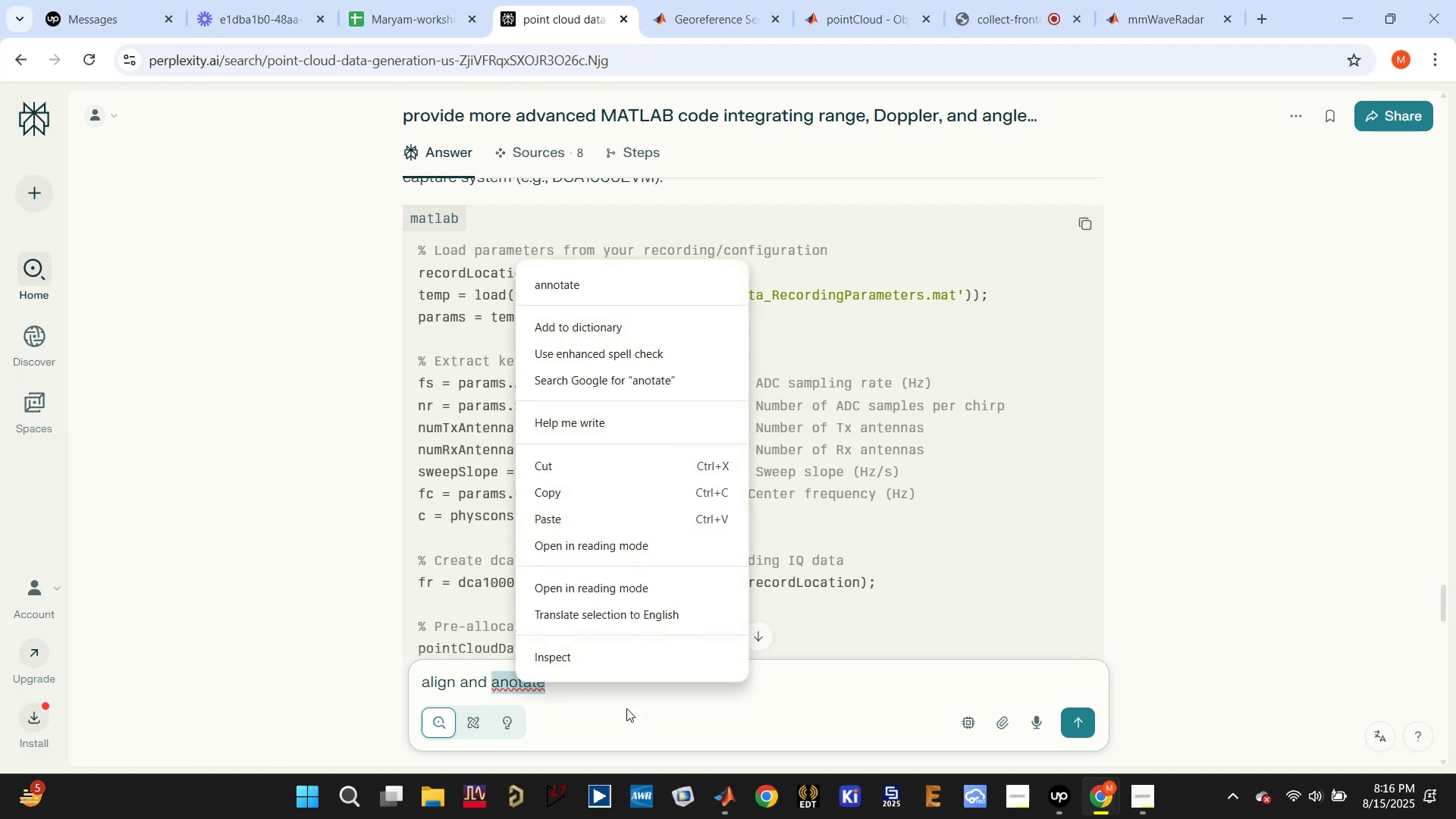 
left_click([601, 288])
 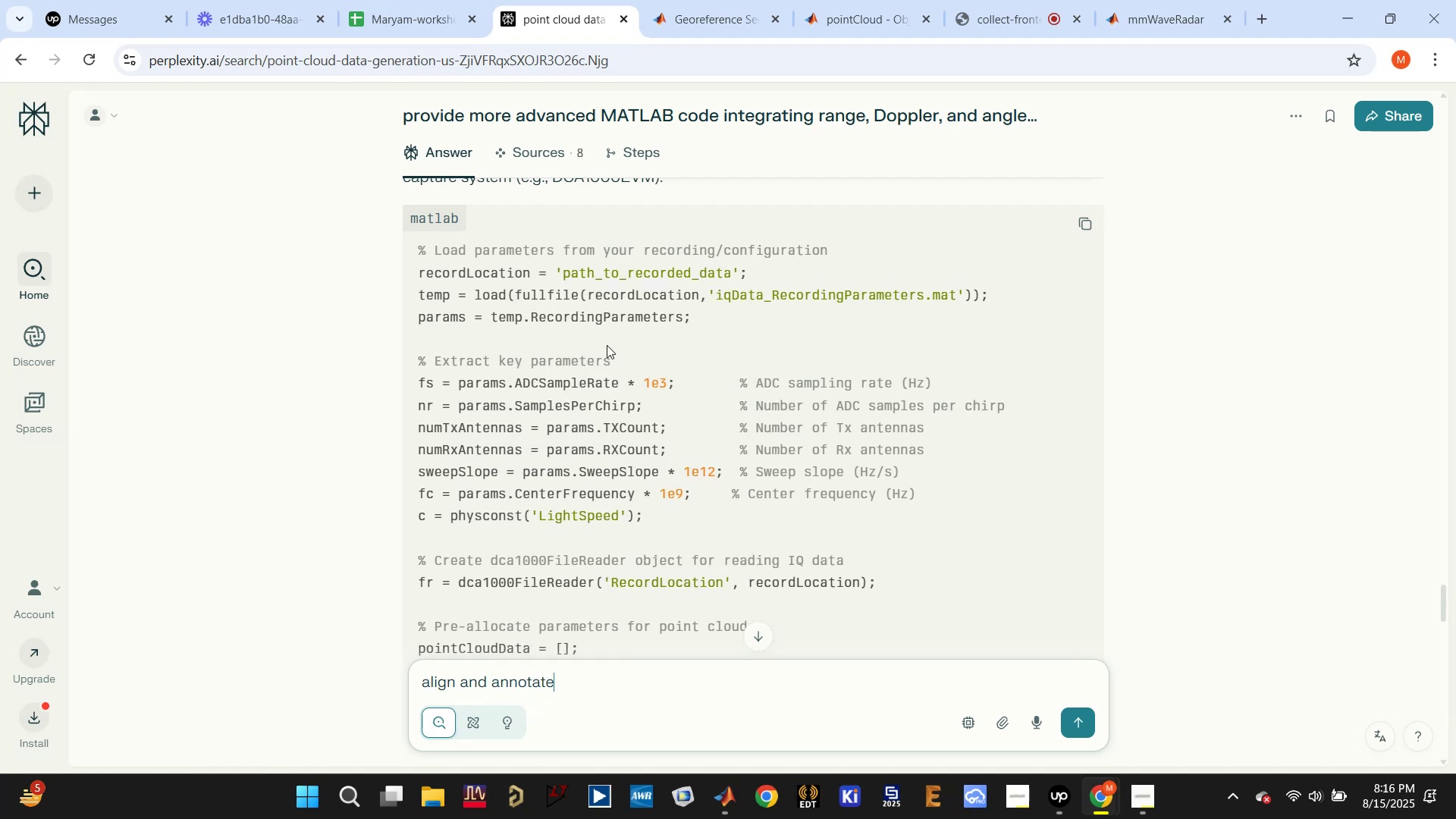 
type( the folloiw)
key(Backspace)
key(Backspace)
type(wing variables : )
 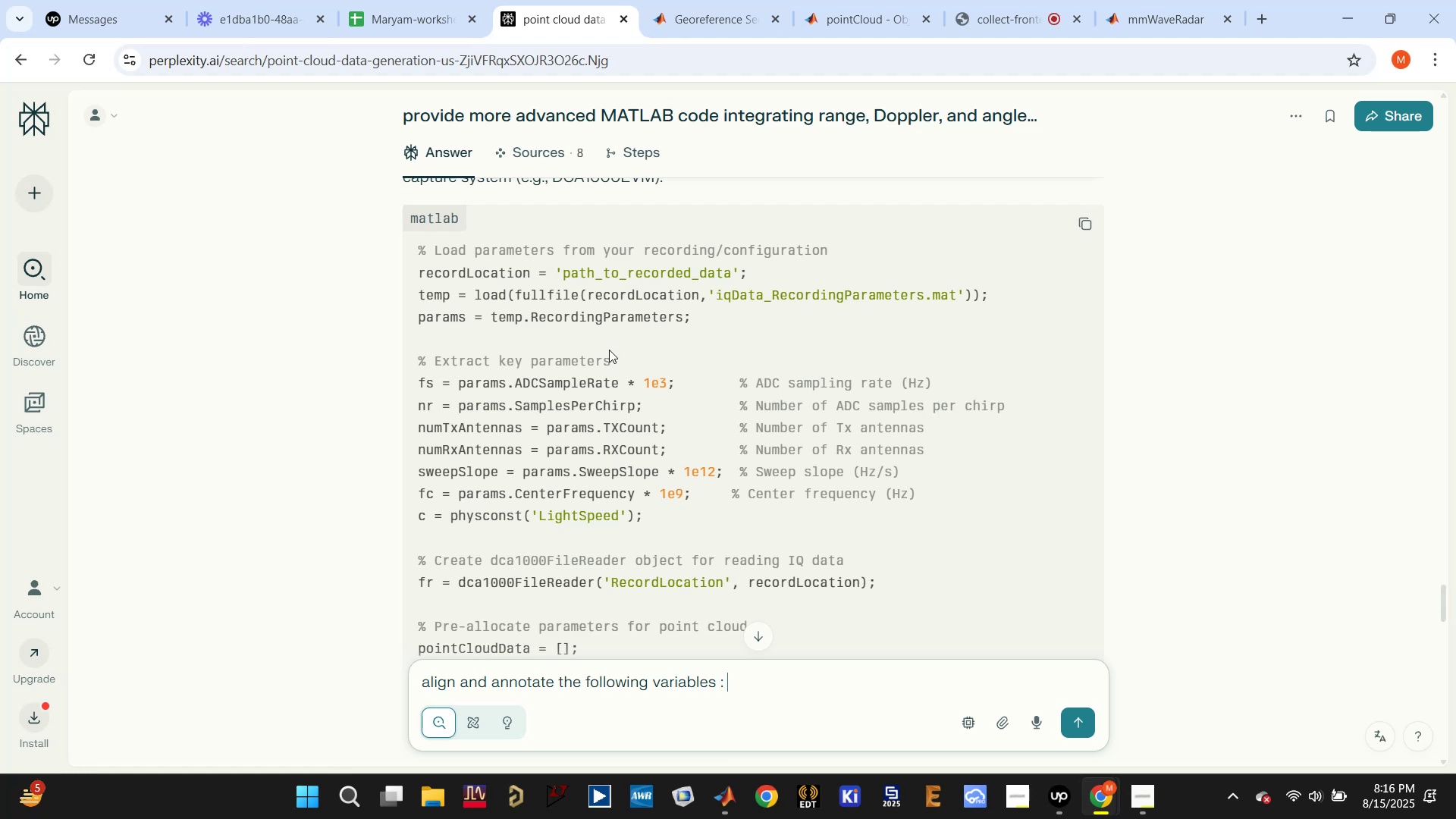 
key(Control+ControlLeft)
 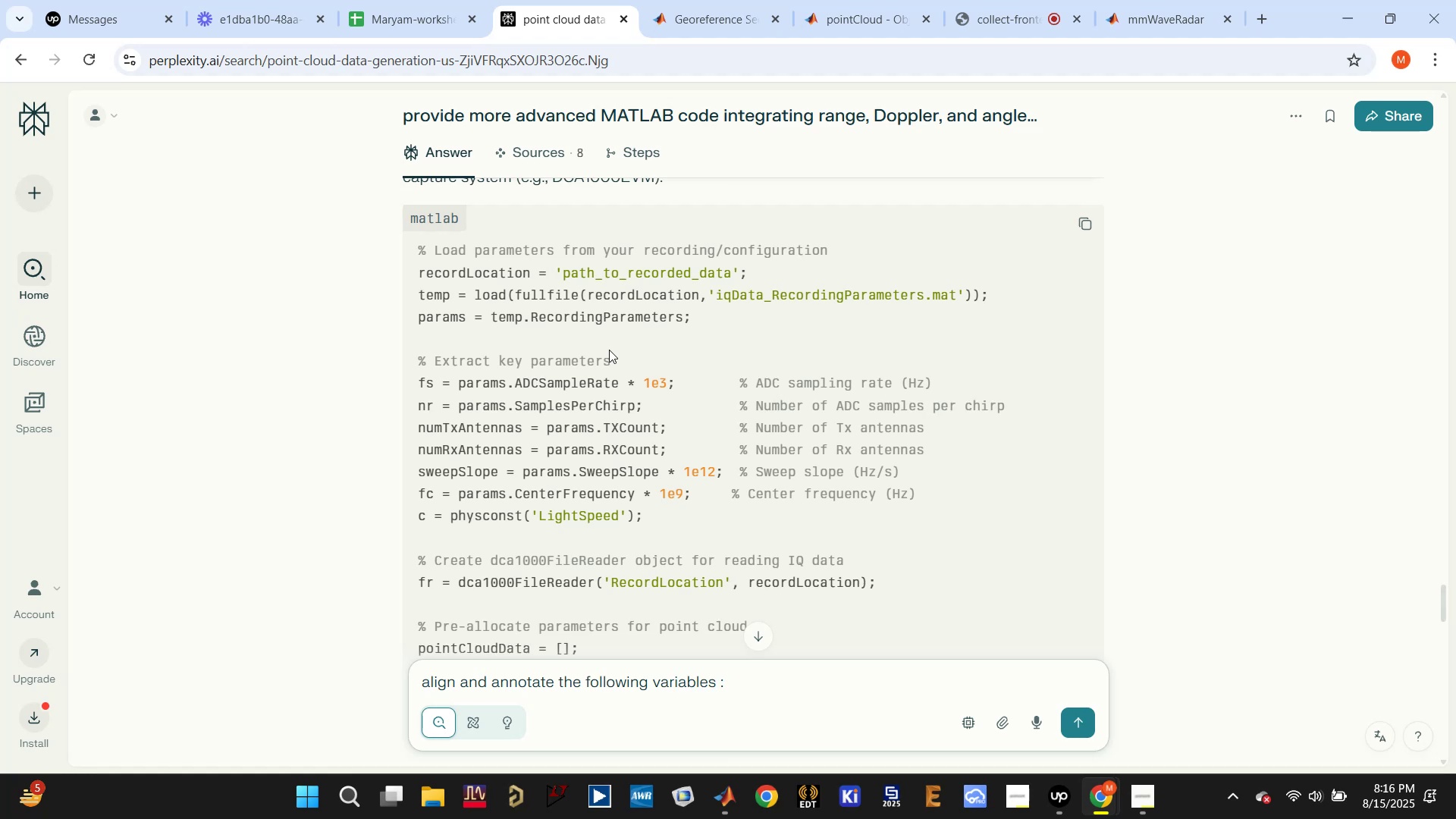 
key(Control+V)
 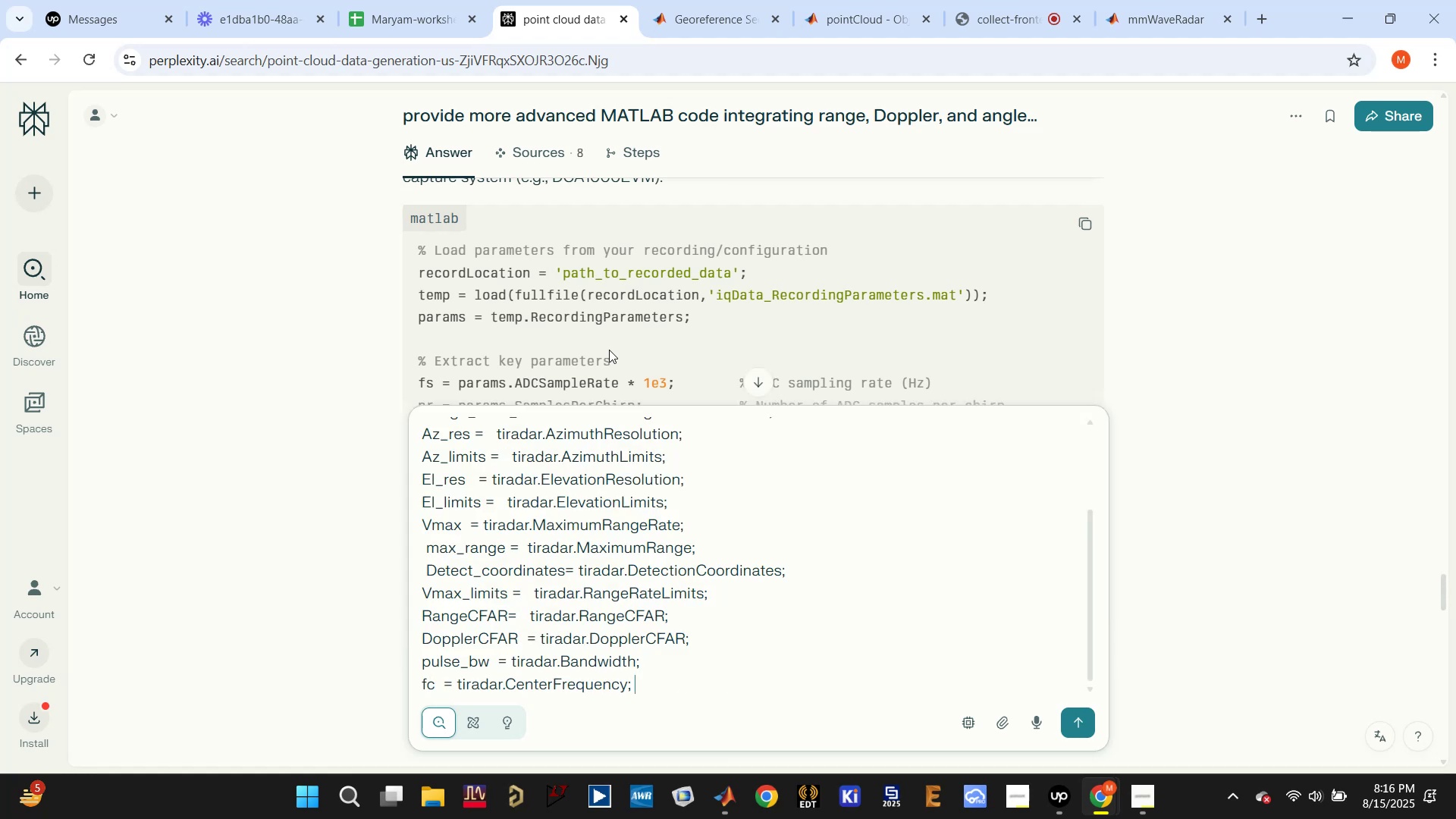 
key(Enter)
 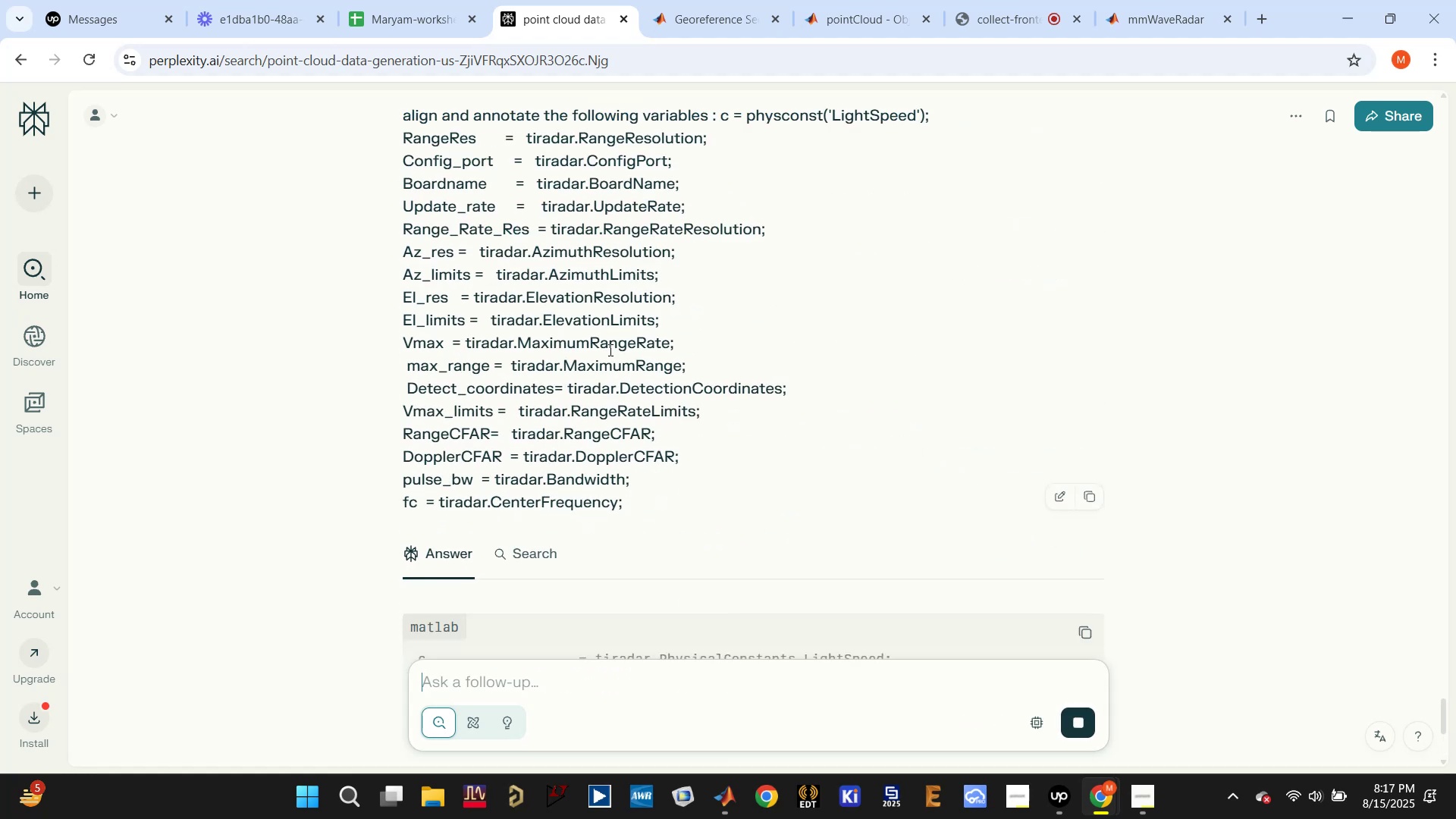 
wait(6.64)
 